 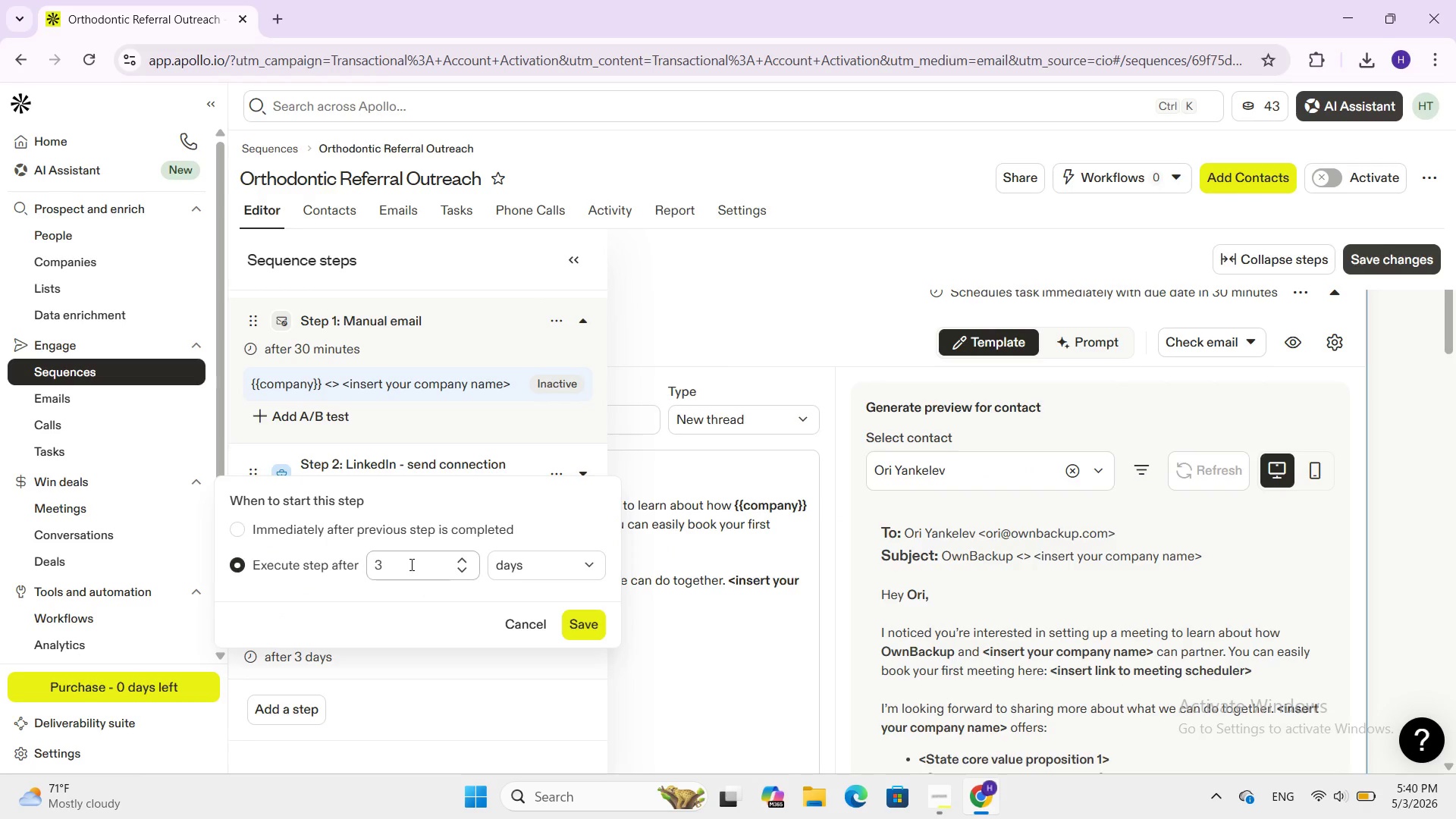 
key(Backspace)
 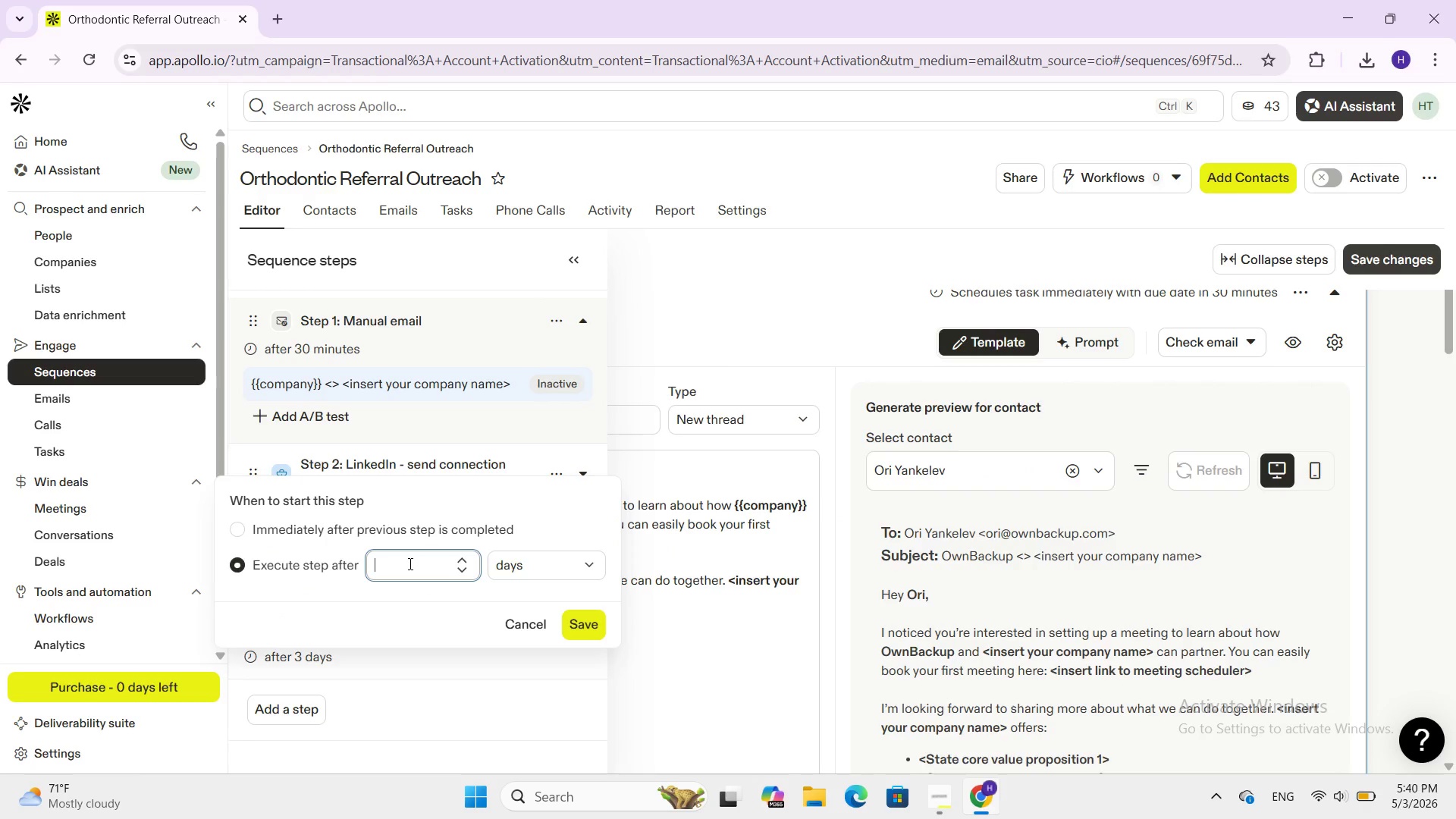 
key(Numpad5)
 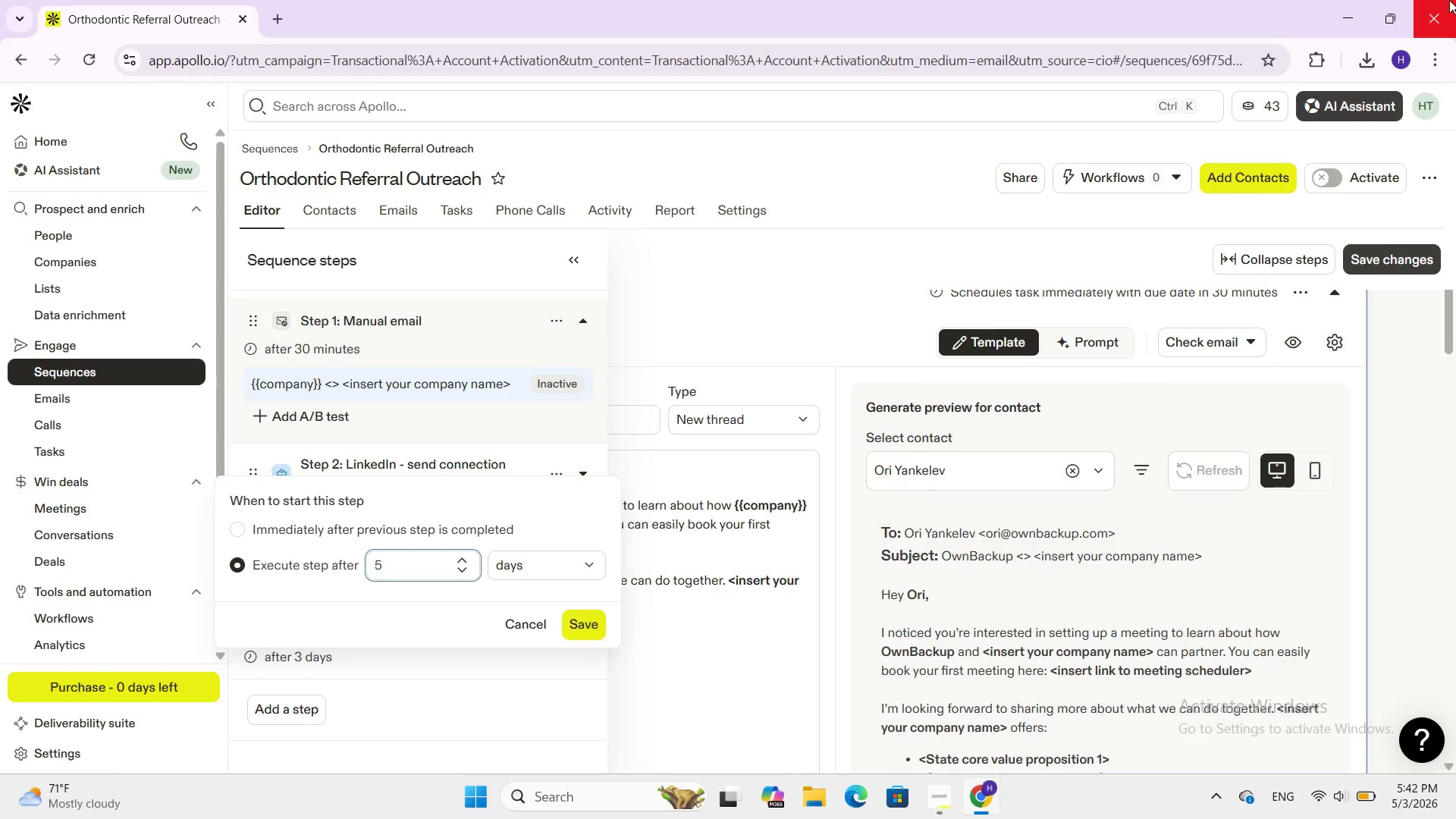 
wait(101.99)
 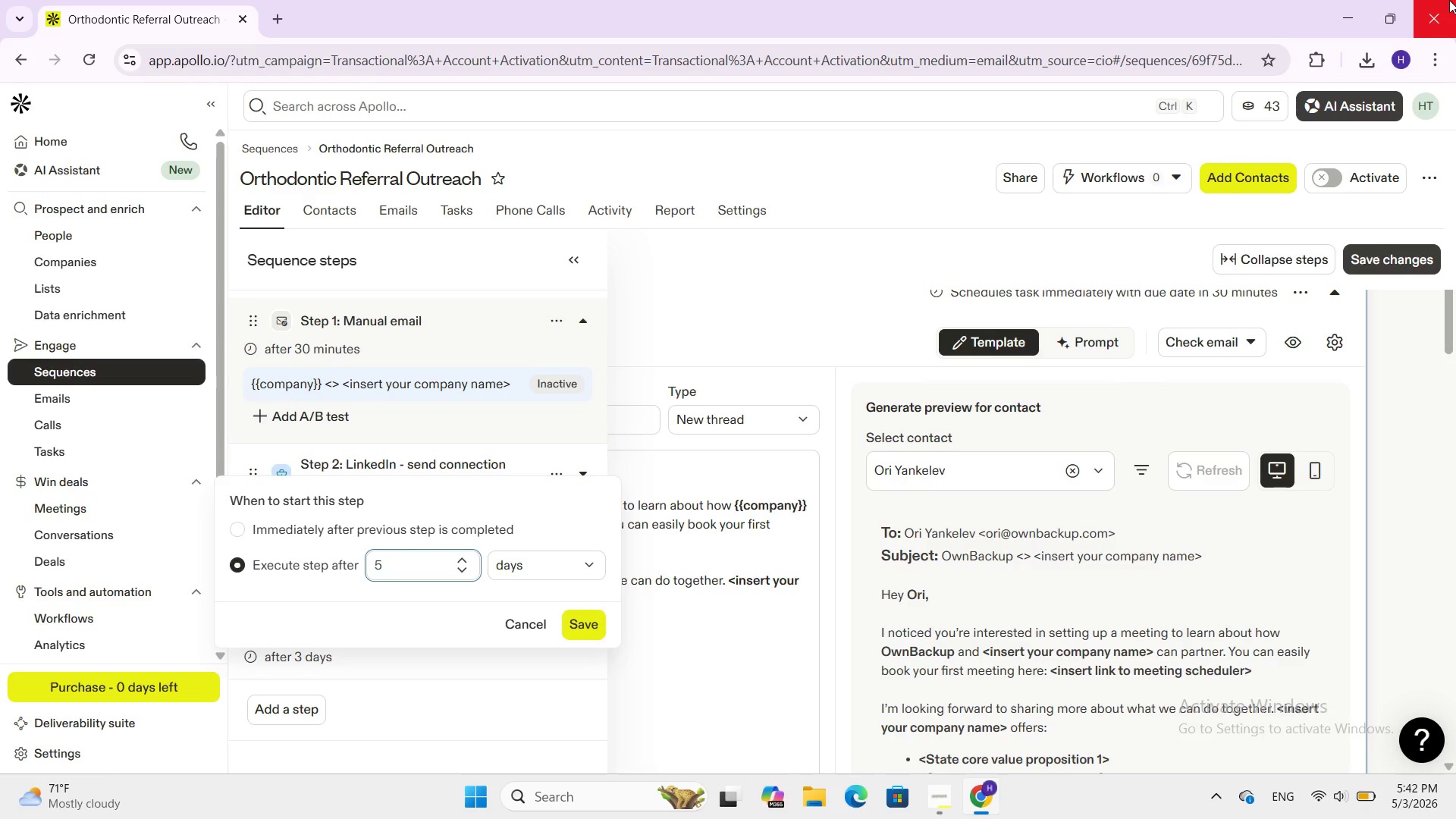 
left_click([590, 625])
 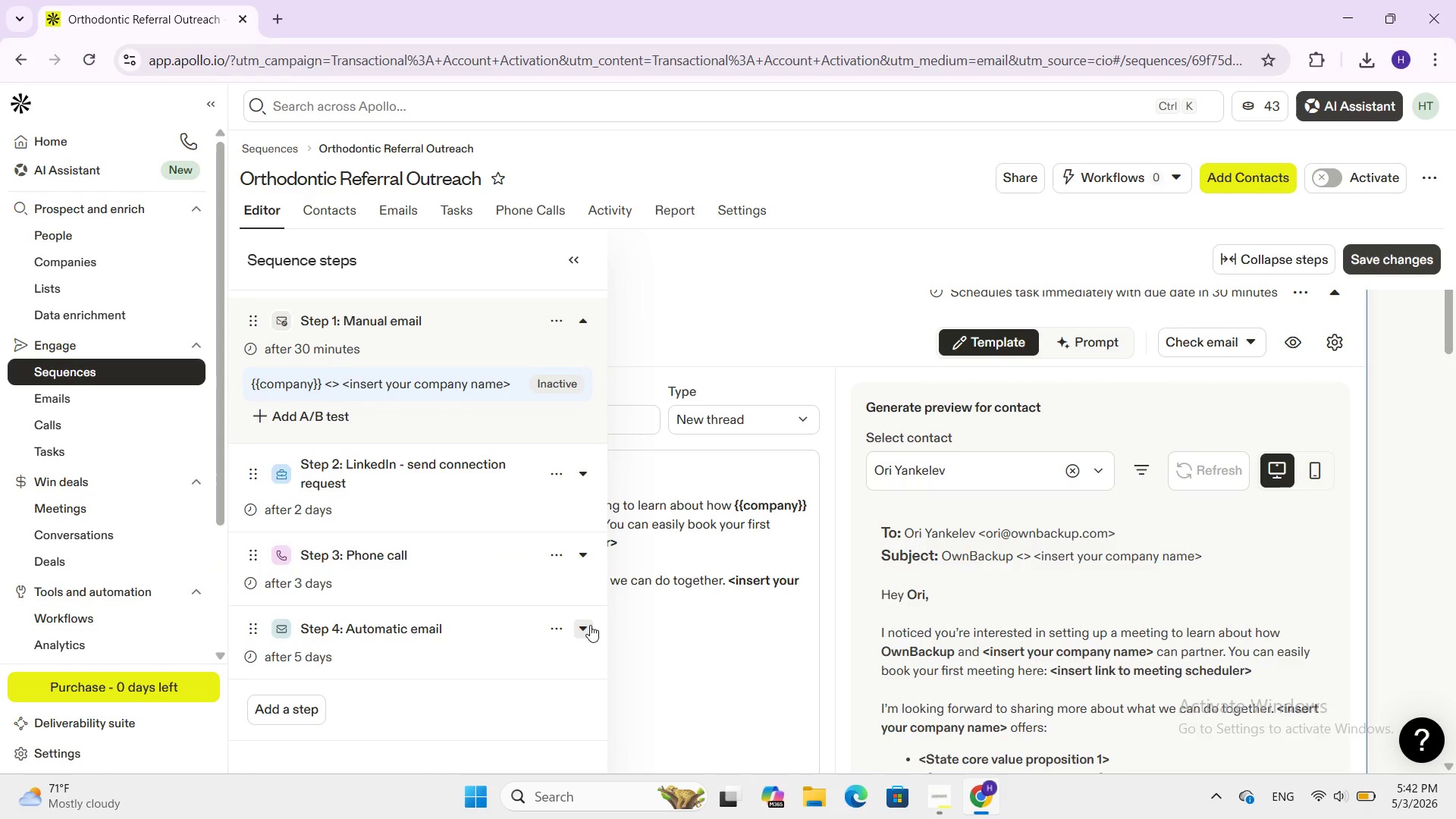 
scroll: coordinate [590, 625], scroll_direction: down, amount: 1.0
 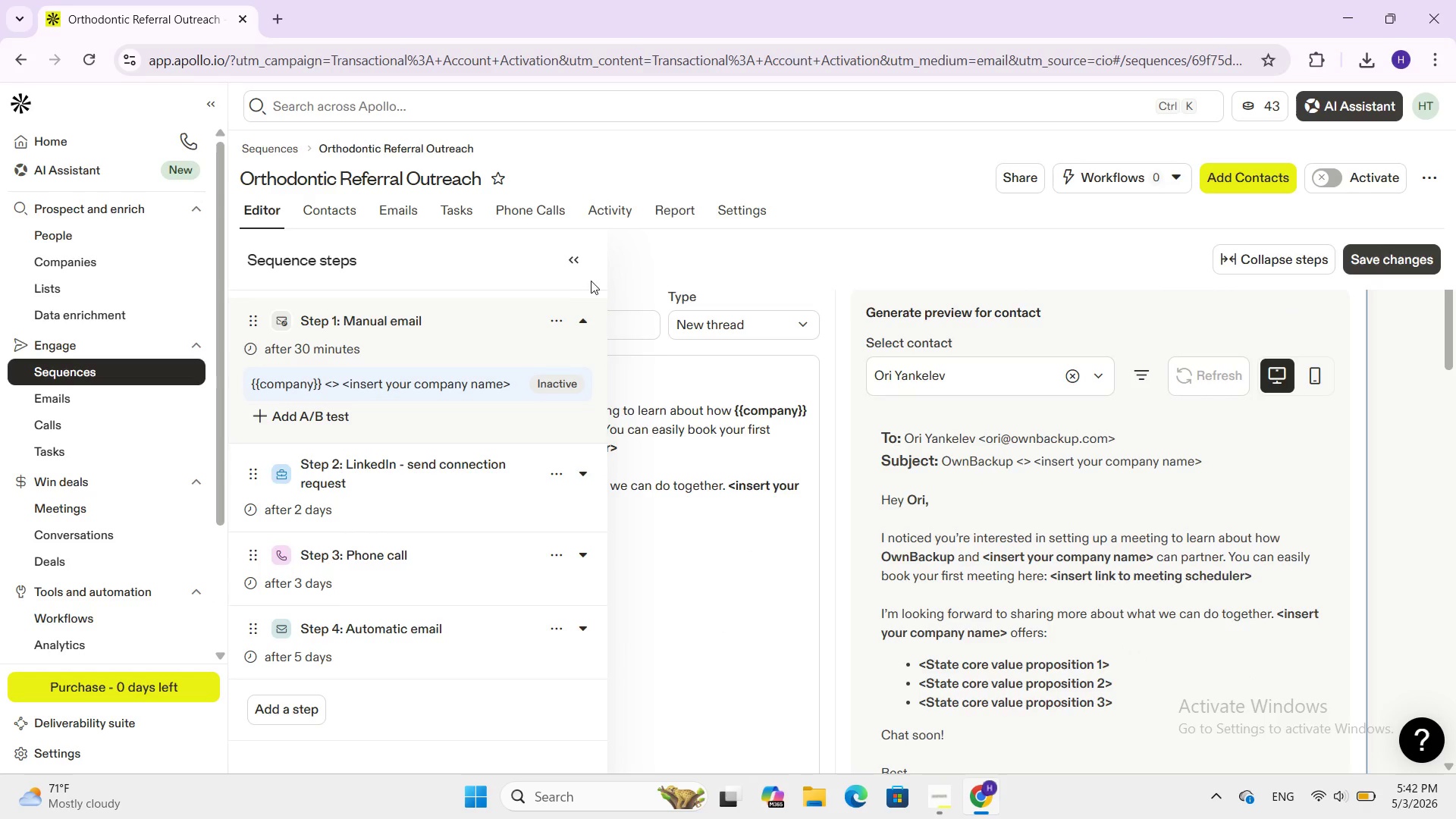 
left_click([585, 270])
 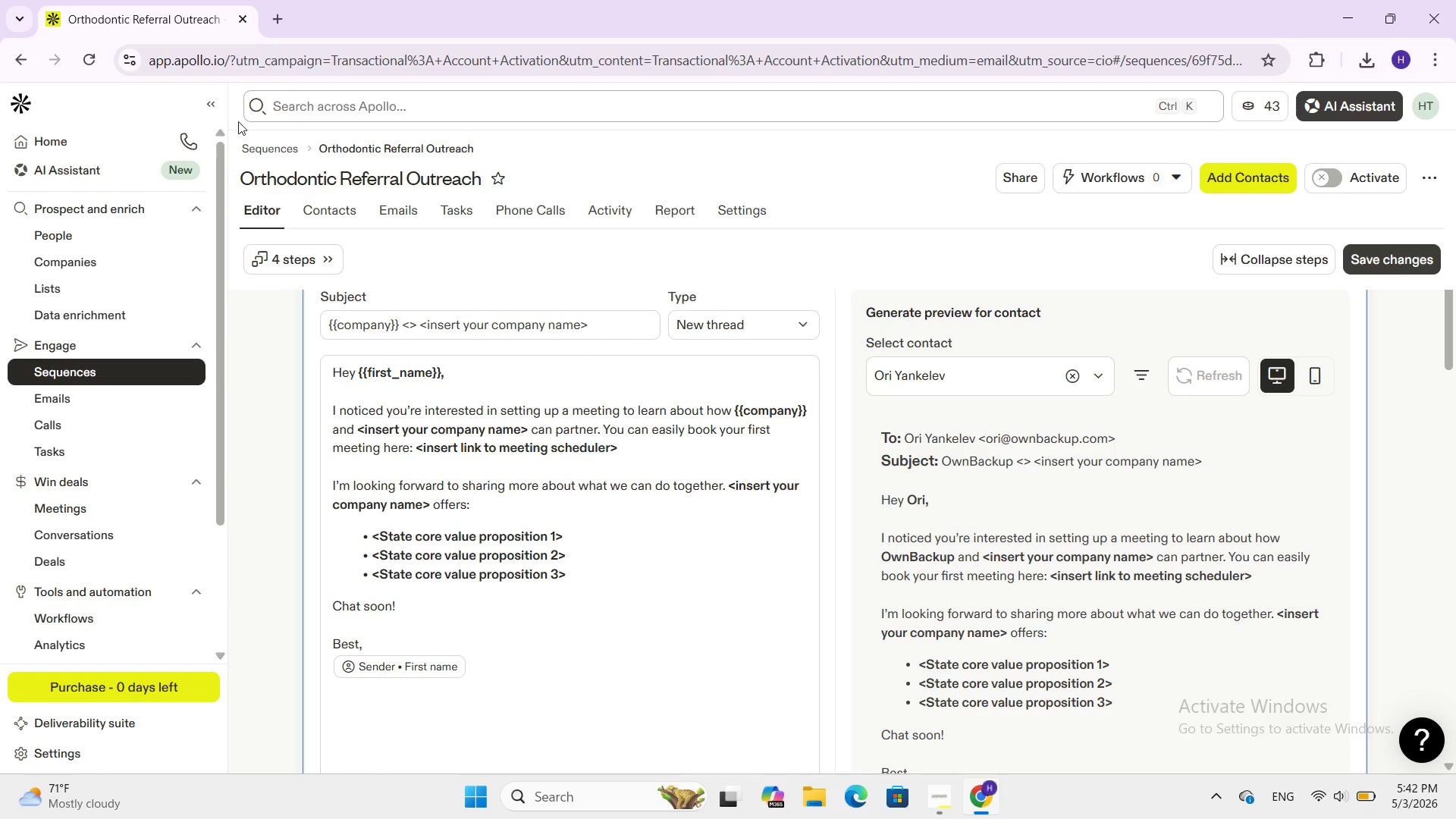 
left_click([291, 264])
 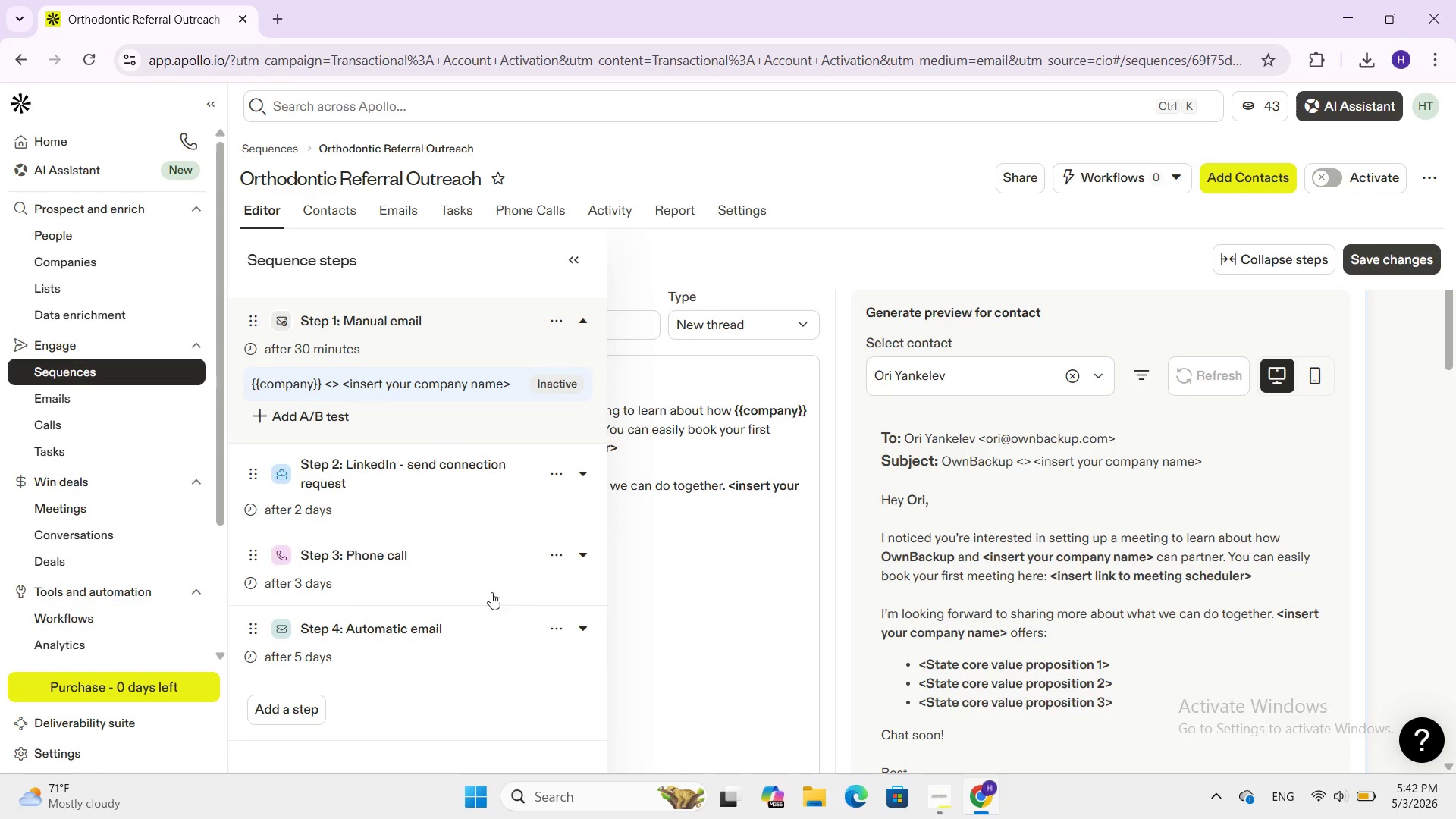 
left_click([547, 551])
 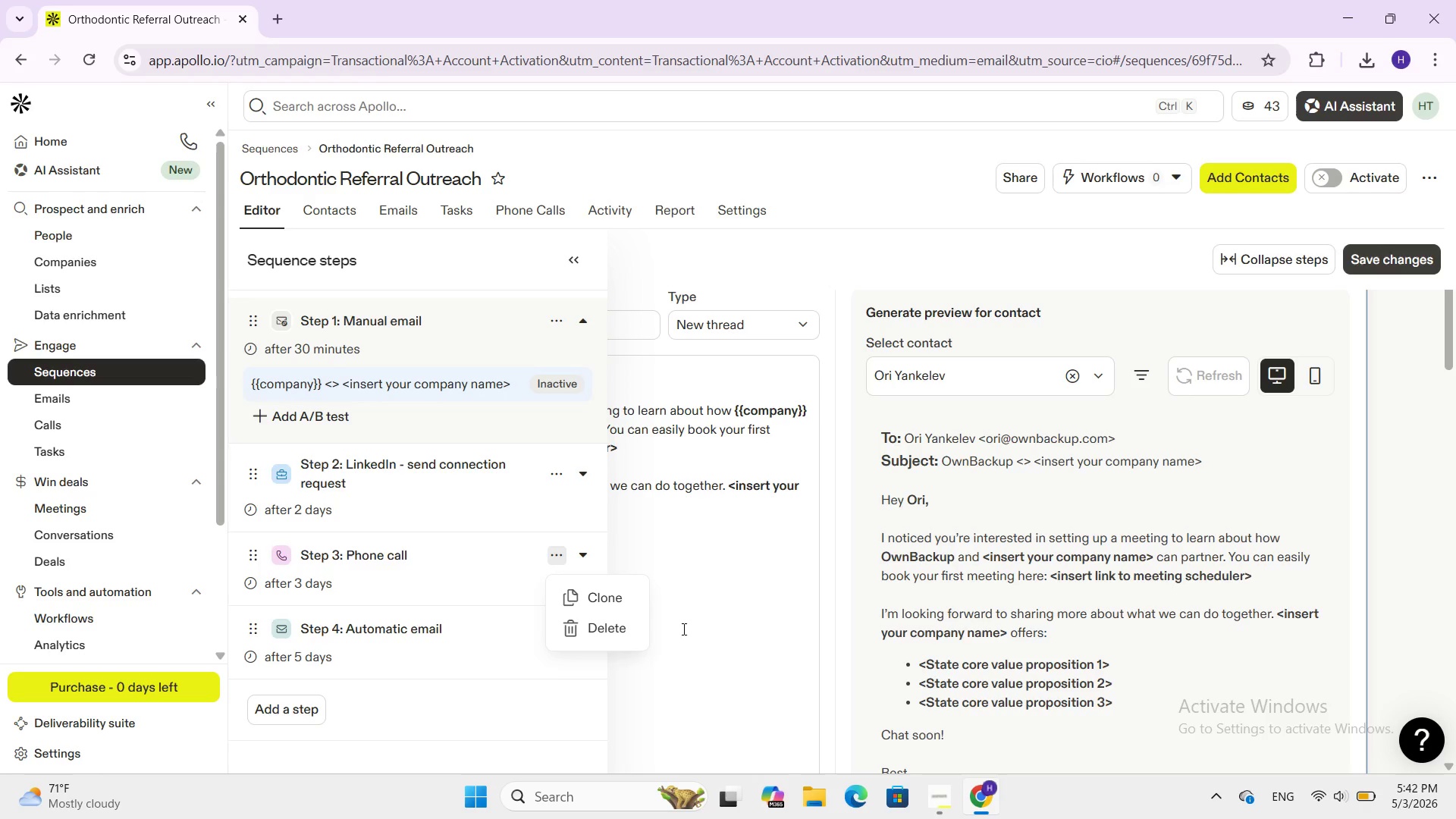 
left_click([607, 622])
 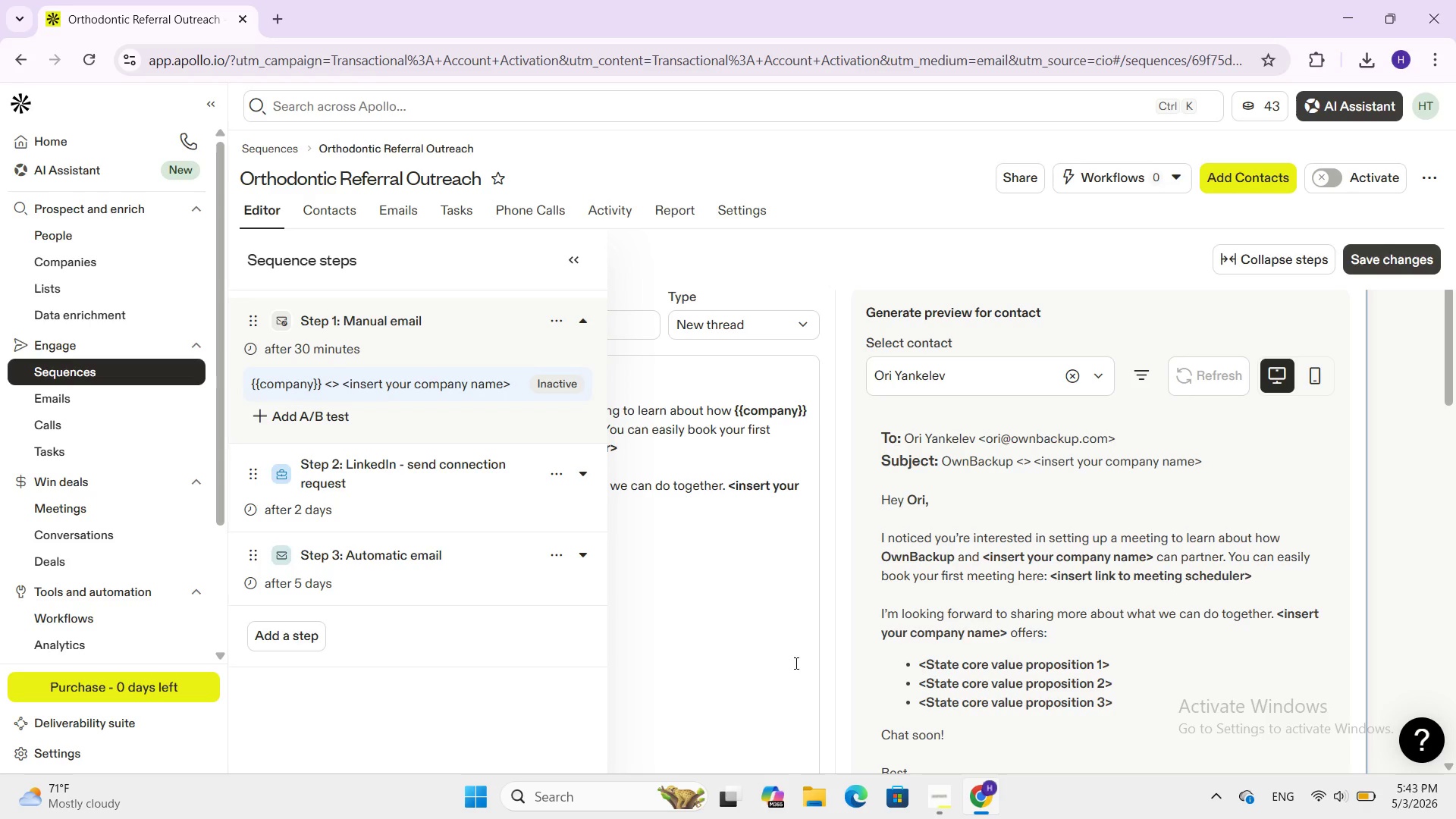 
wait(71.69)
 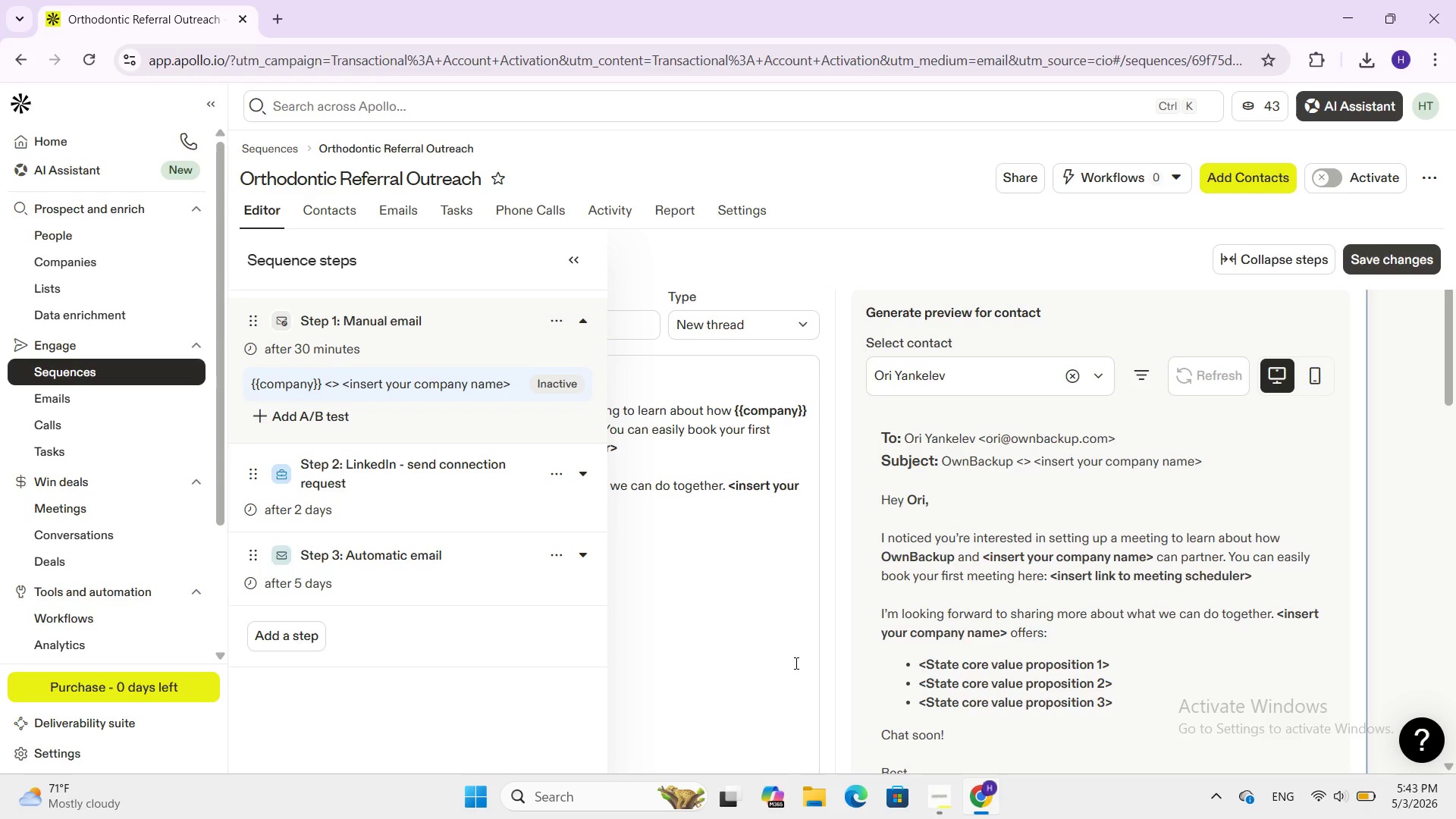 
left_click([673, 493])
 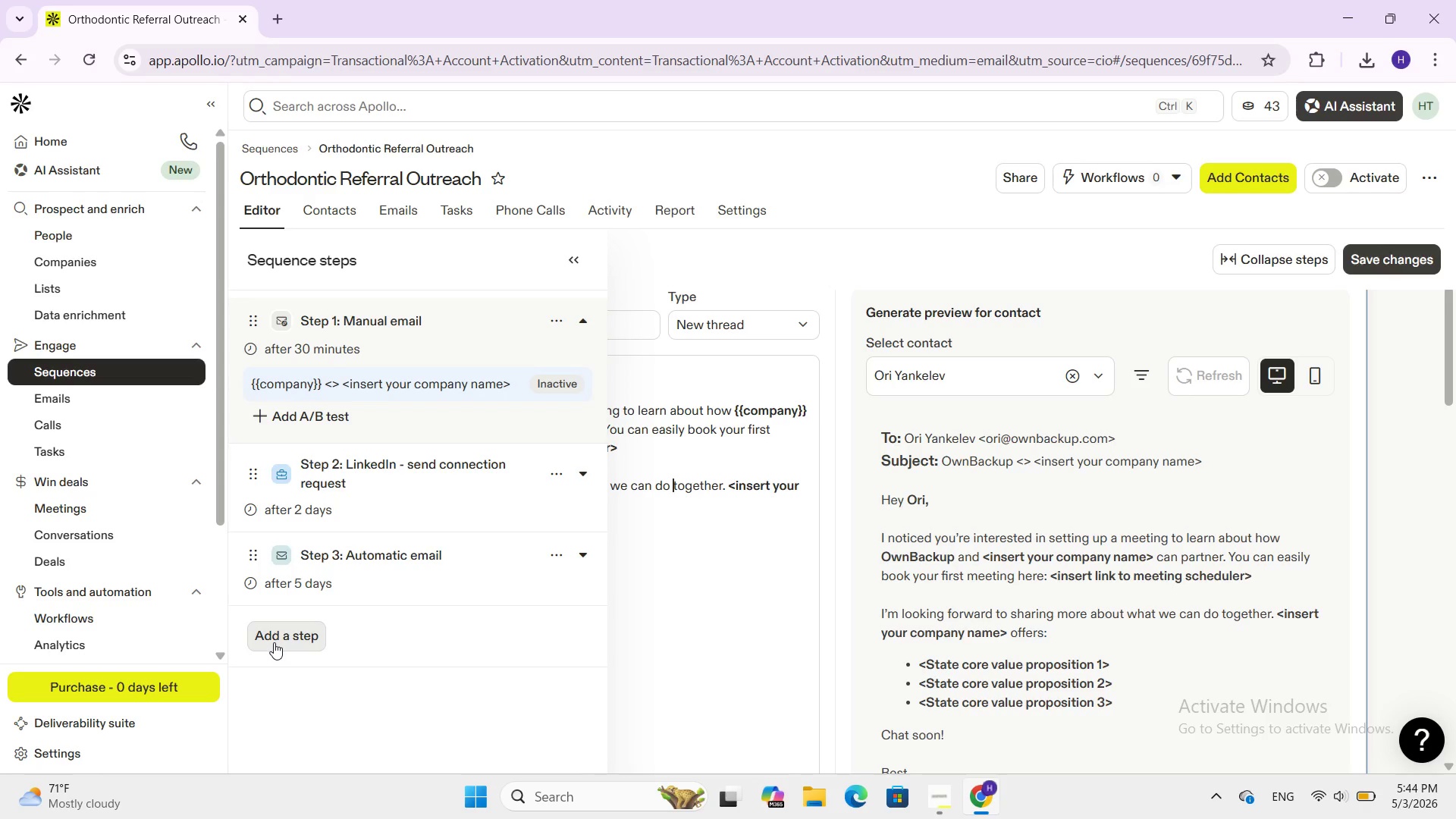 
wait(12.75)
 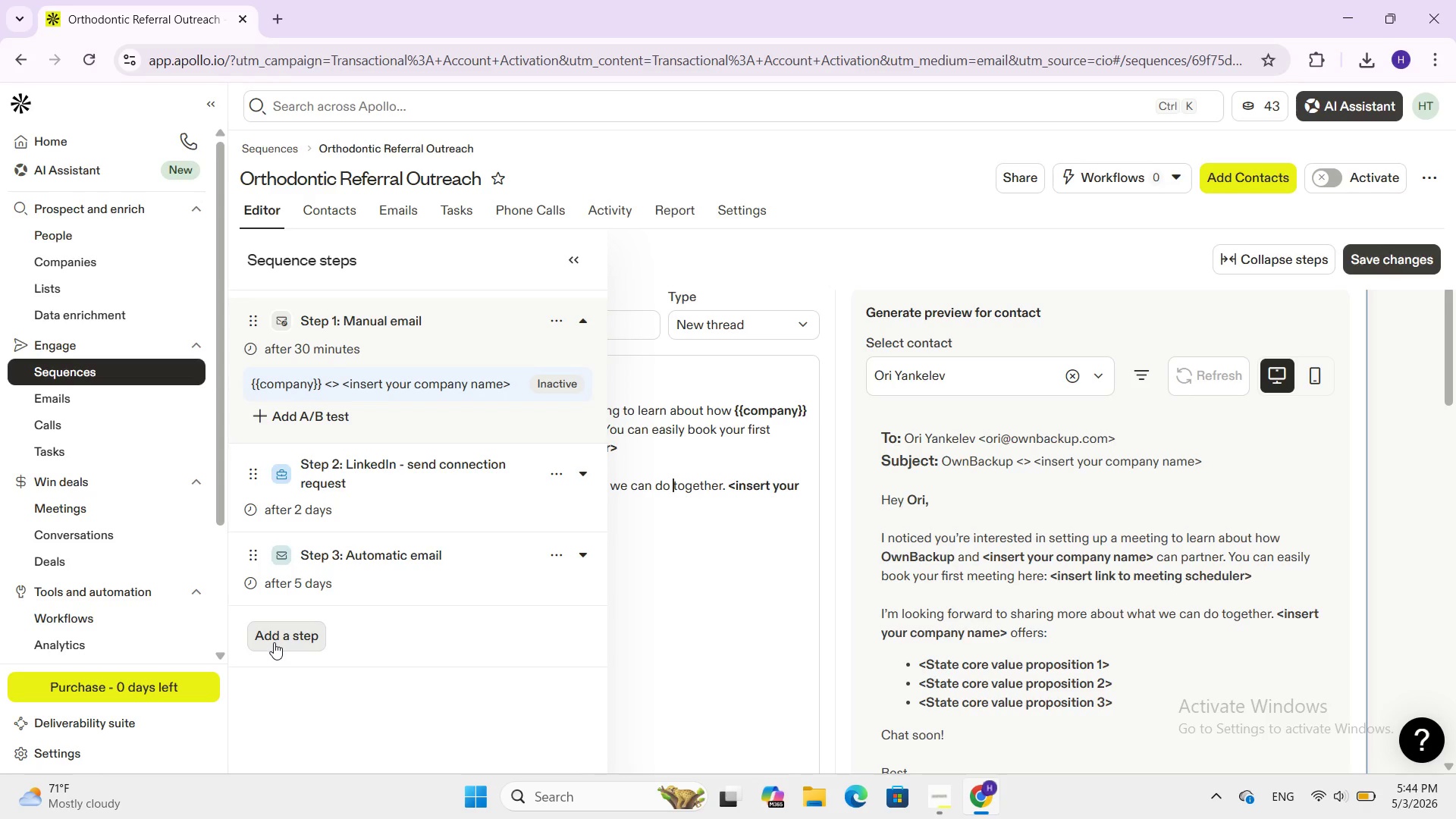 
left_click([564, 258])
 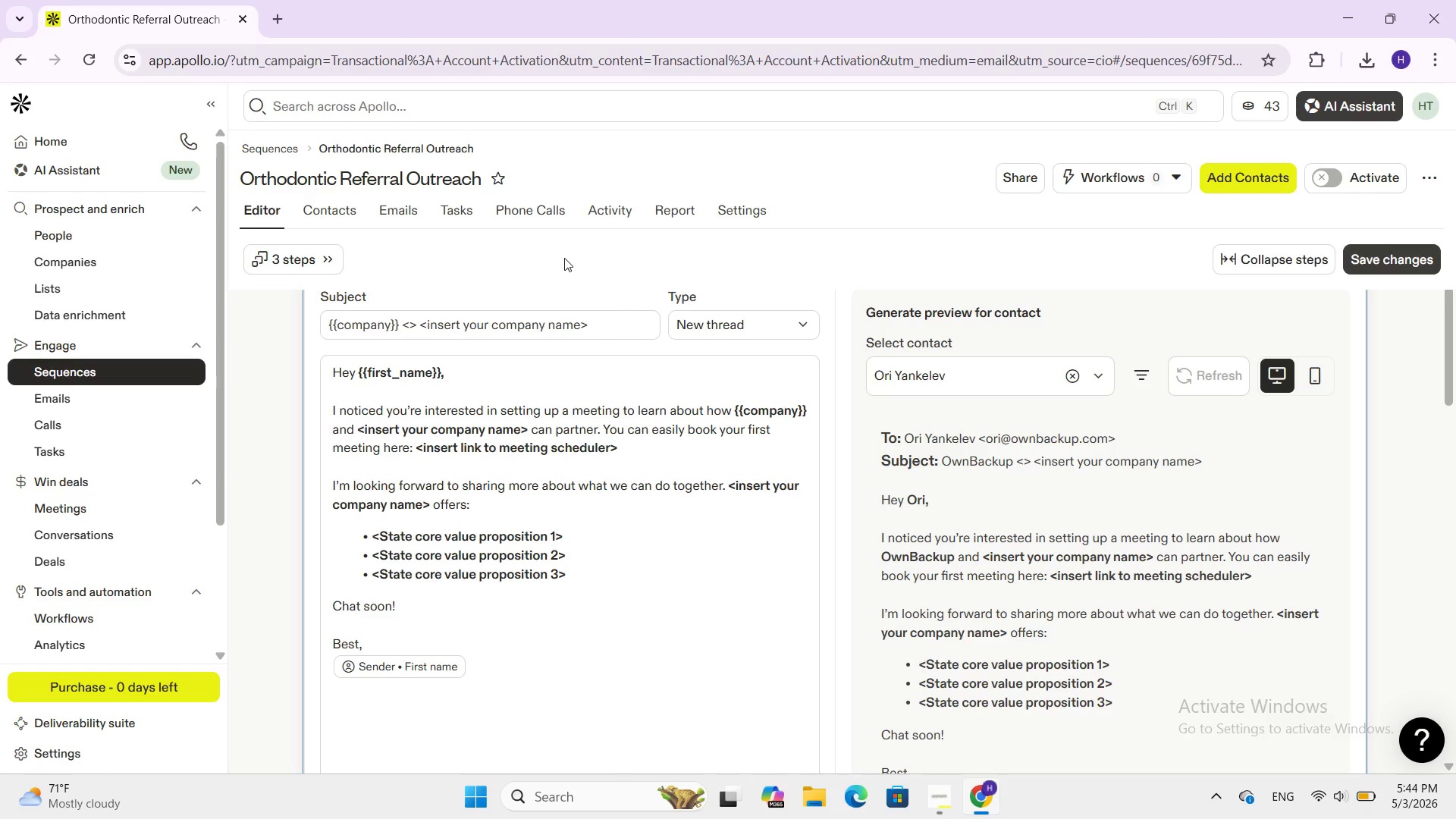 
wait(18.14)
 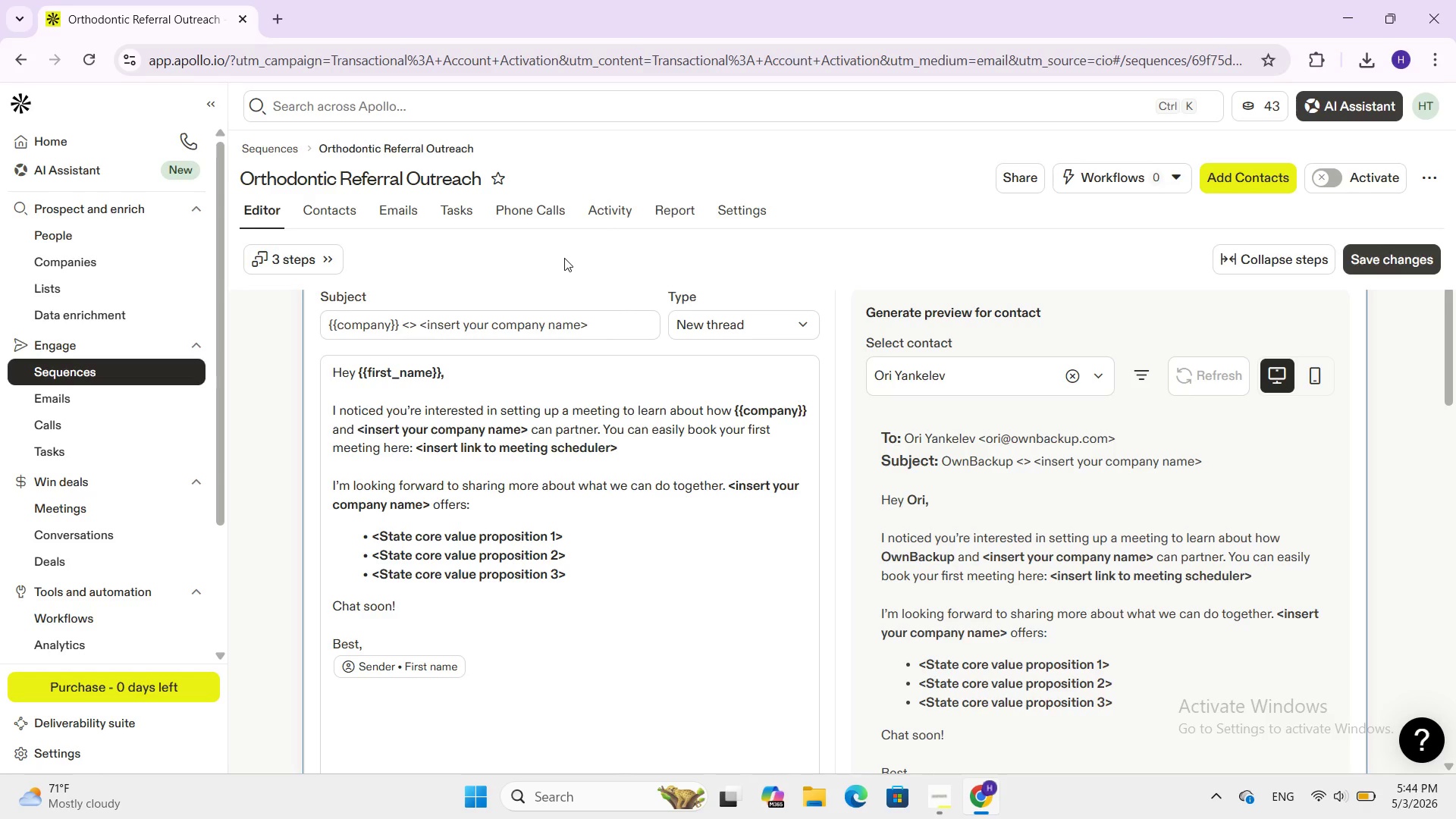 
left_click([324, 400])
 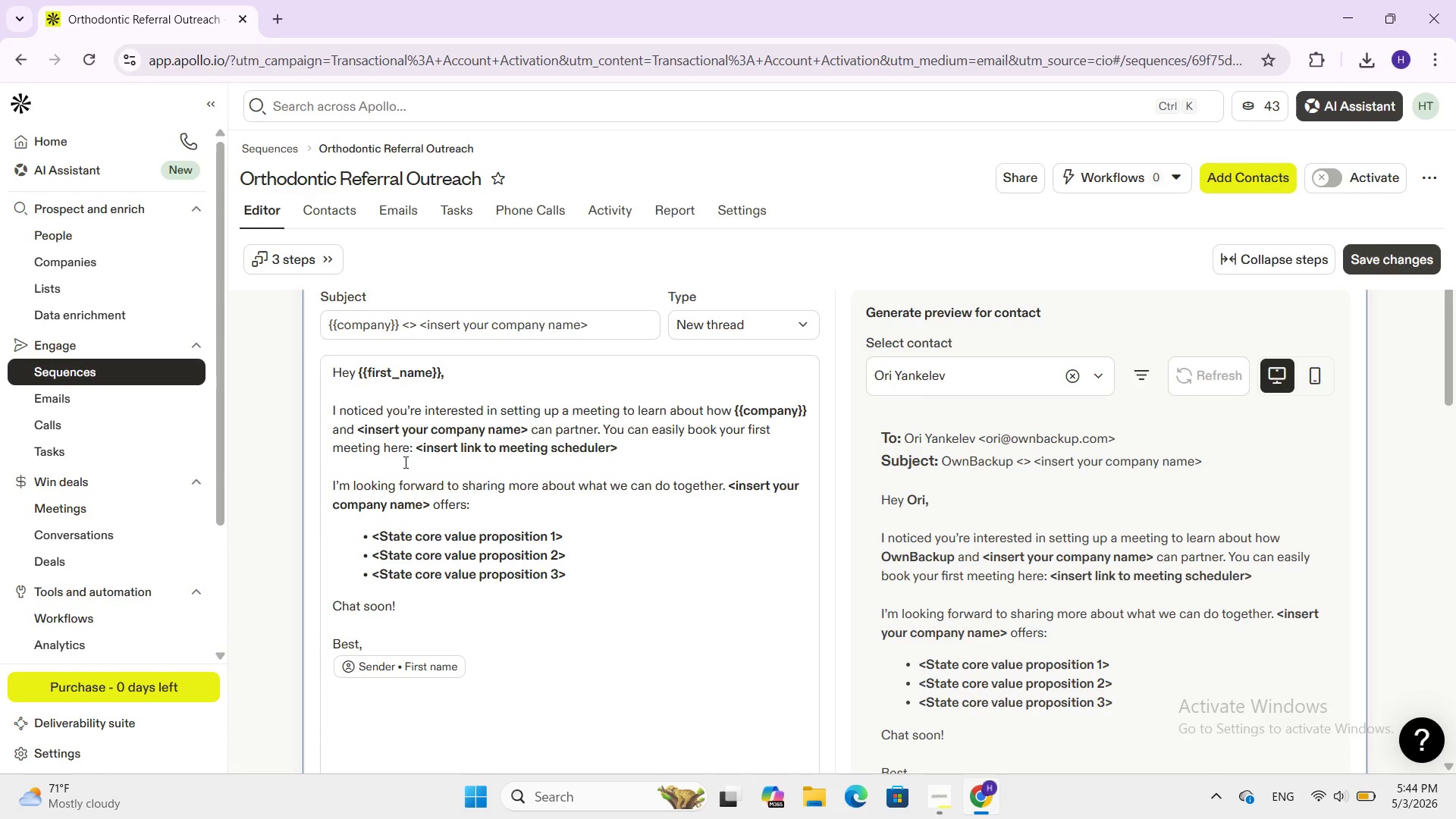 
scroll: coordinate [404, 462], scroll_direction: up, amount: 4.0
 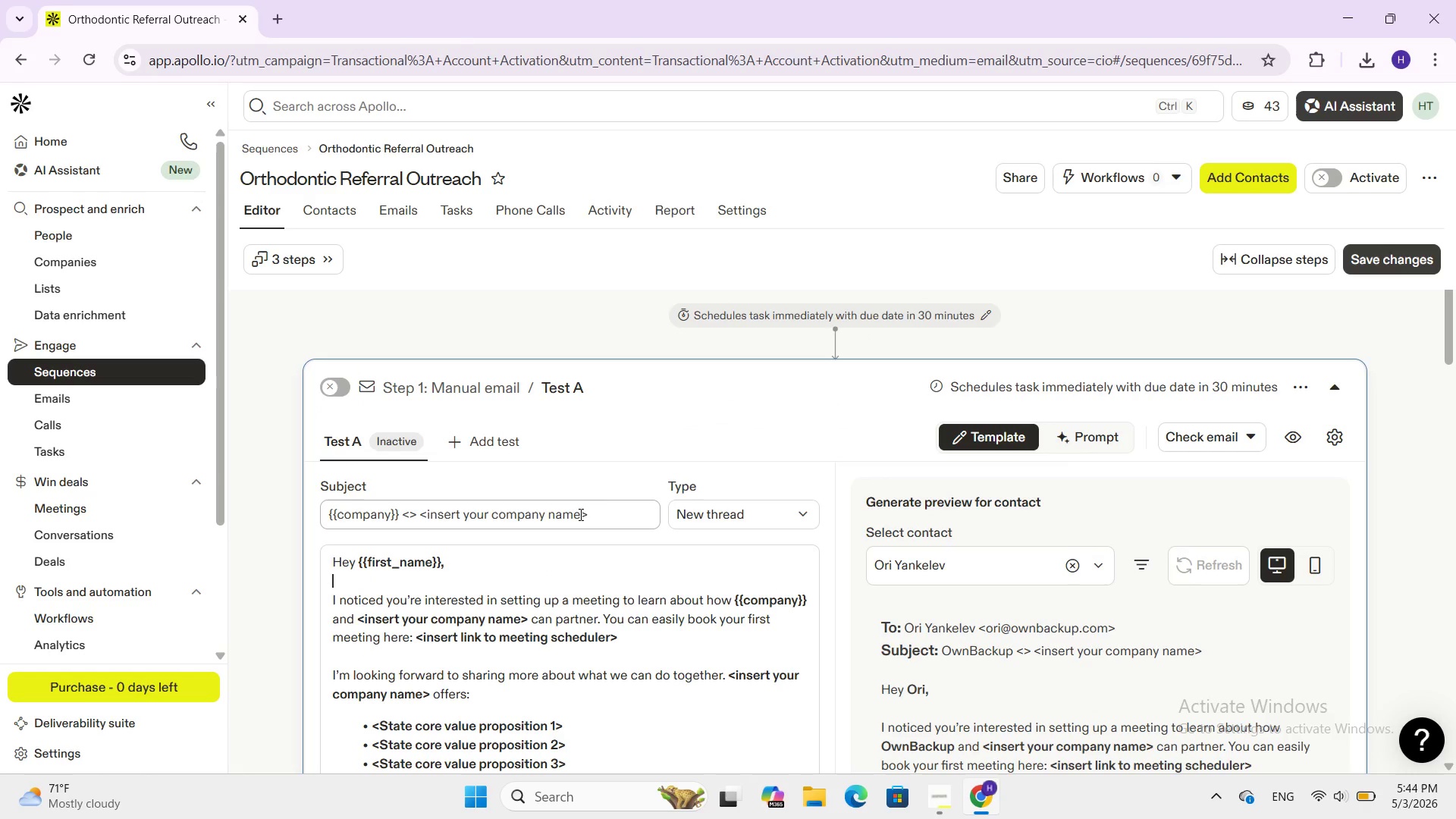 
left_click([602, 510])
 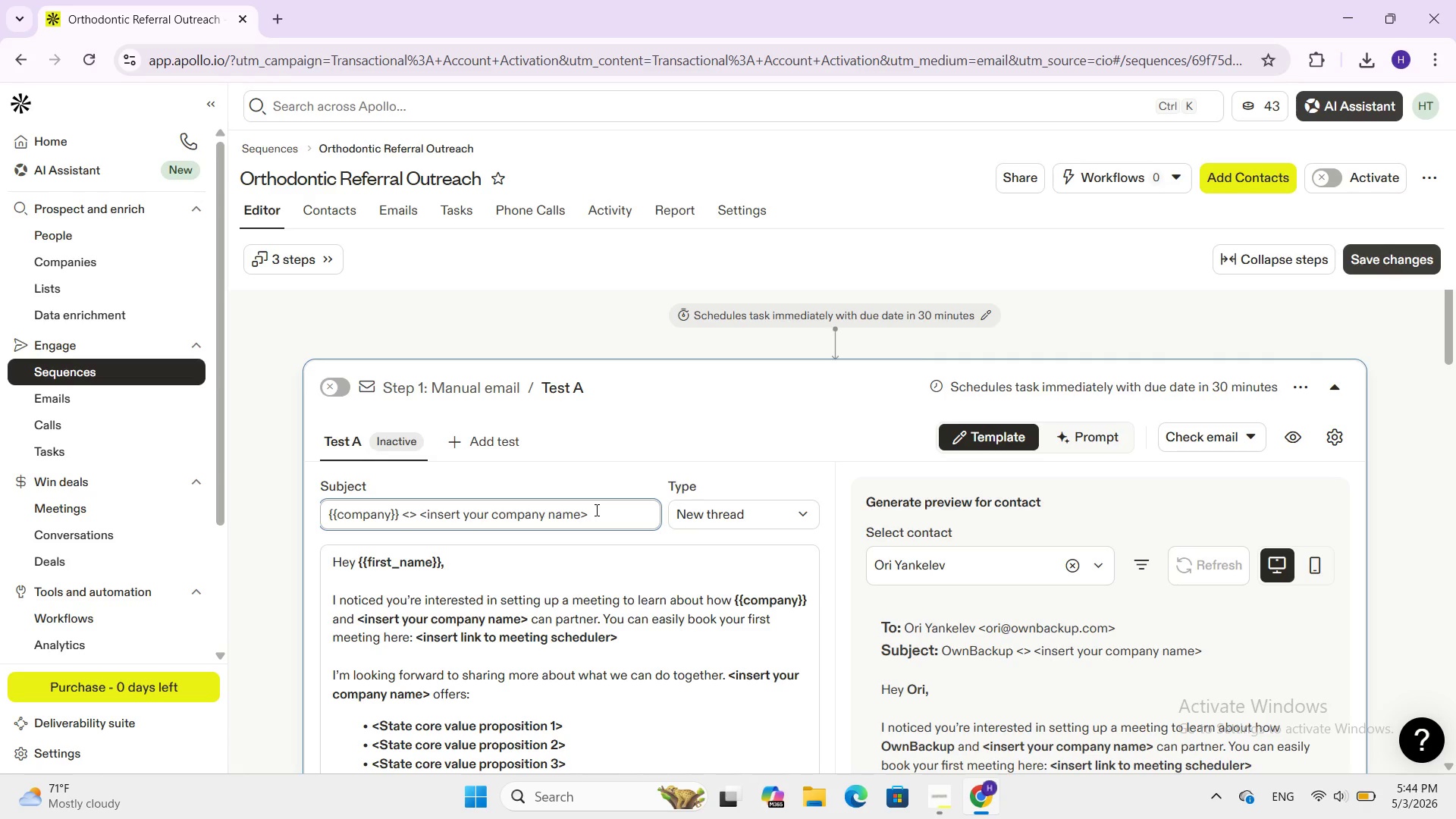 
left_click_drag(start_coordinate=[604, 511], to_coordinate=[334, 503])
 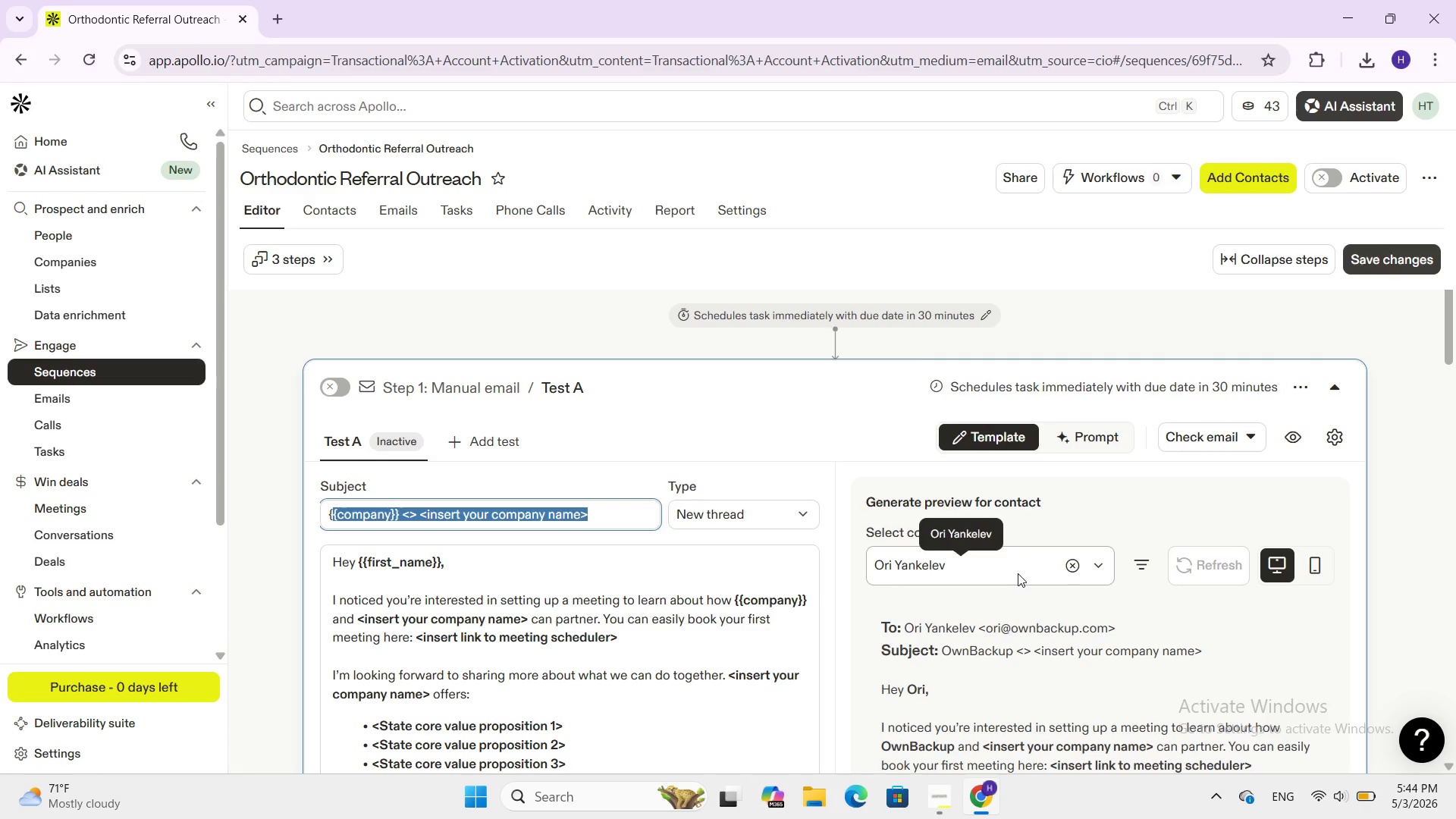 
key(Backspace)
 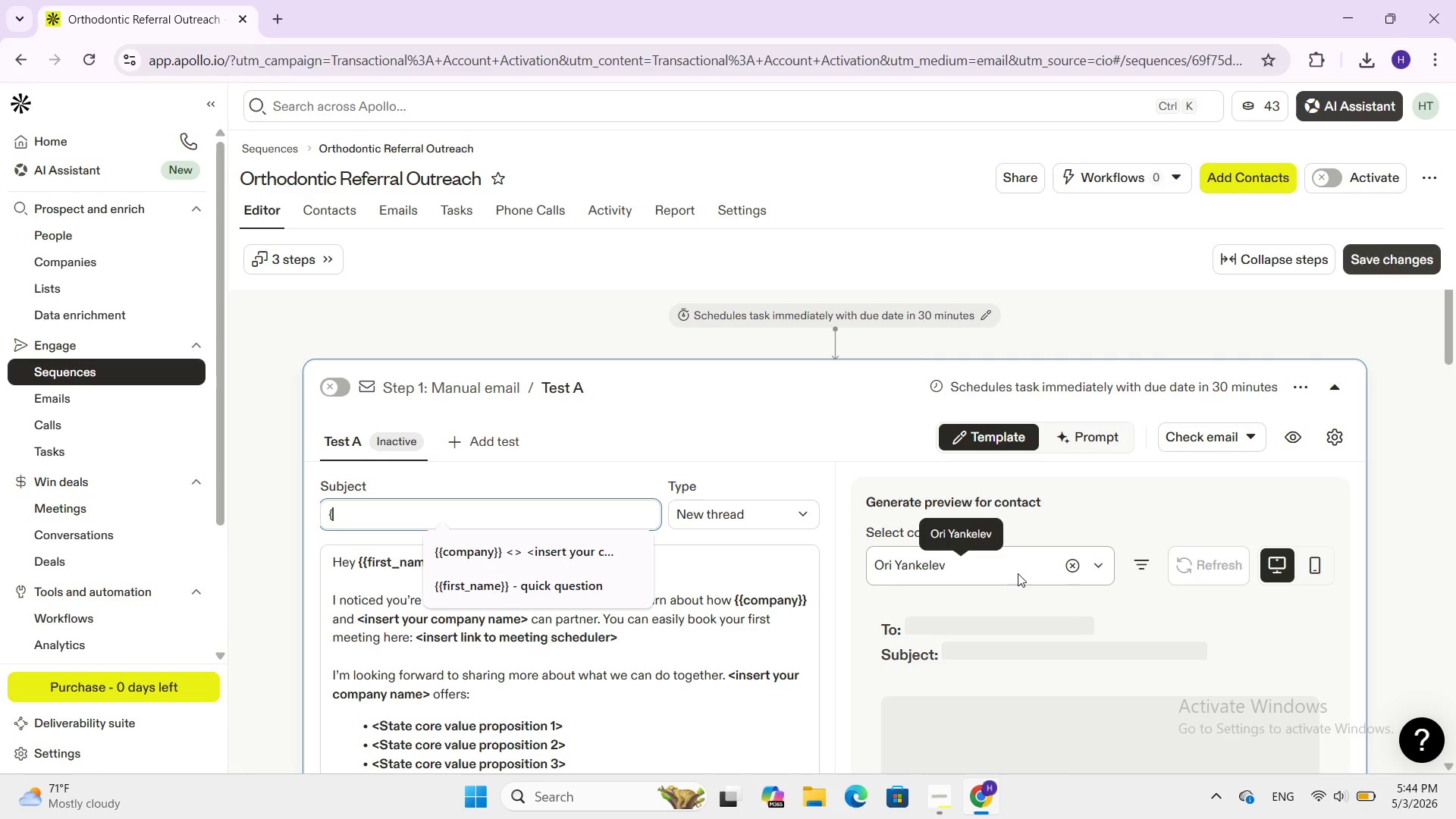 
key(Backspace)
 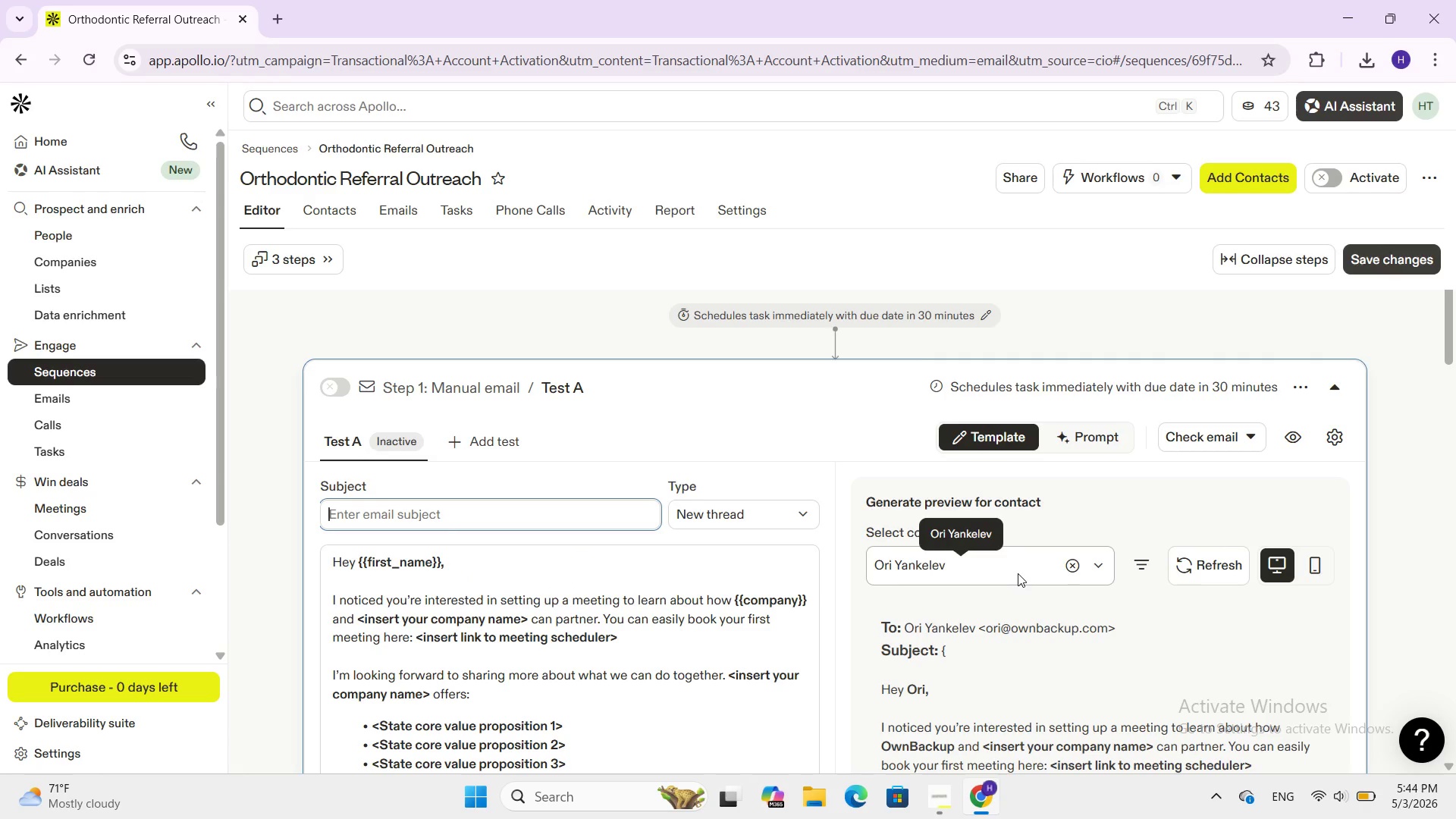 
key(CapsLock)
 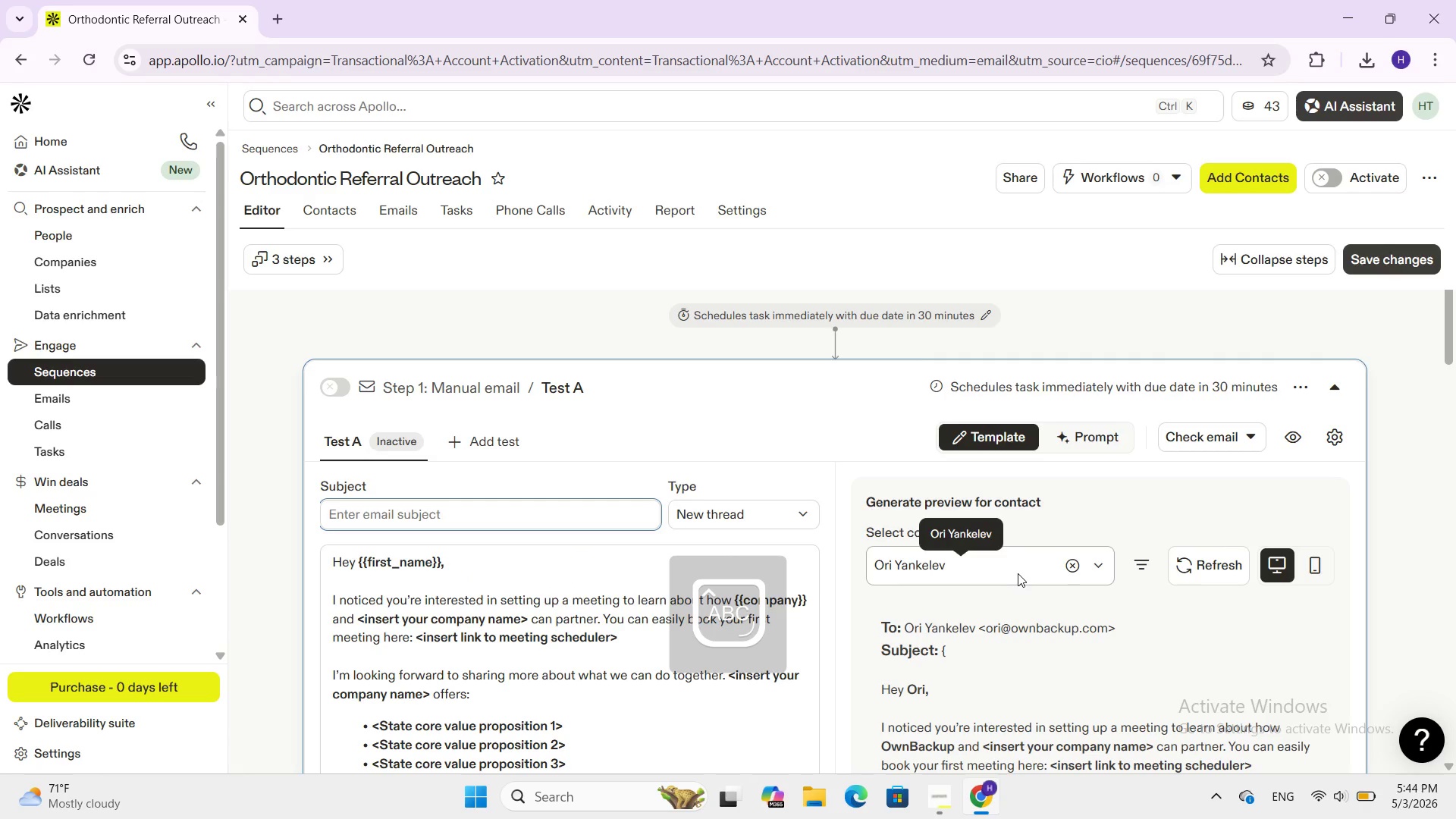 
key(F)
 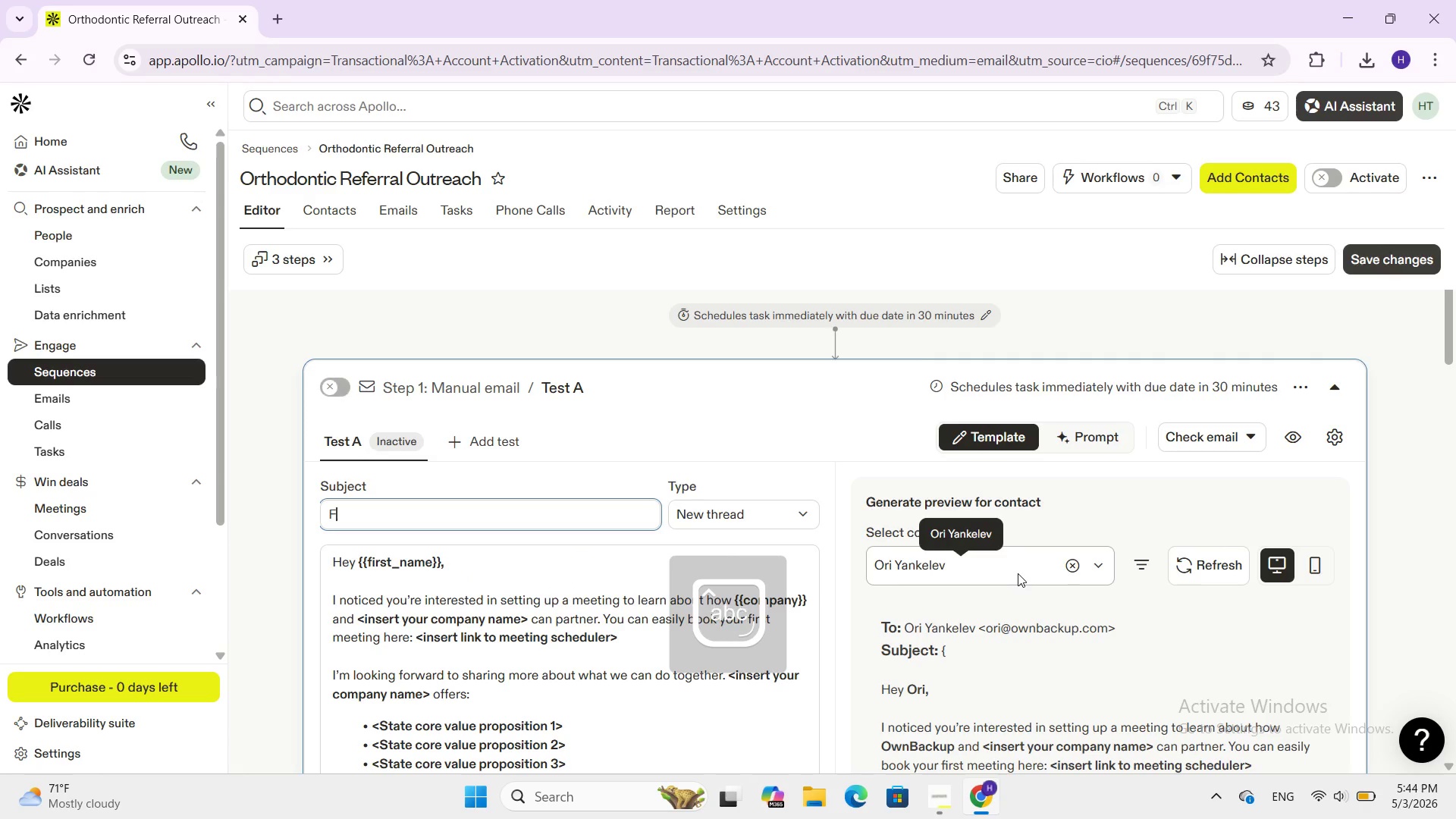 
key(CapsLock)
 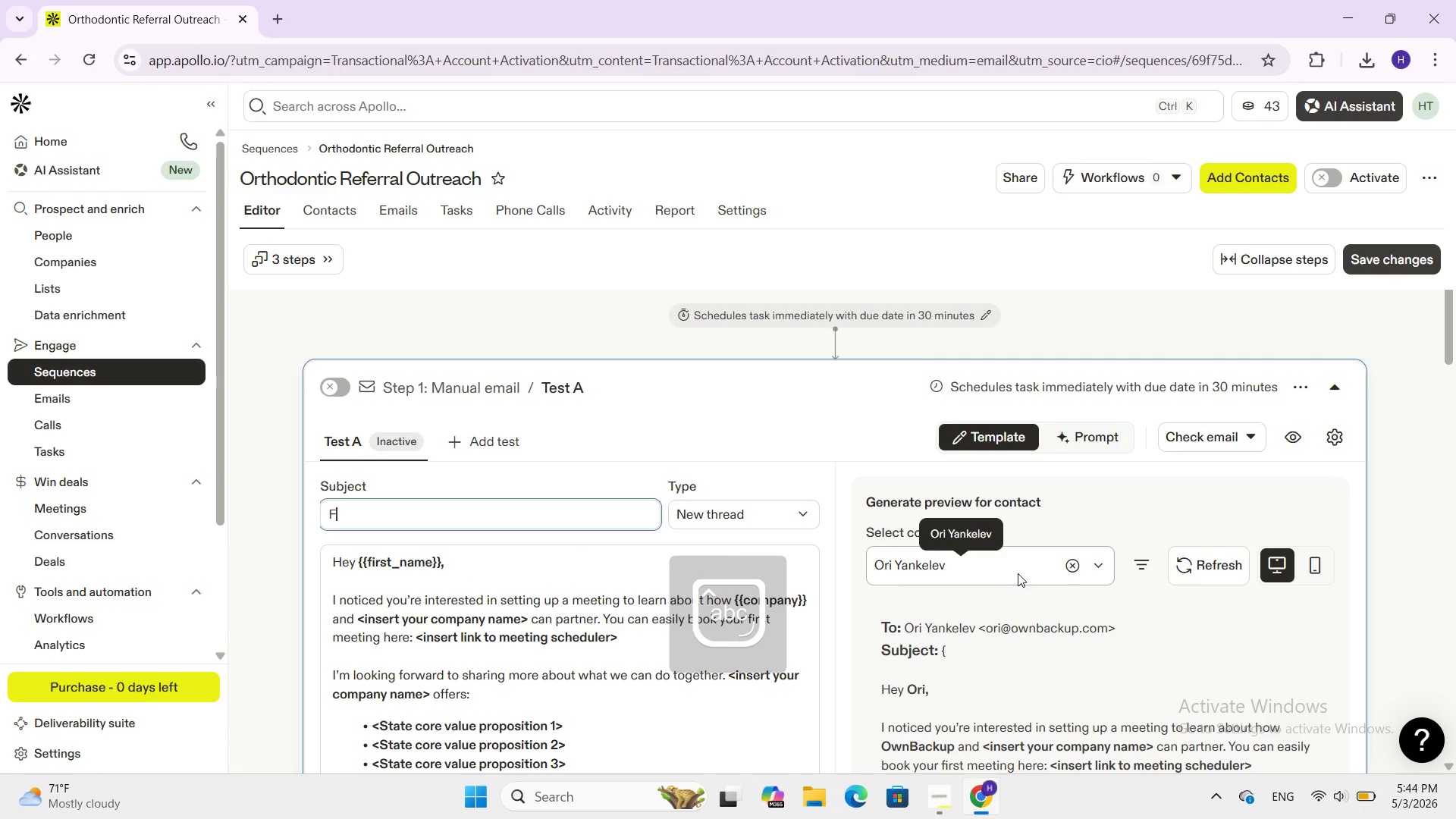 
key(R)
 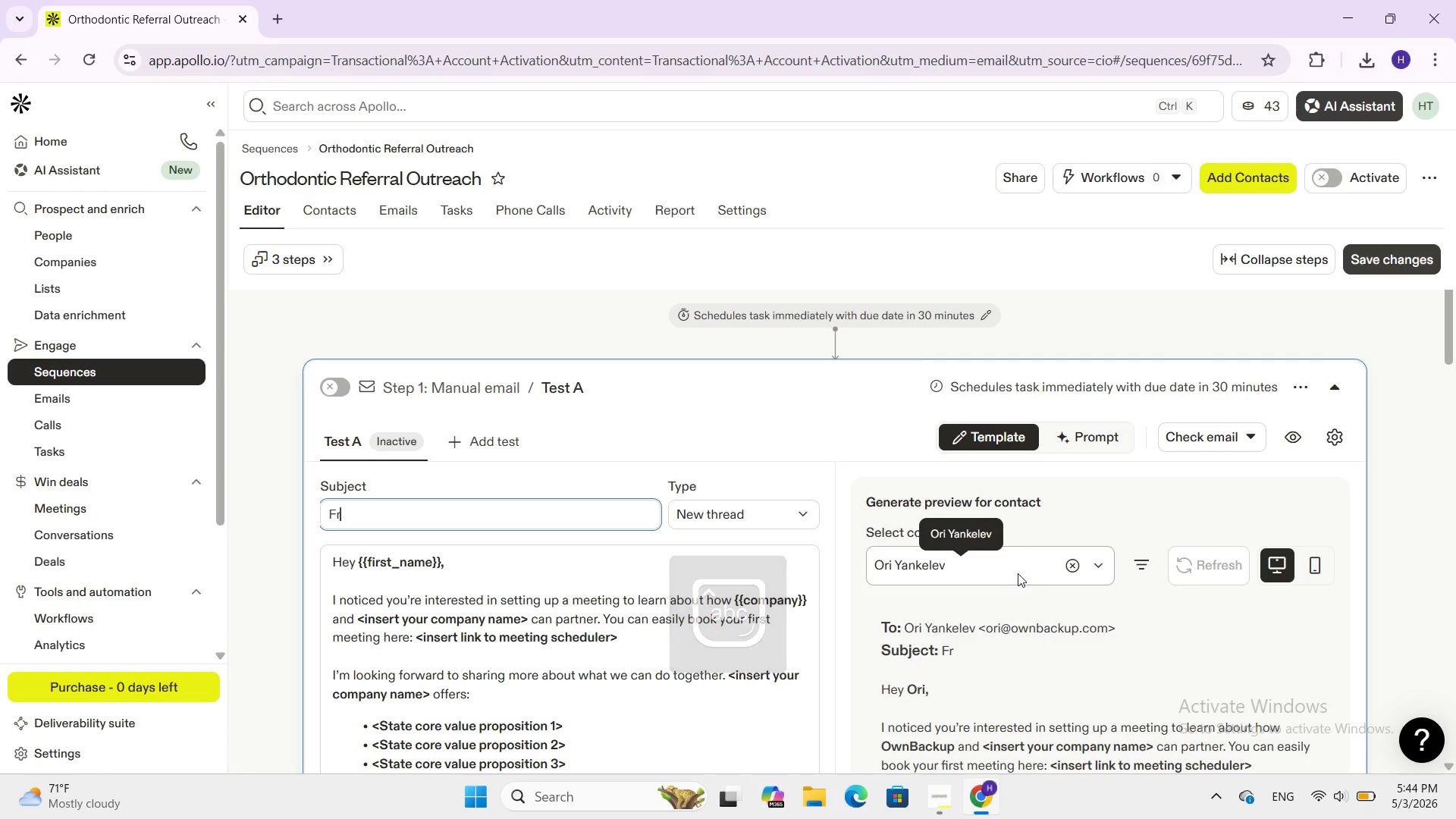 
key(Backspace)
key(Backspace)
type(Rer)
key(Backspace)
type(ferral Partnership i)
 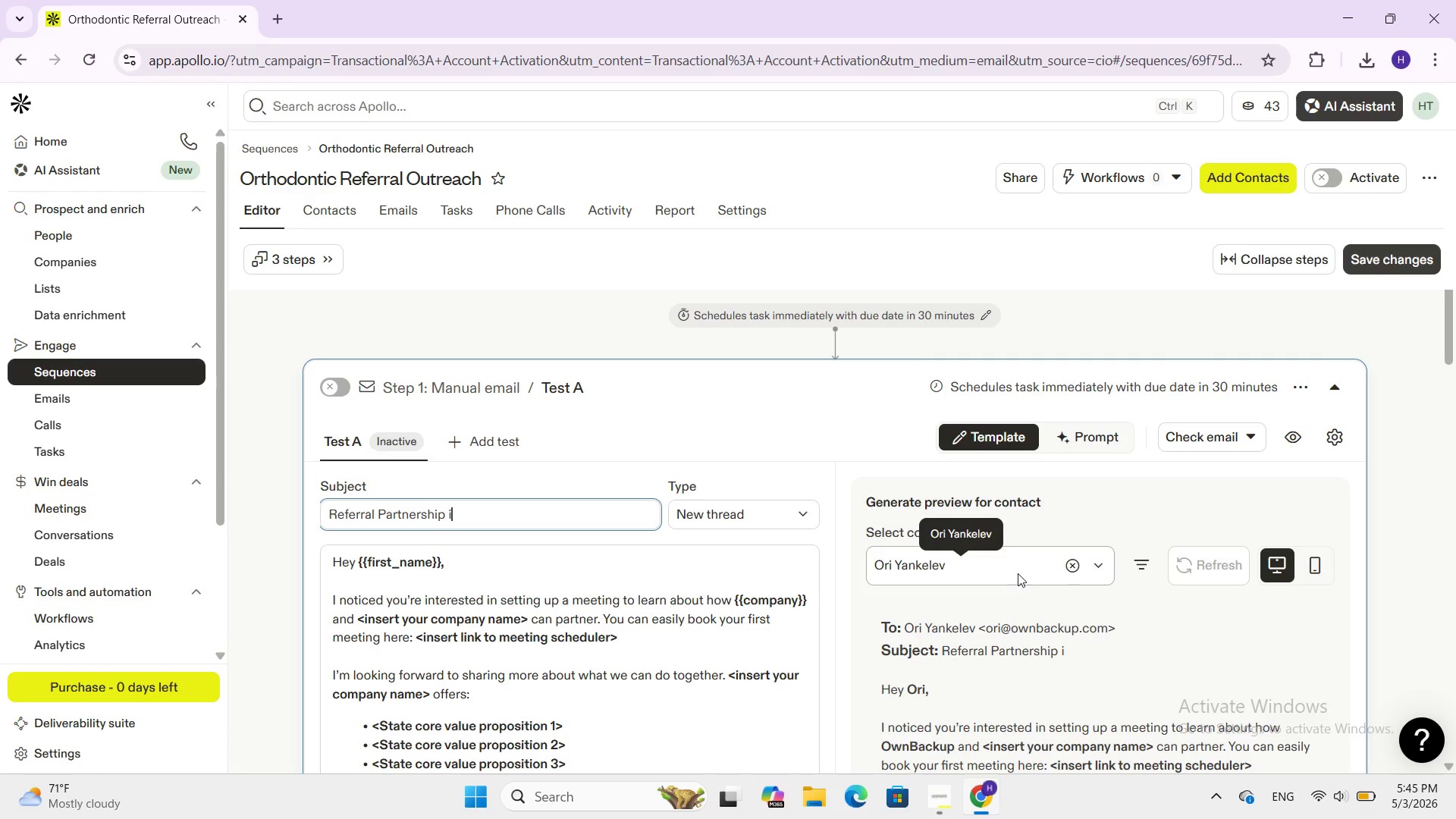 
wait(9.33)
 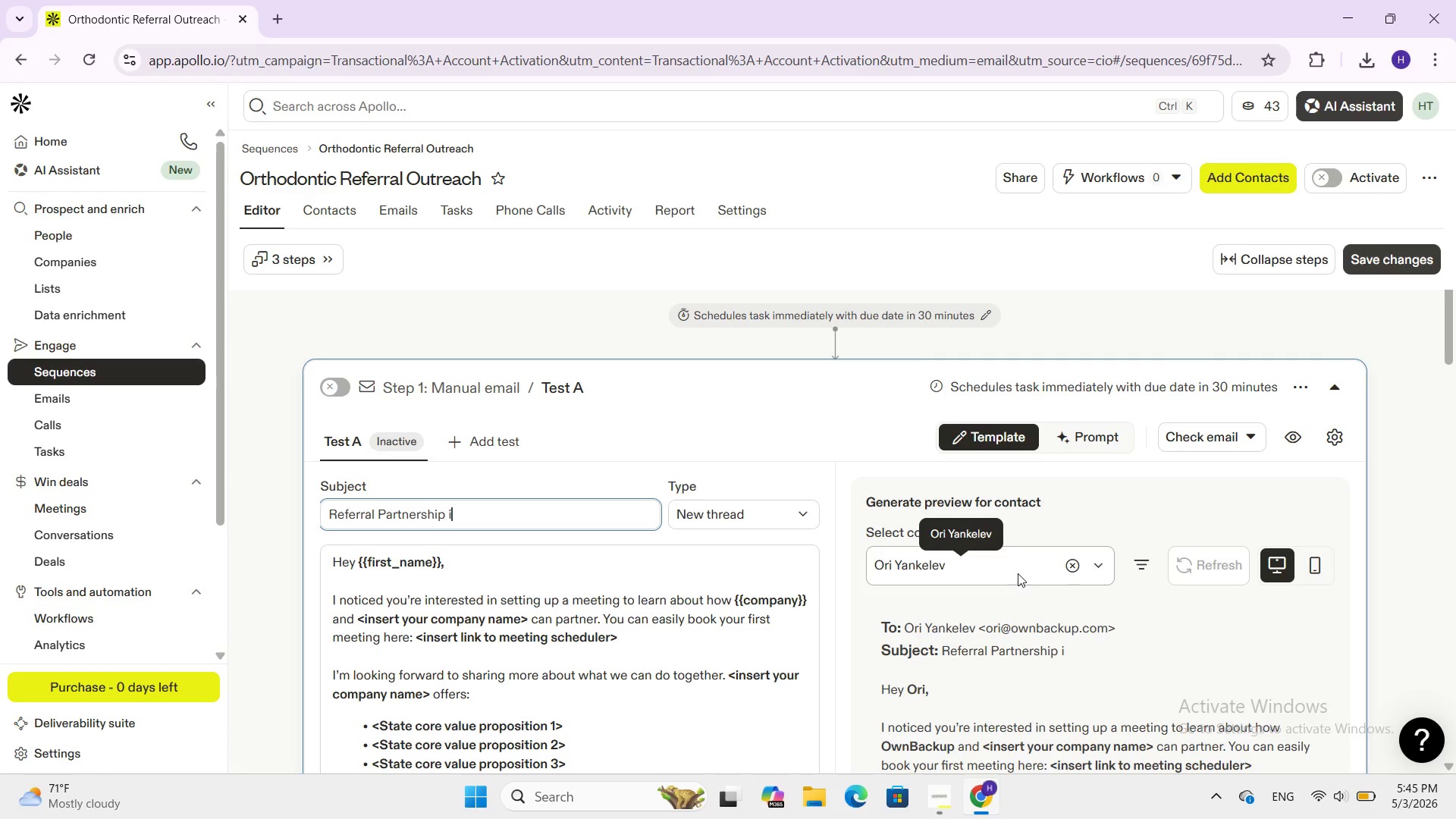 
key(Backspace)
 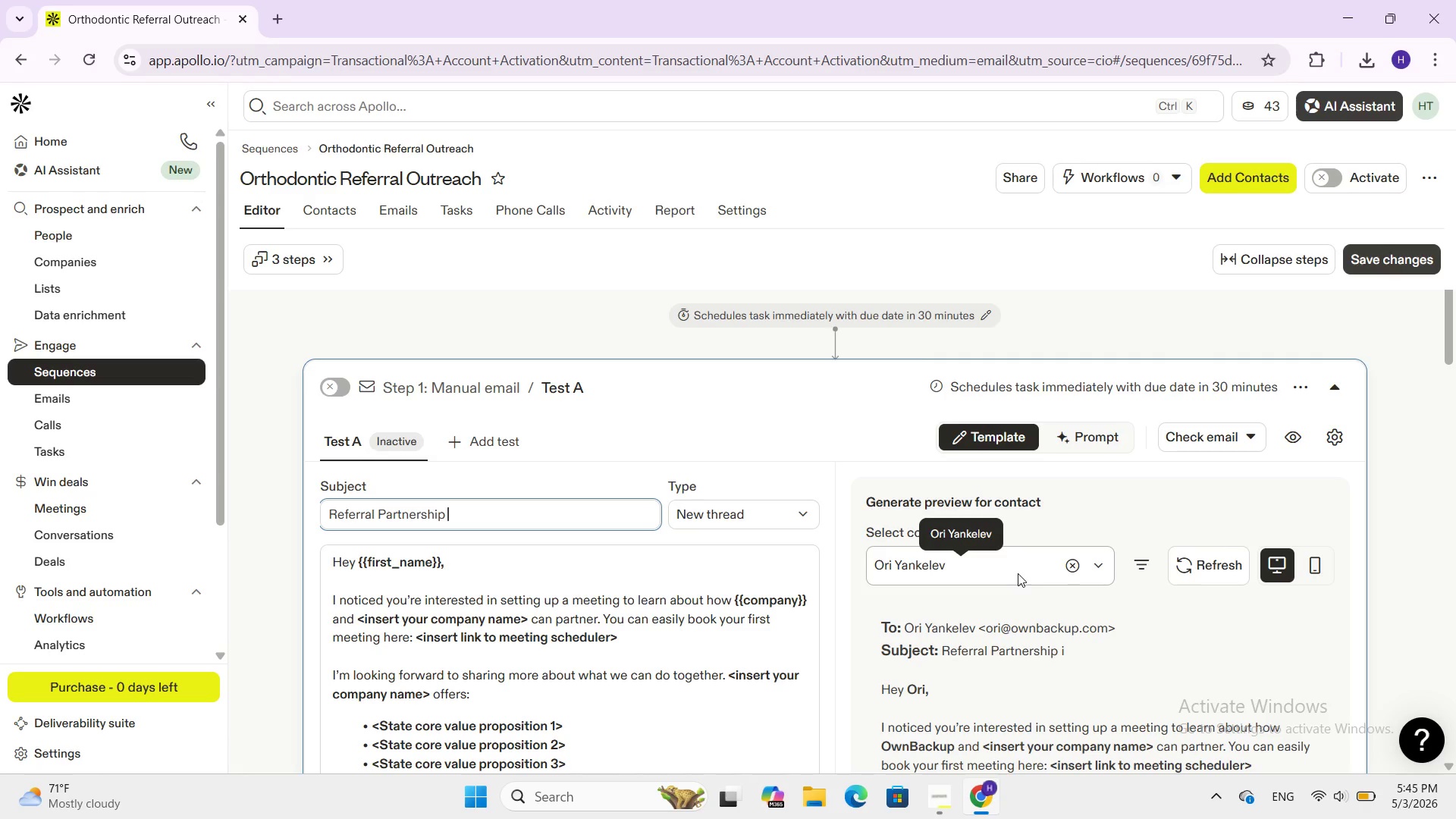 
key(CapsLock)
 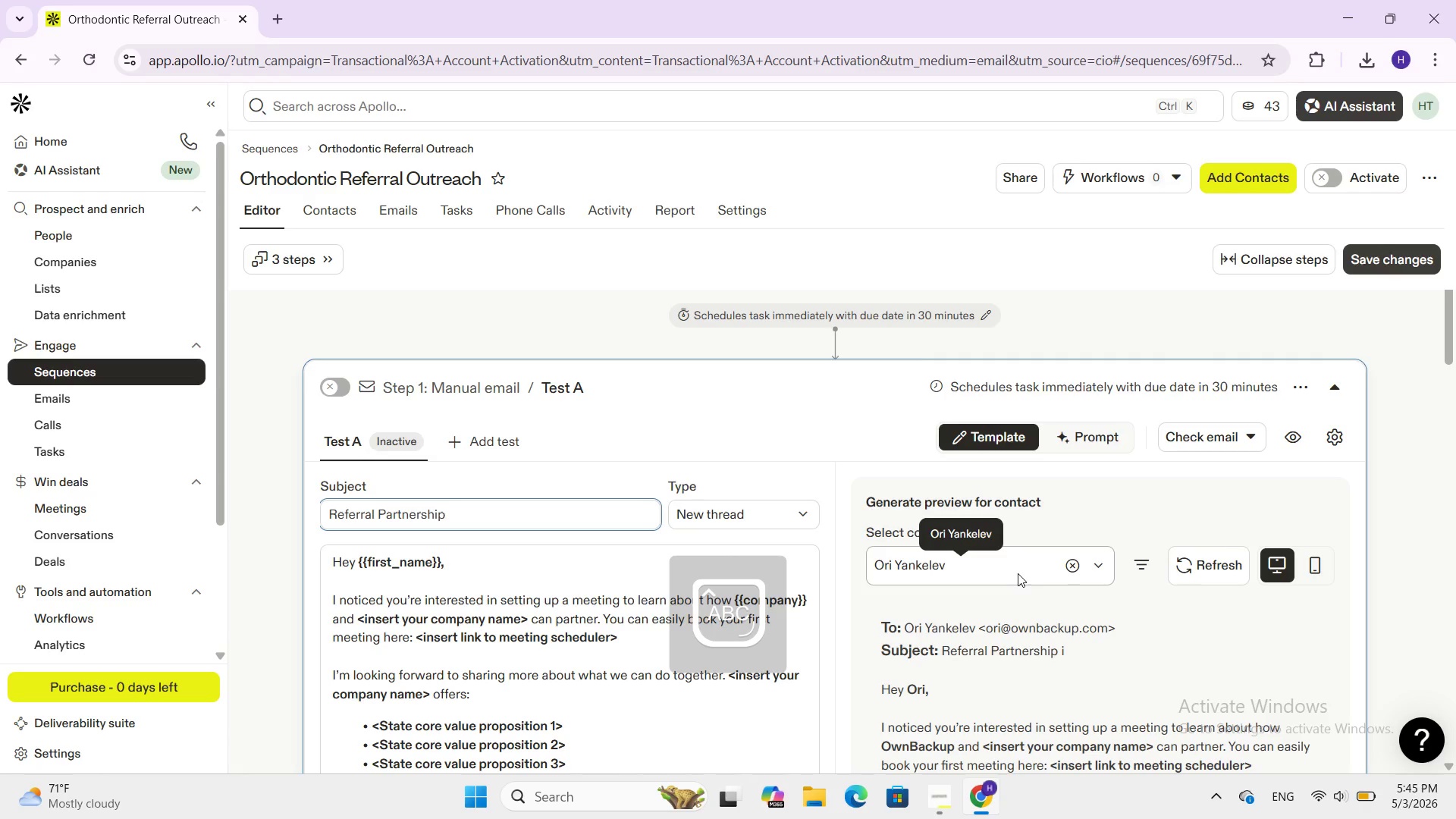 
key(I)
 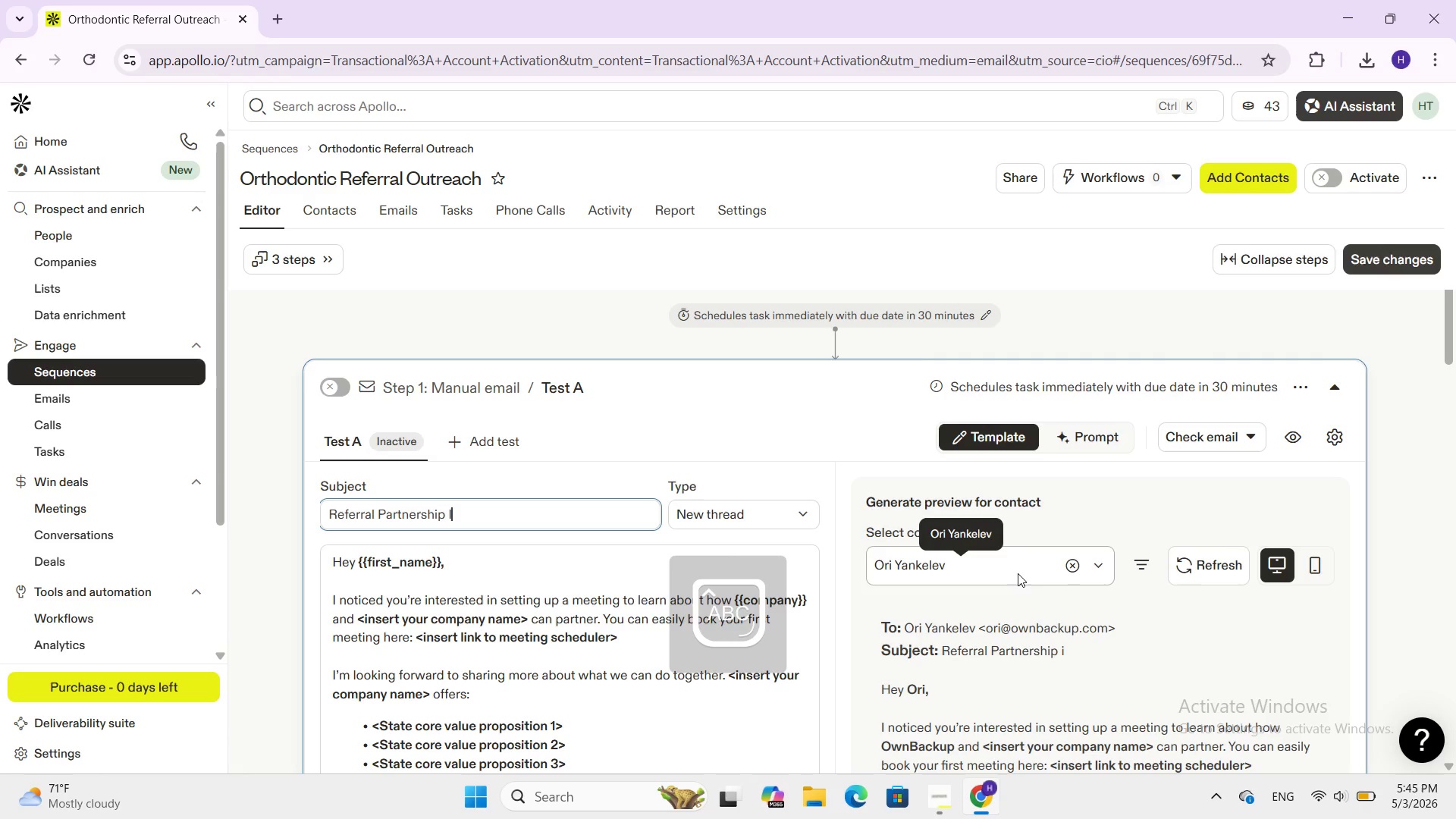 
key(CapsLock)
 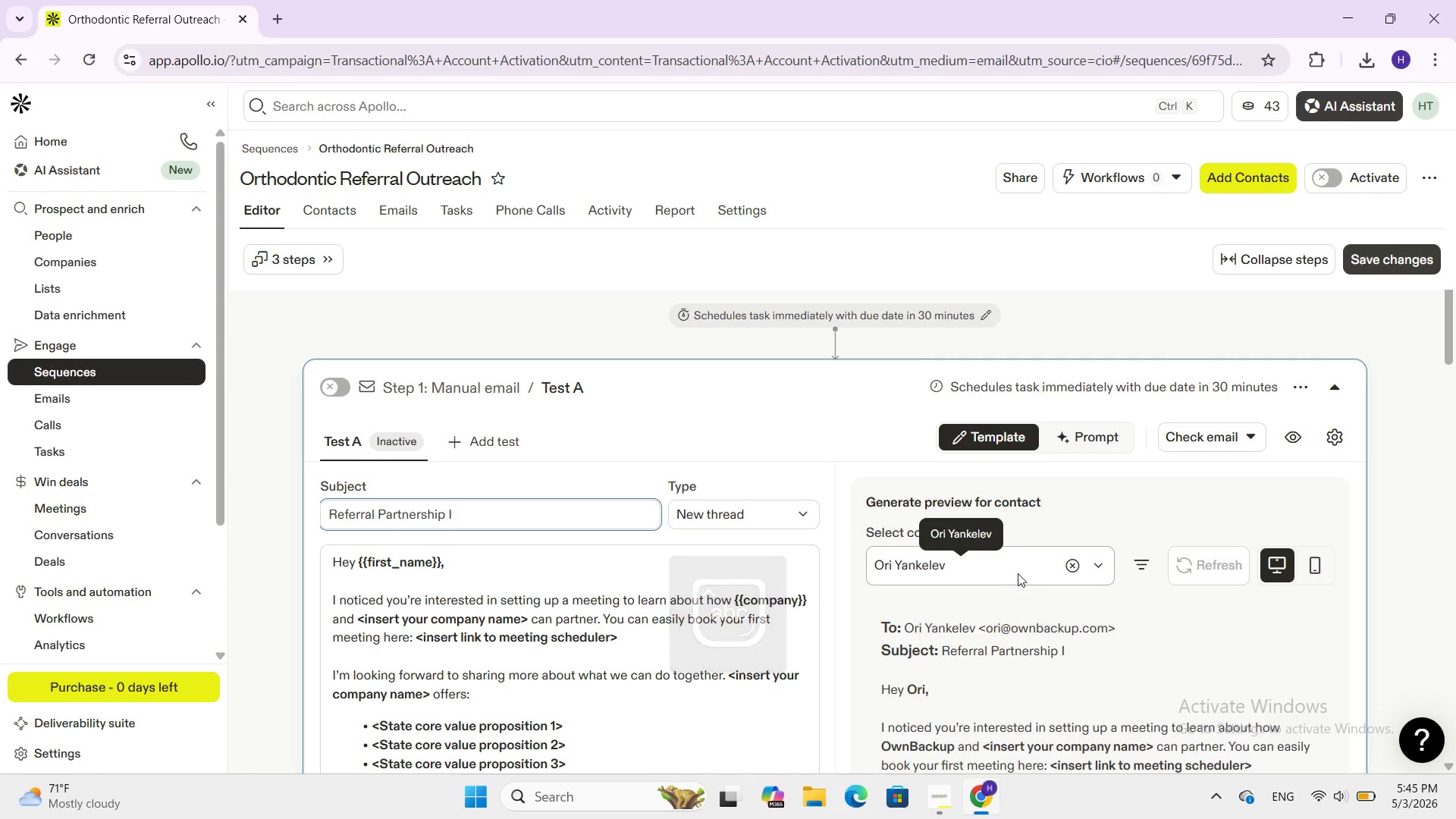 
type(dea for })
key(Backspace)
type({{)
 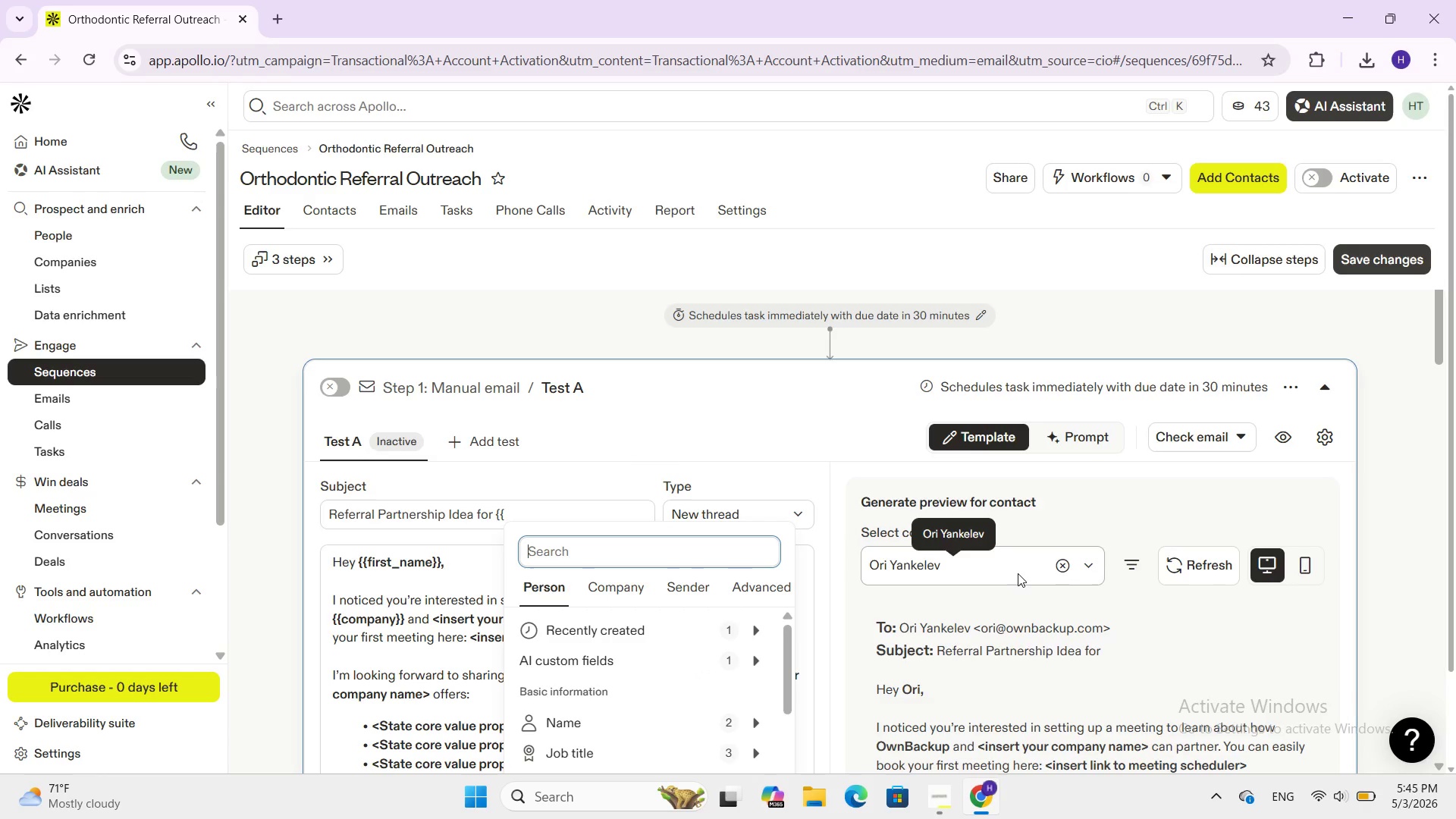 
type(con)
 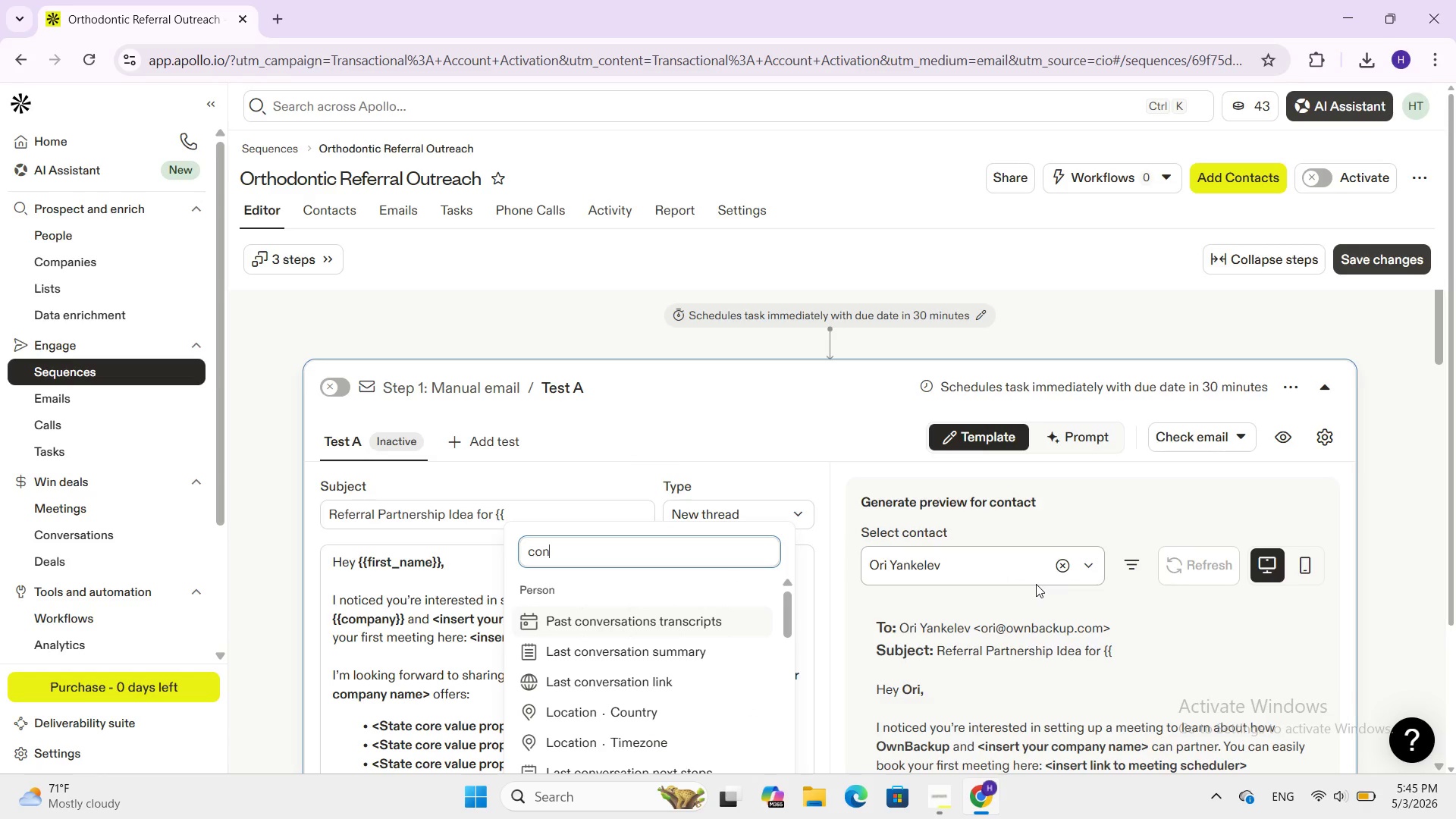 
key(Backspace)
type(many)
key(Backspace)
key(Backspace)
key(Backspace)
key(Backspace)
key(Backspace)
key(Backspace)
 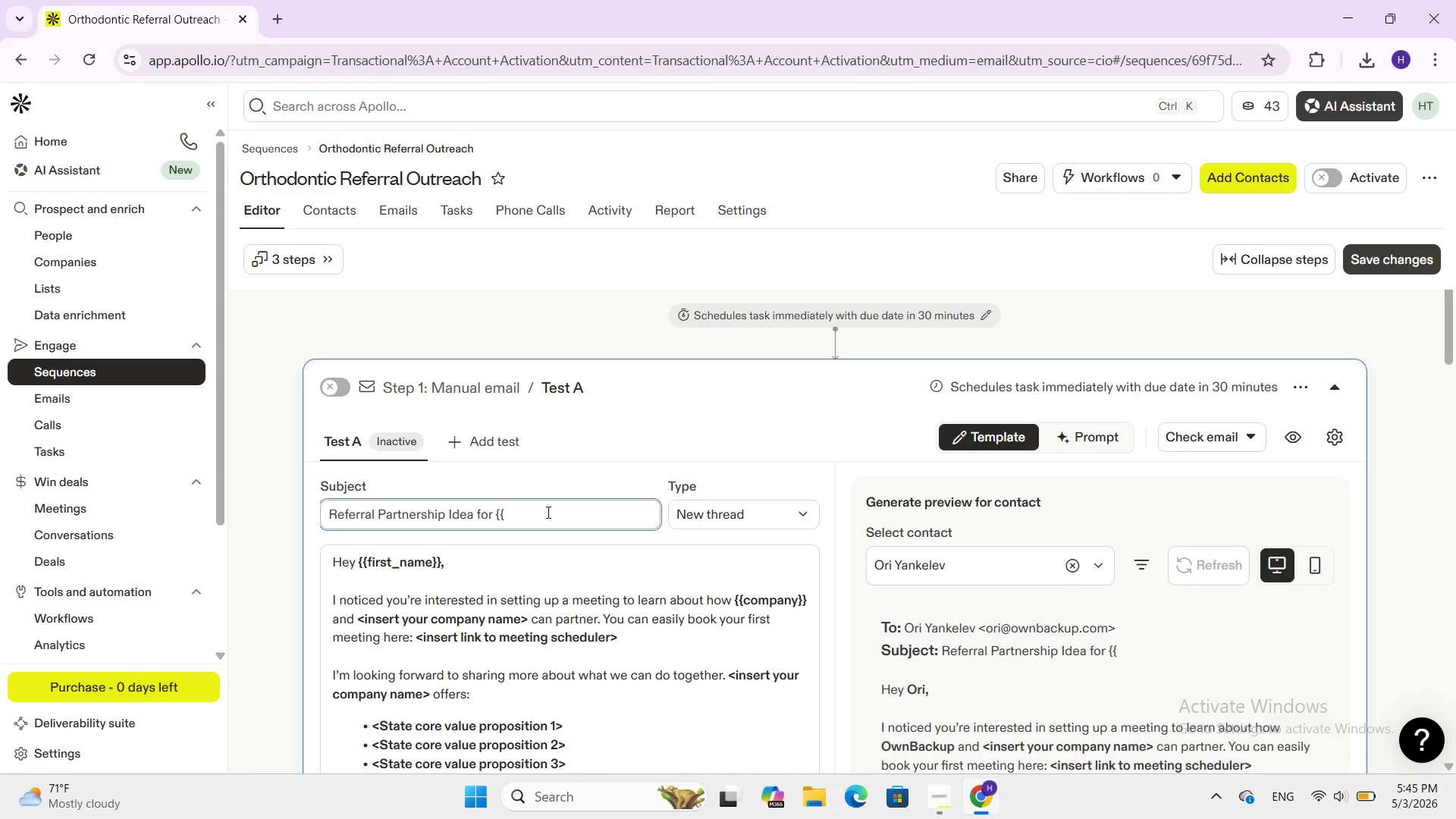 
wait(7.16)
 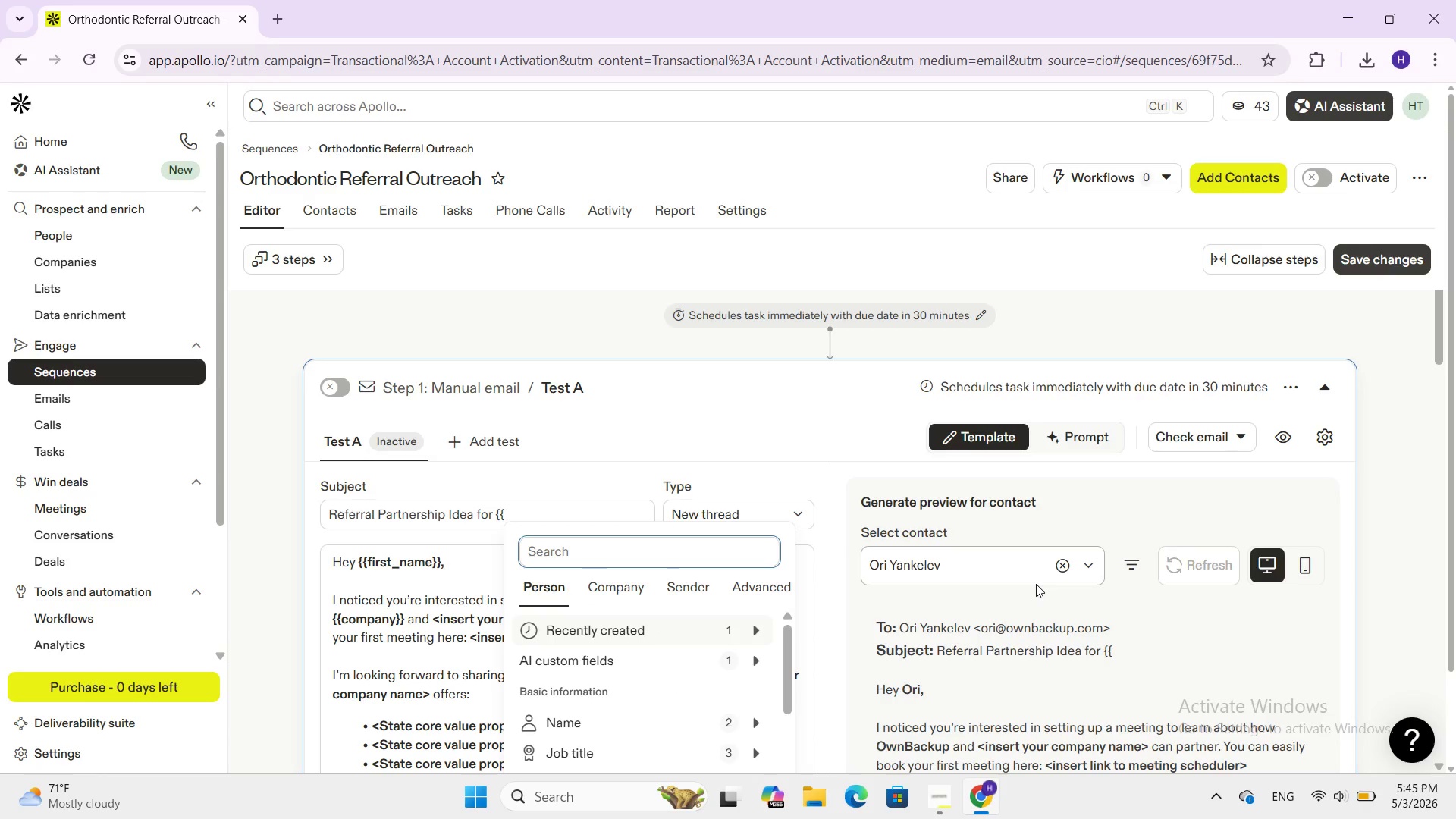 
key(Space)
 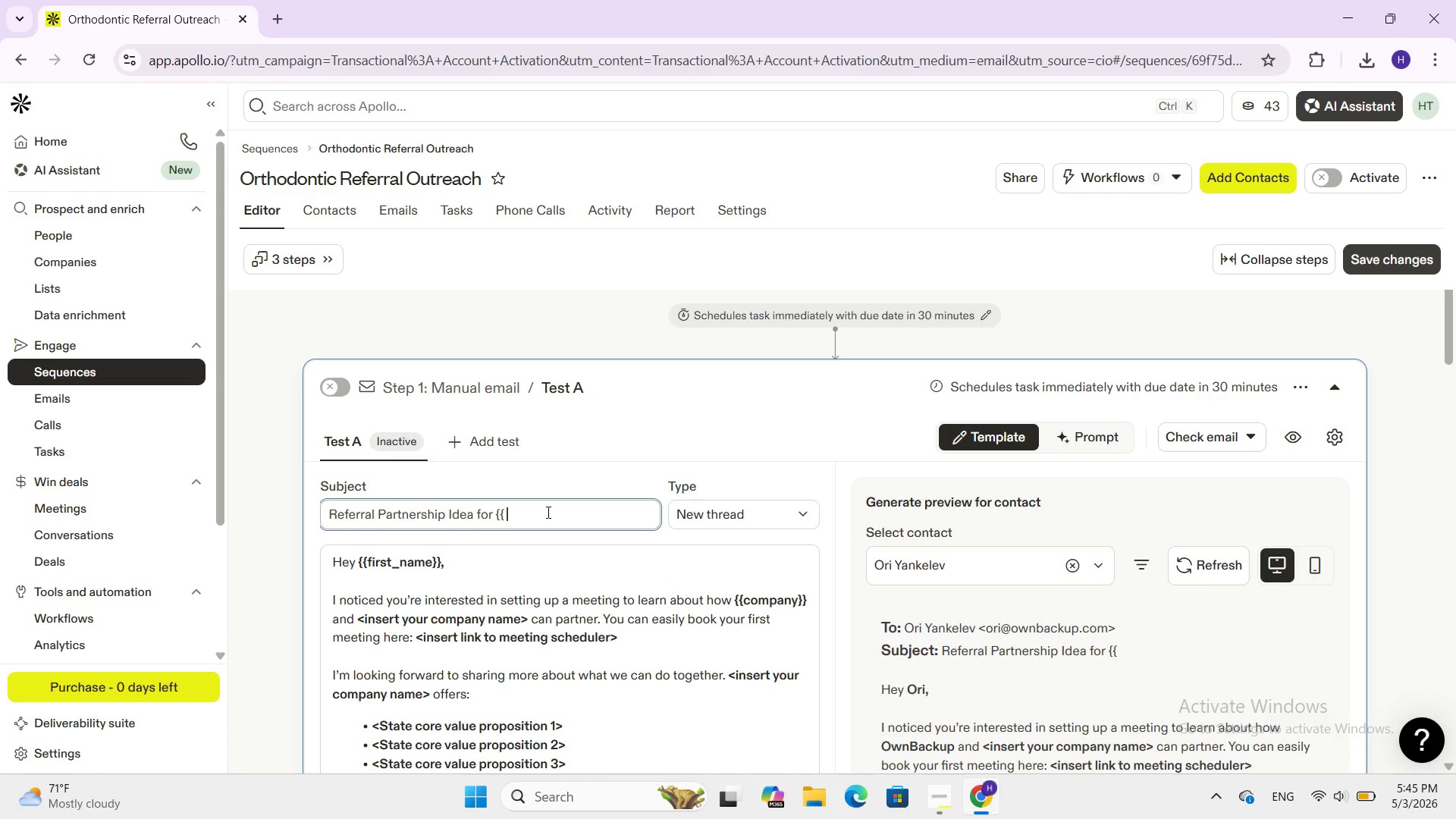 
key(Backspace)
 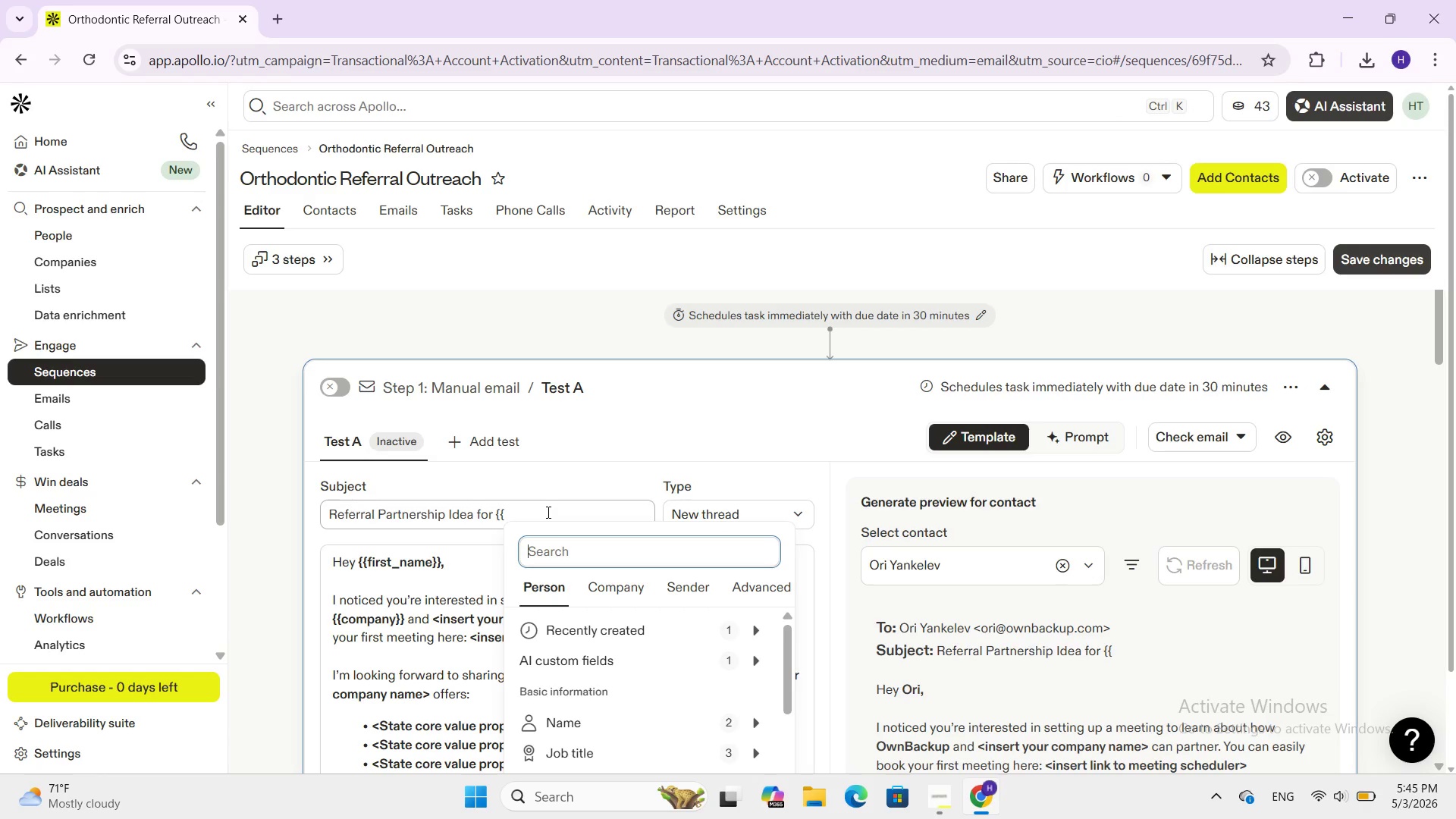 
key(Backspace)
 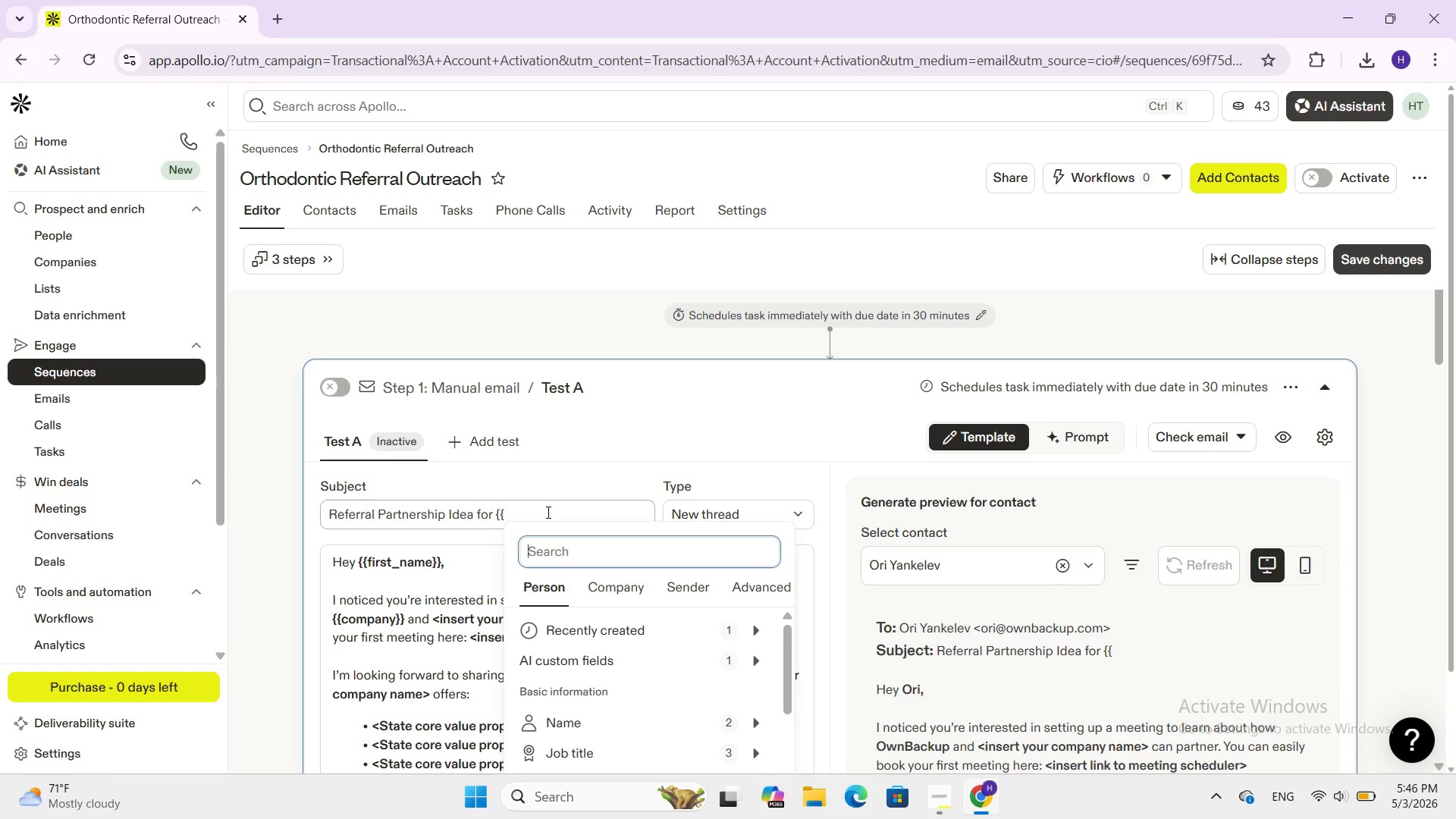 
key(Backspace)
 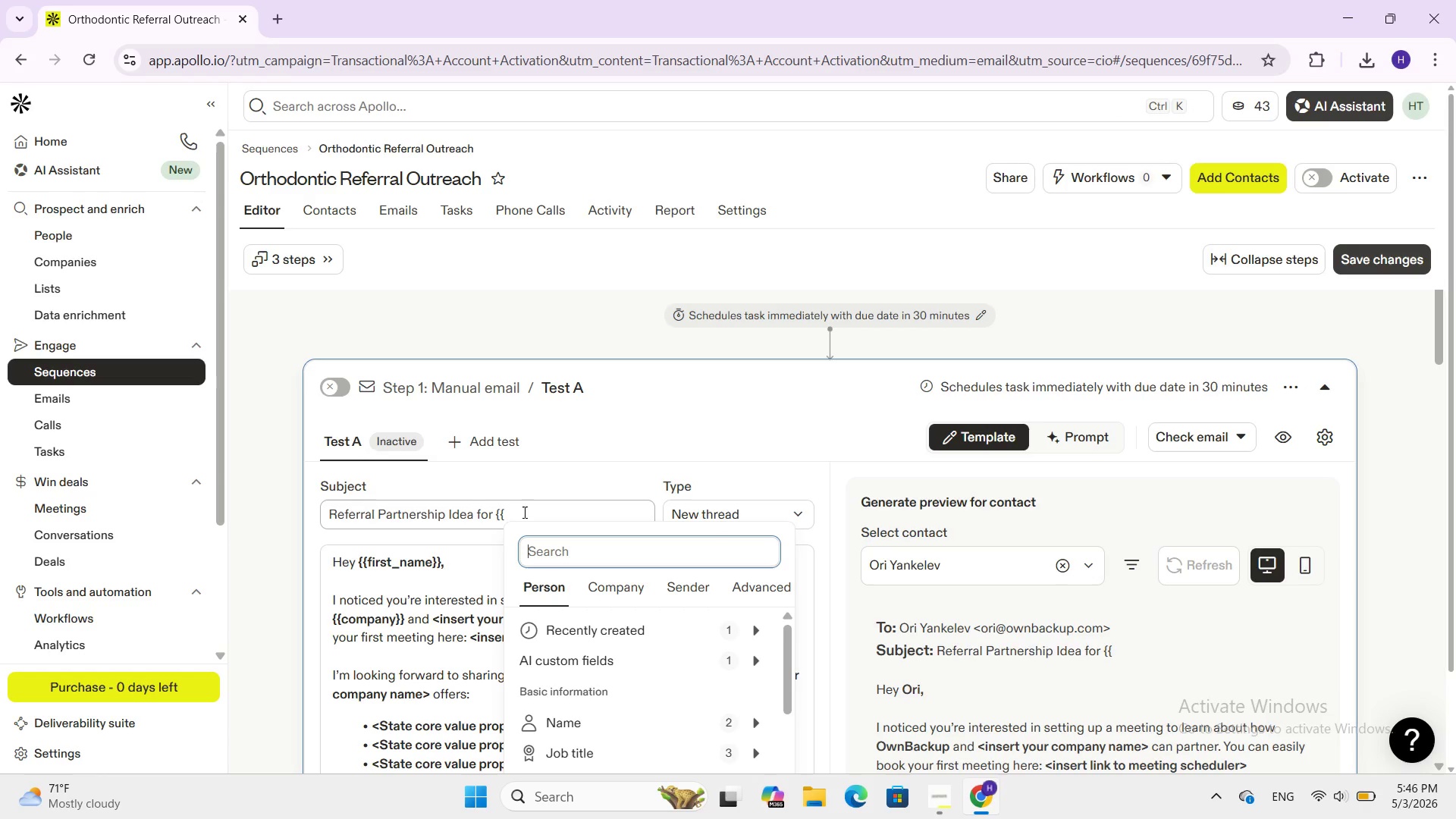 
left_click([513, 512])
 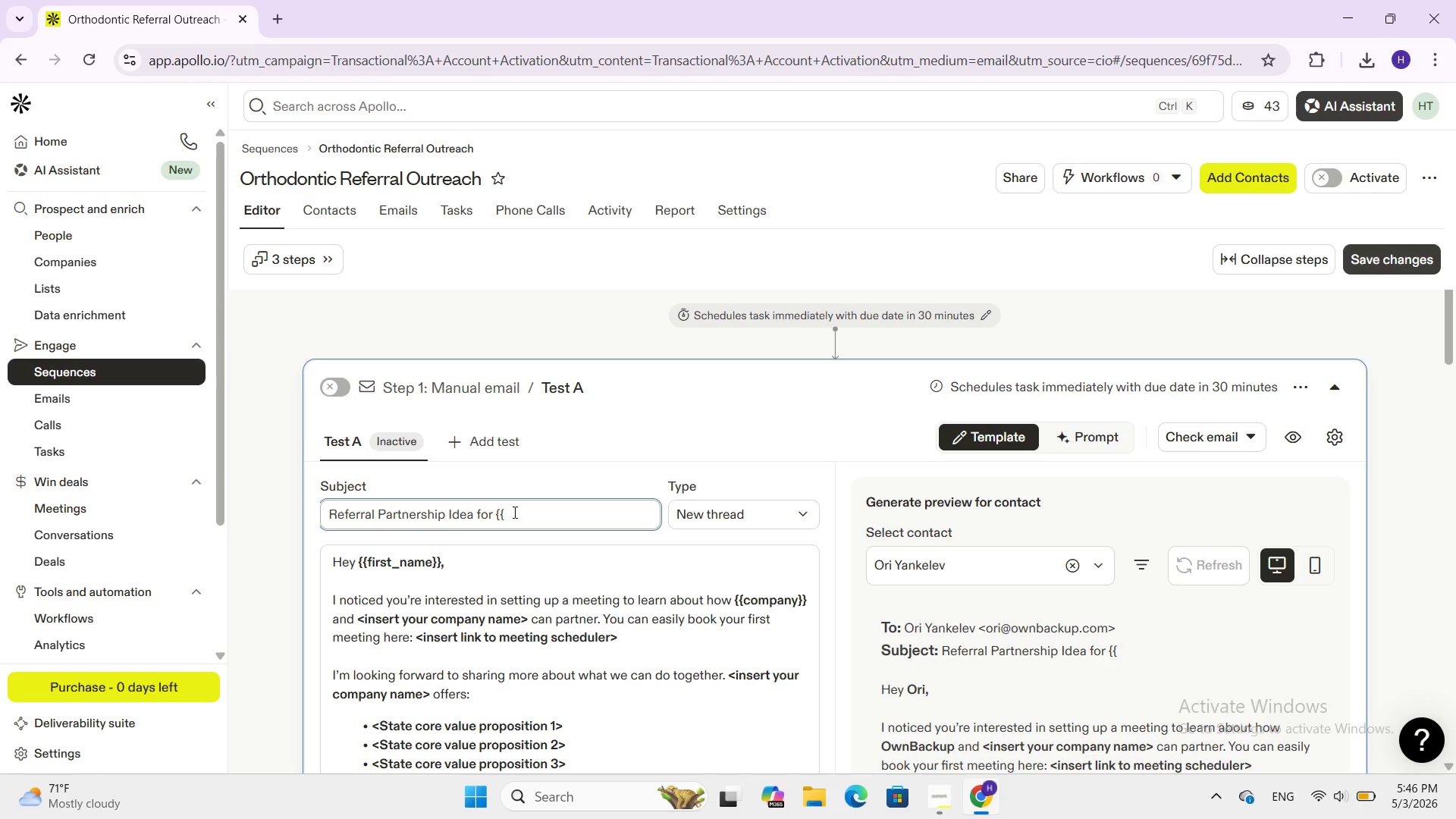 
type( company )
key(Backspace)
type(_name}})
 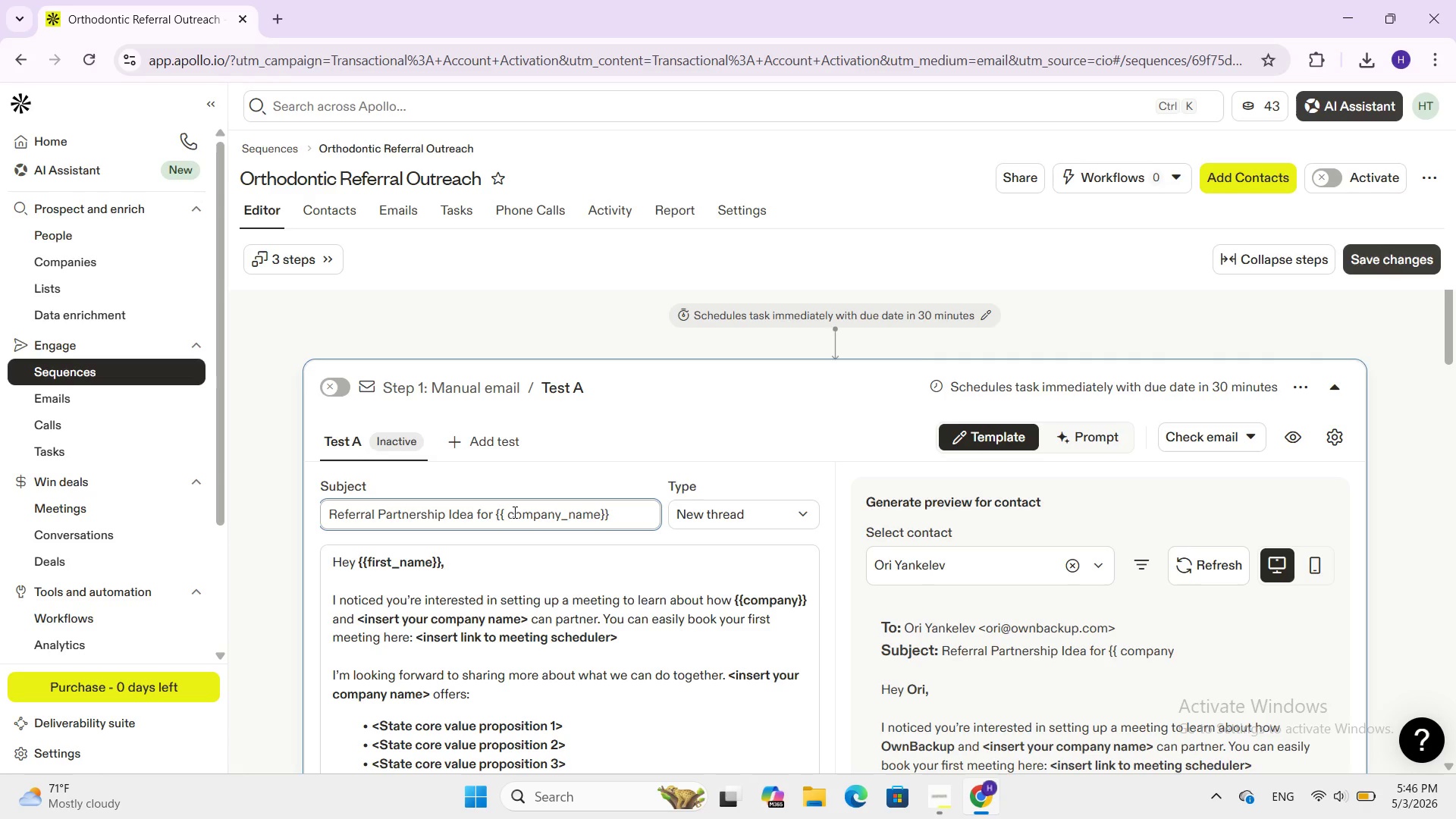 
left_click([708, 651])
 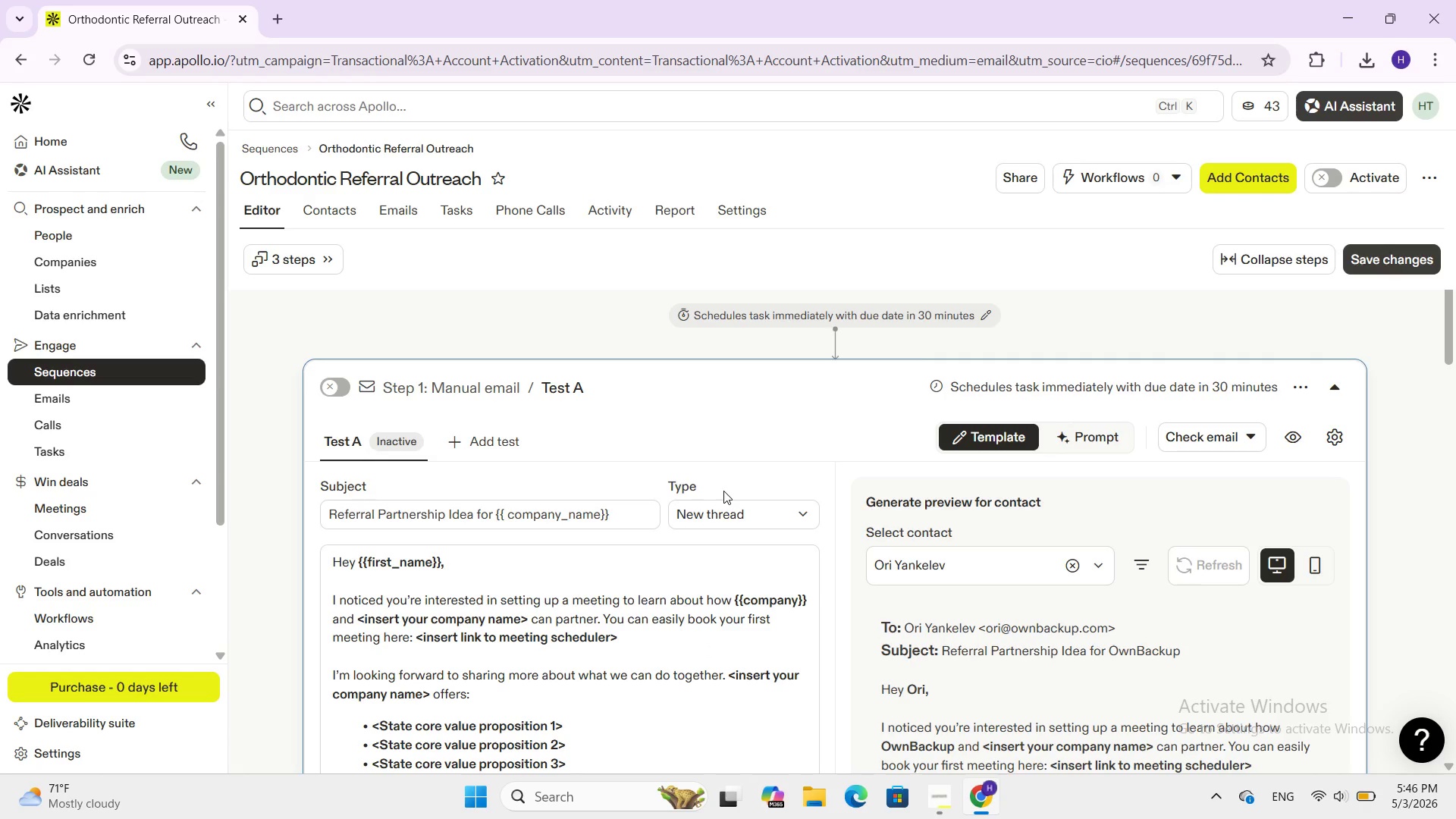 
scroll: coordinate [718, 496], scroll_direction: down, amount: 1.0
 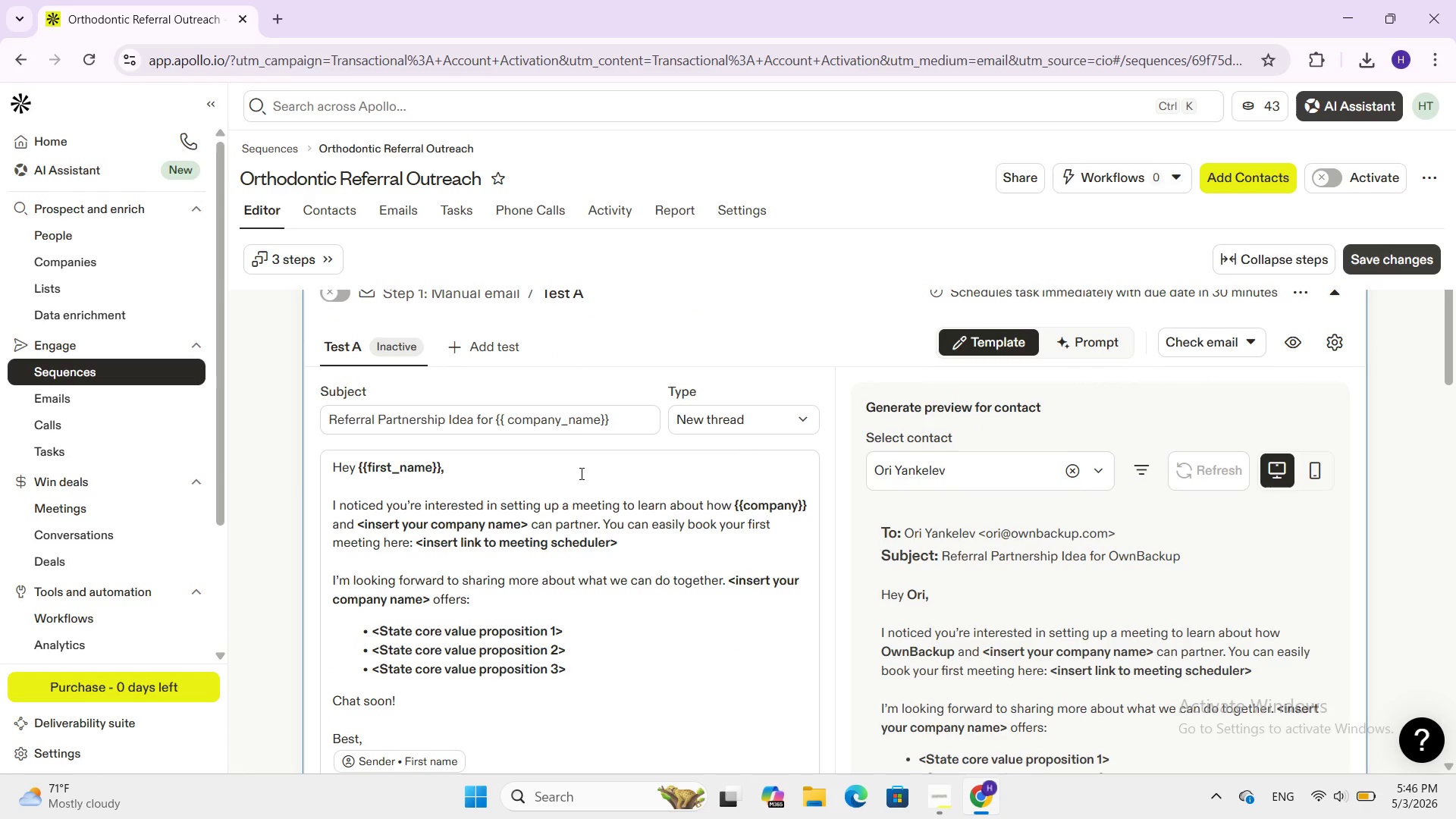 
wait(6.2)
 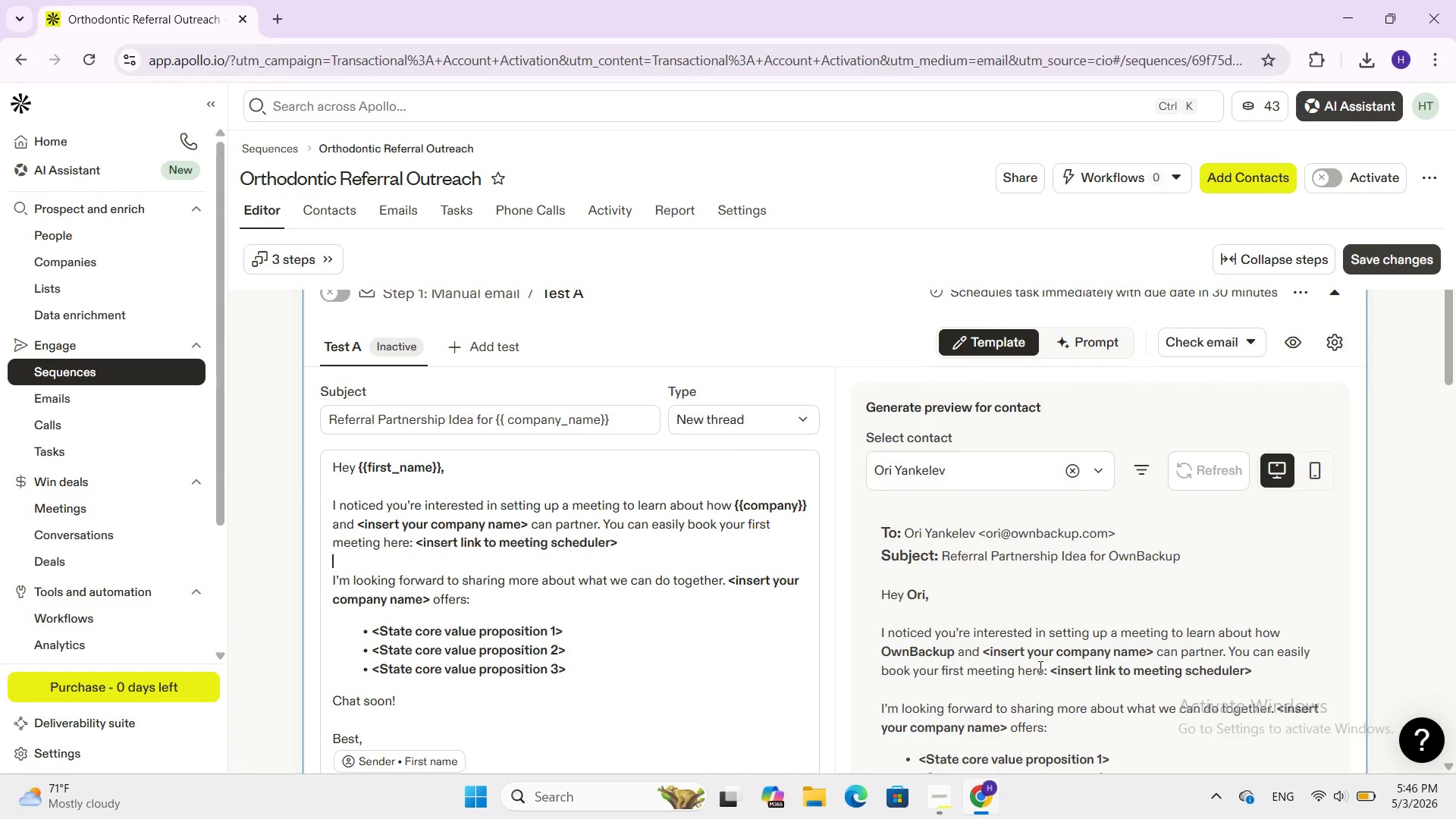 
scroll: coordinate [952, 494], scroll_direction: up, amount: 1.0
 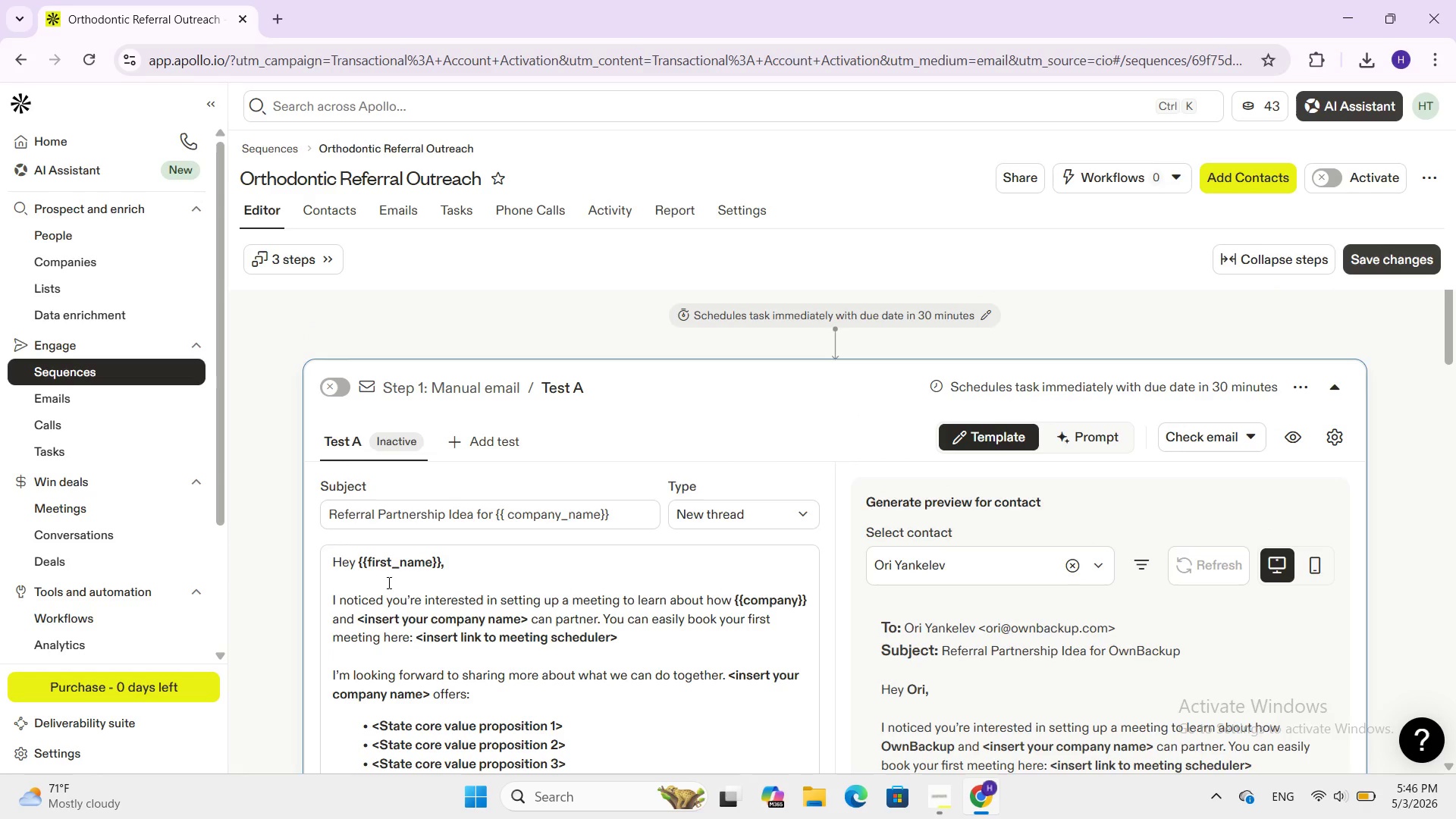 
scroll: coordinate [379, 585], scroll_direction: down, amount: 1.0
 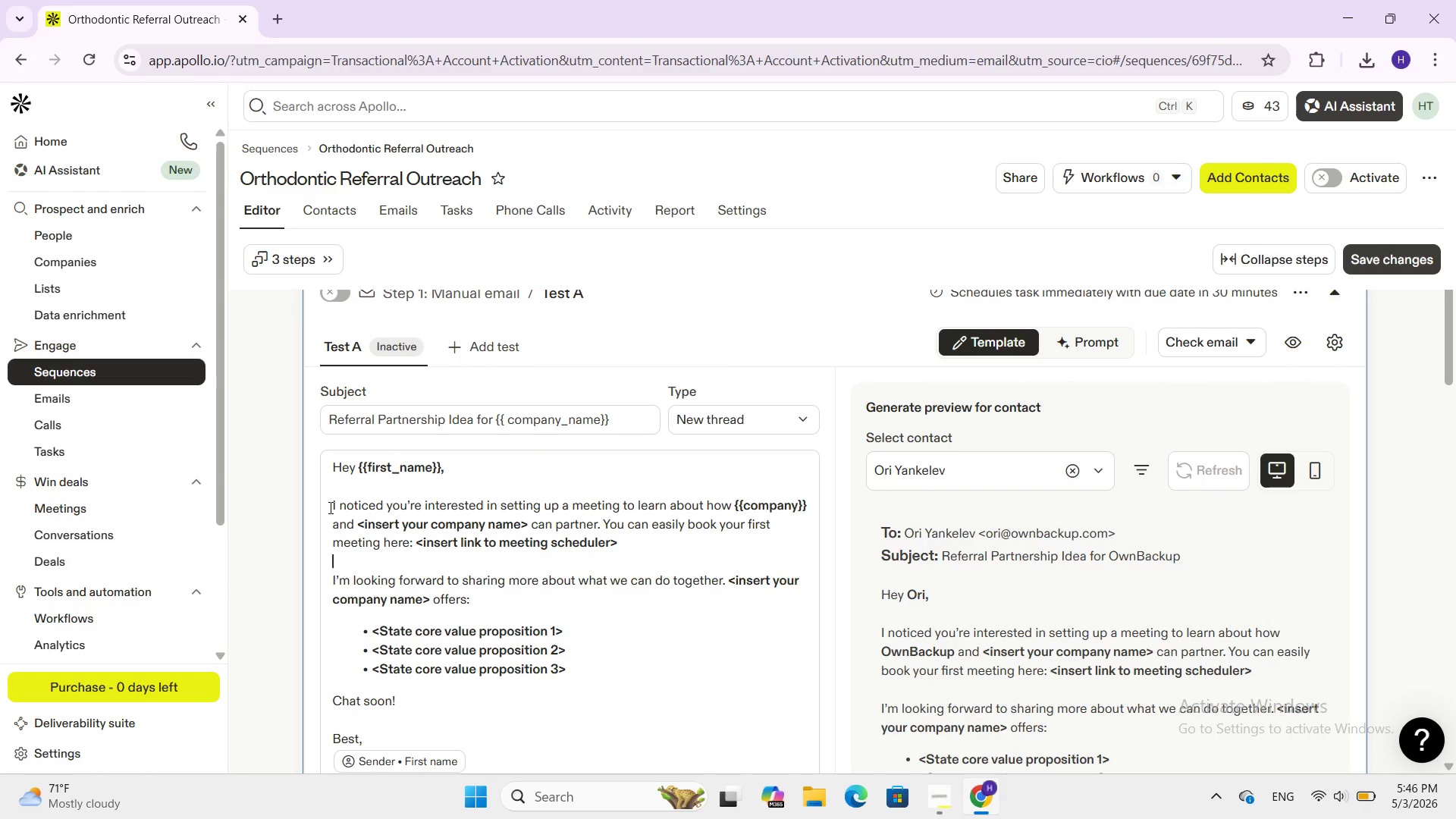 
left_click_drag(start_coordinate=[327, 507], to_coordinate=[502, 709])
 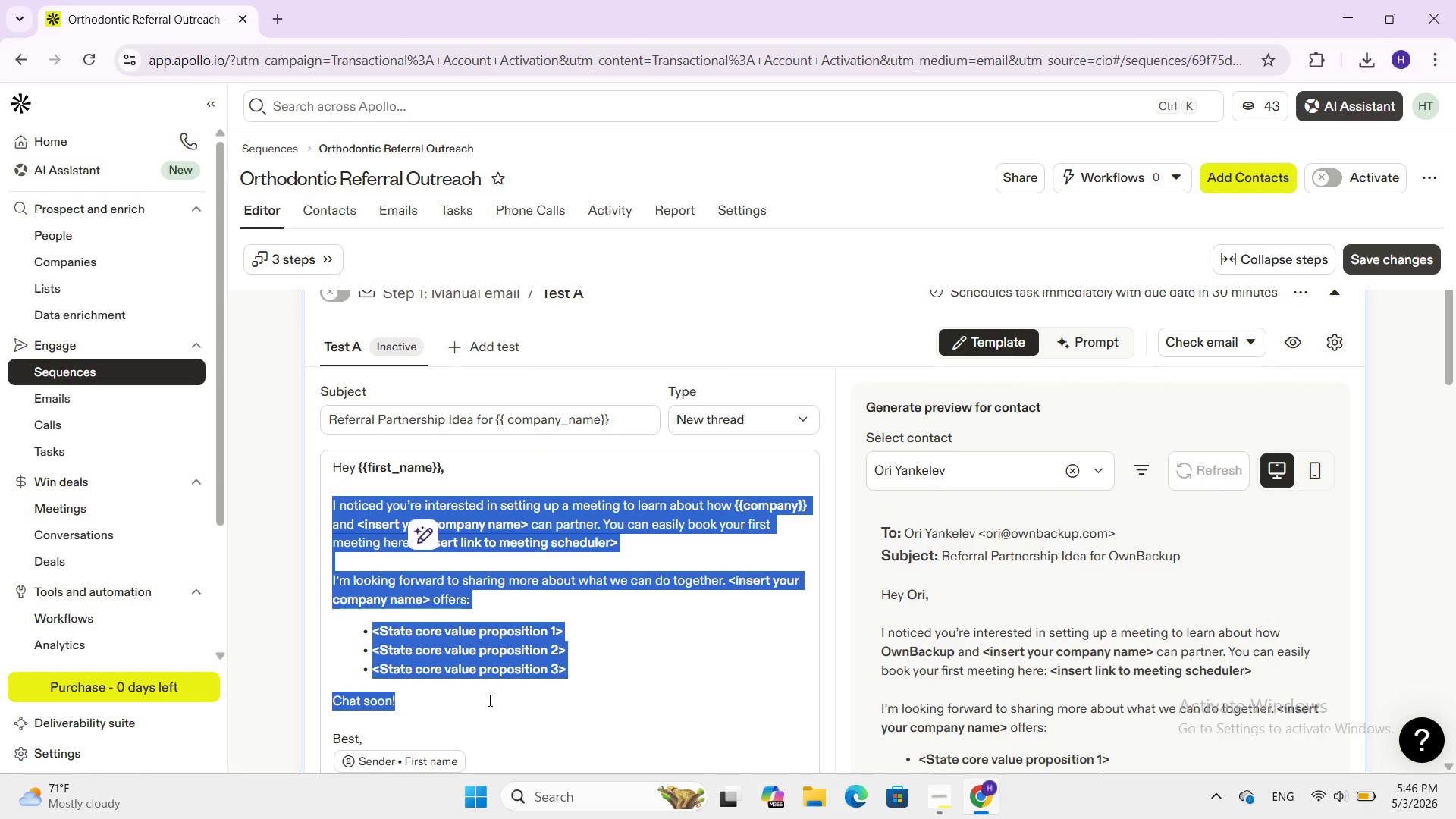 
key(Backspace)
 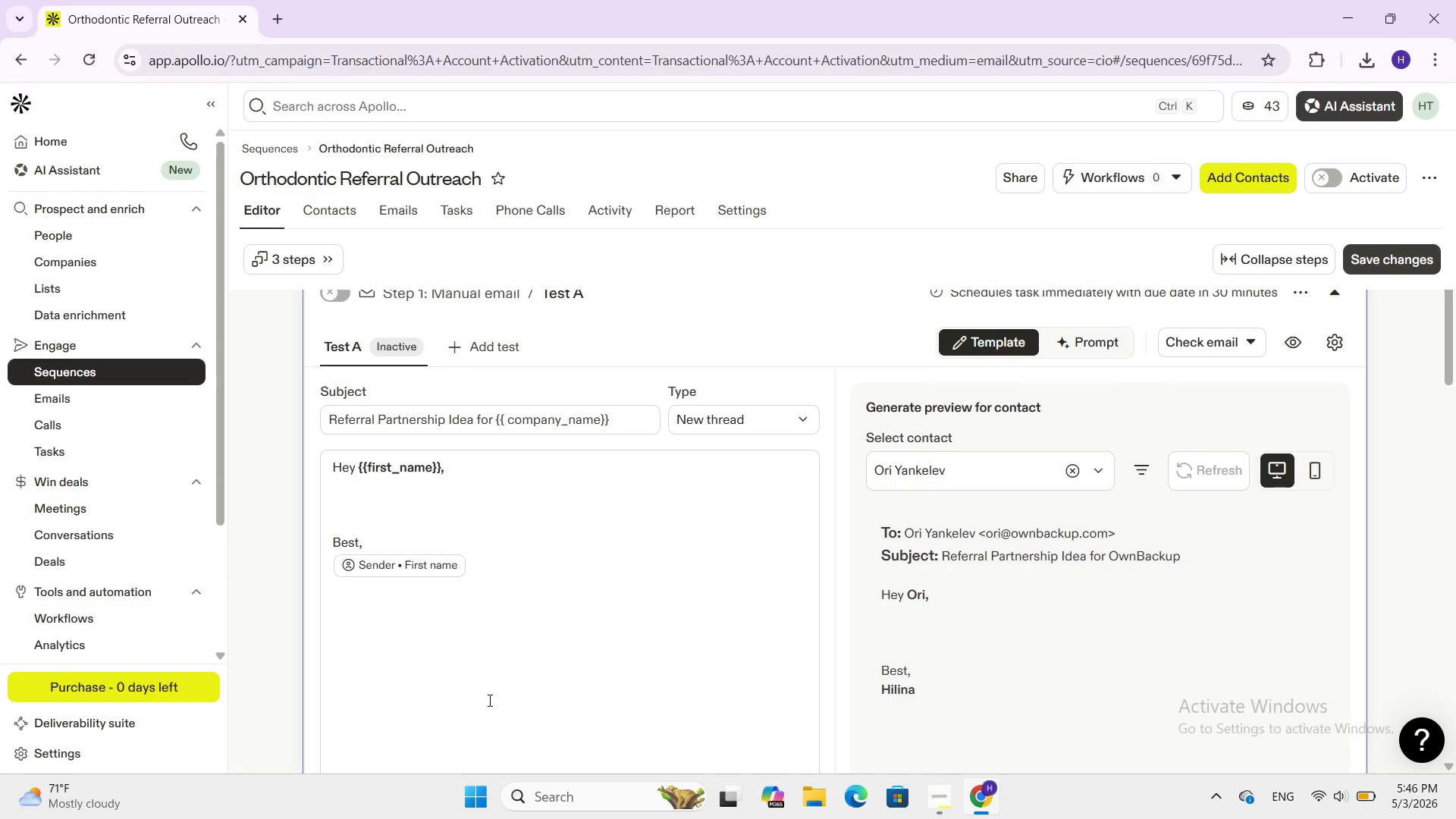 
wait(5.11)
 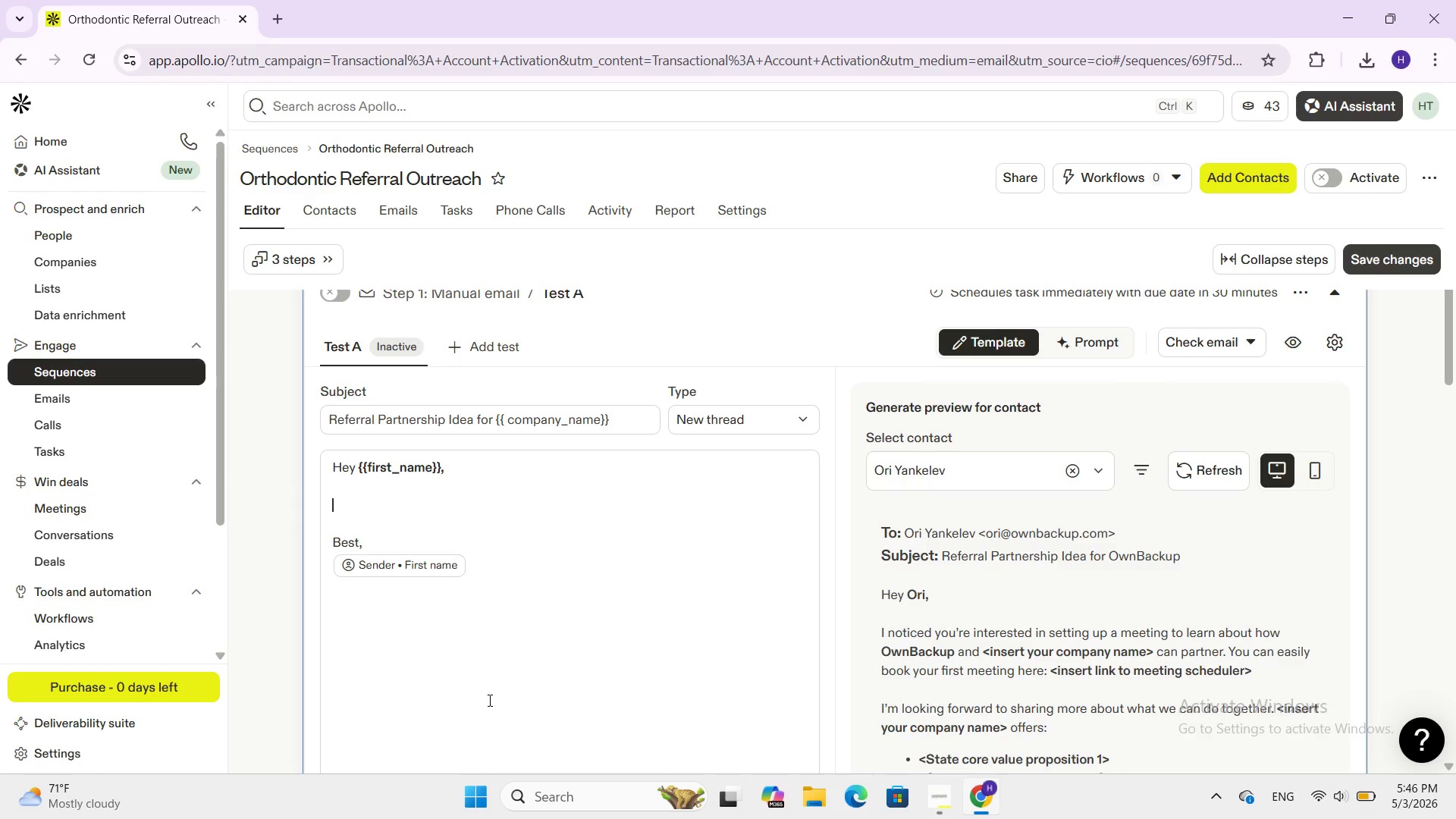 
type(I/)
key(Backspace)
type(.)
key(Backspace)
type(,)
key(Backspace)
type('m Re)
key(Backspace)
key(Backspace)
type(reaching out ft)
key(Backspace)
type(rom si)
 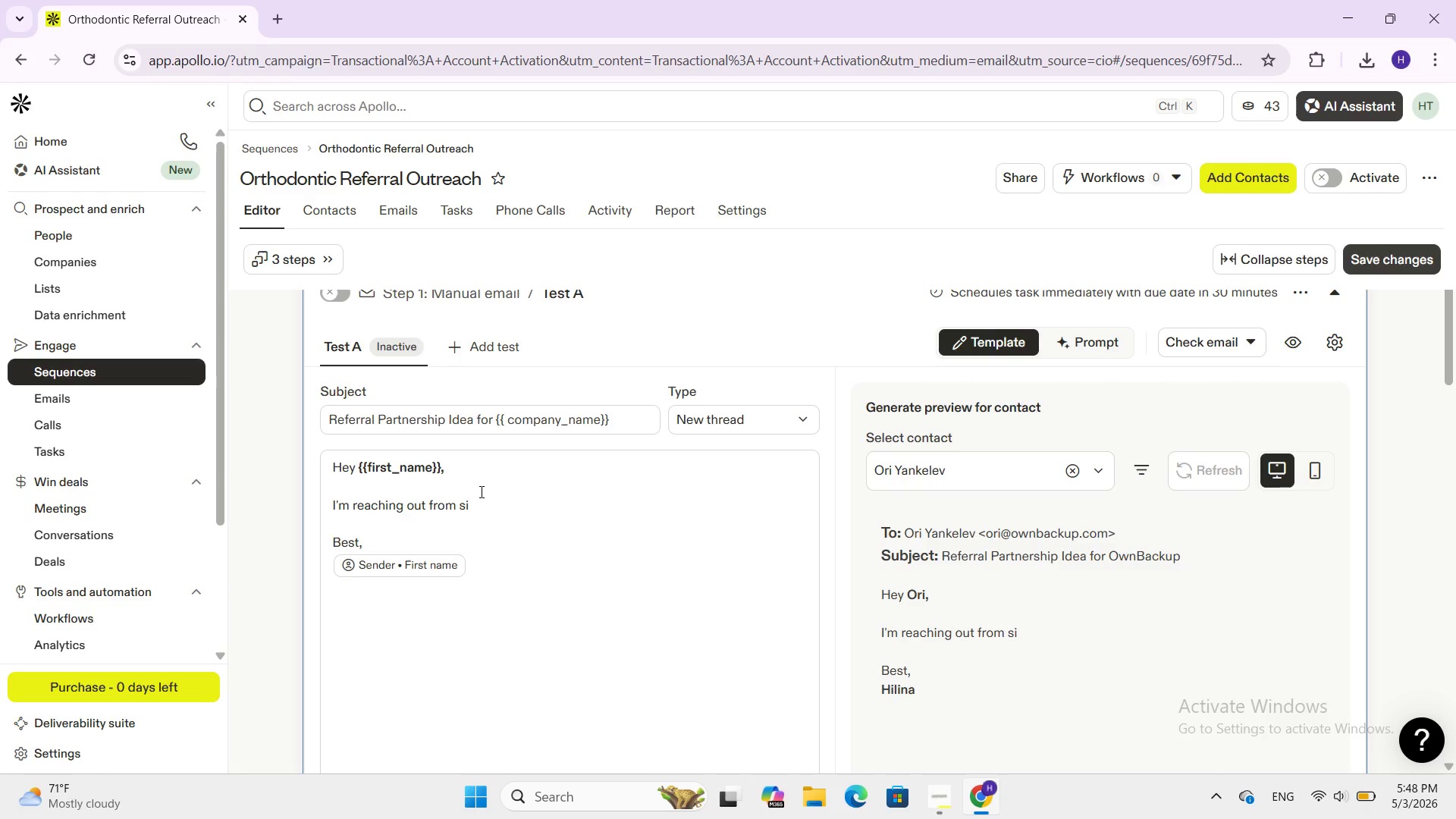 
wait(92.47)
 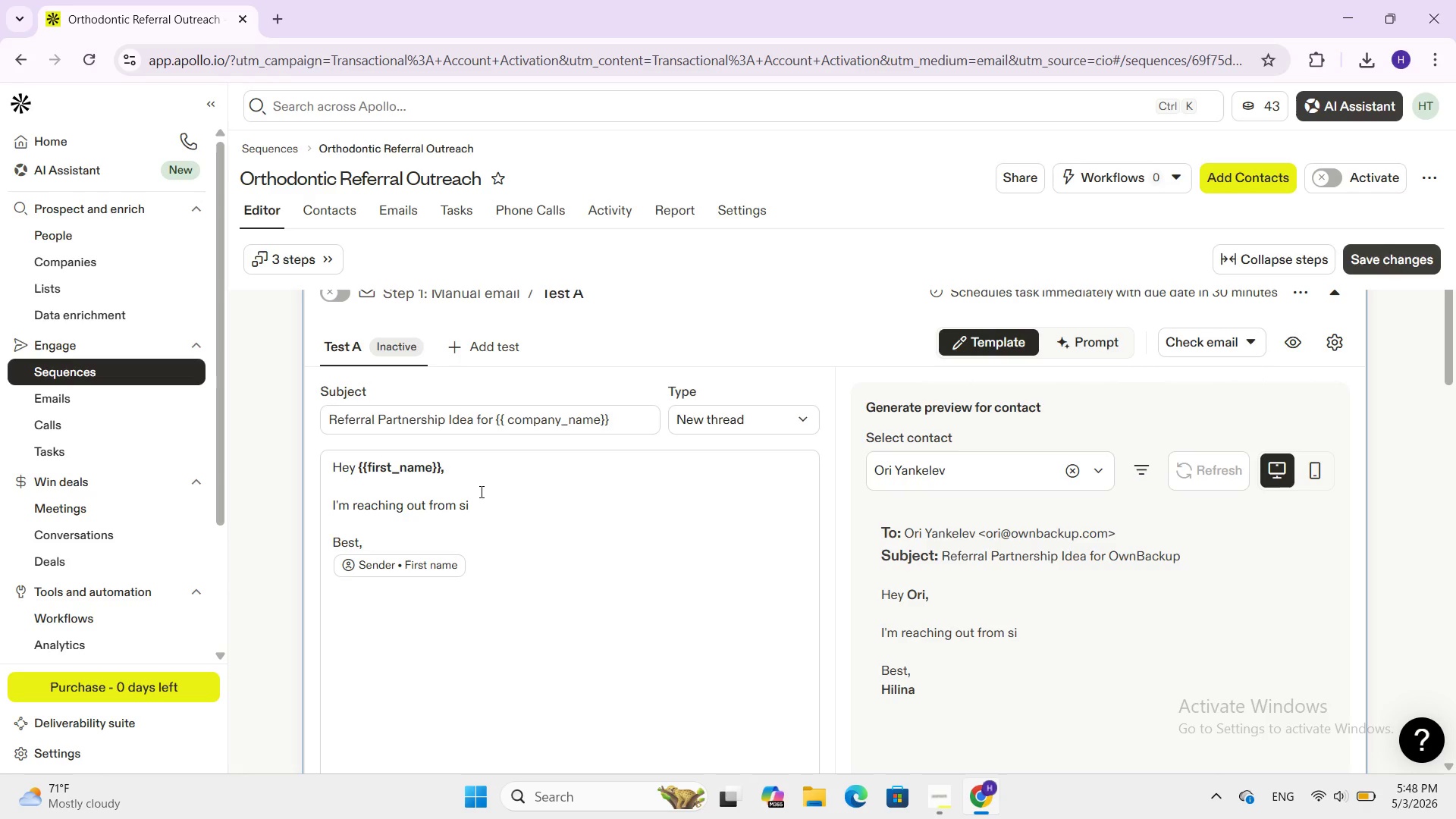 
key(Backspace)
type(r)
key(Backspace)
type(traight Smiles O)
 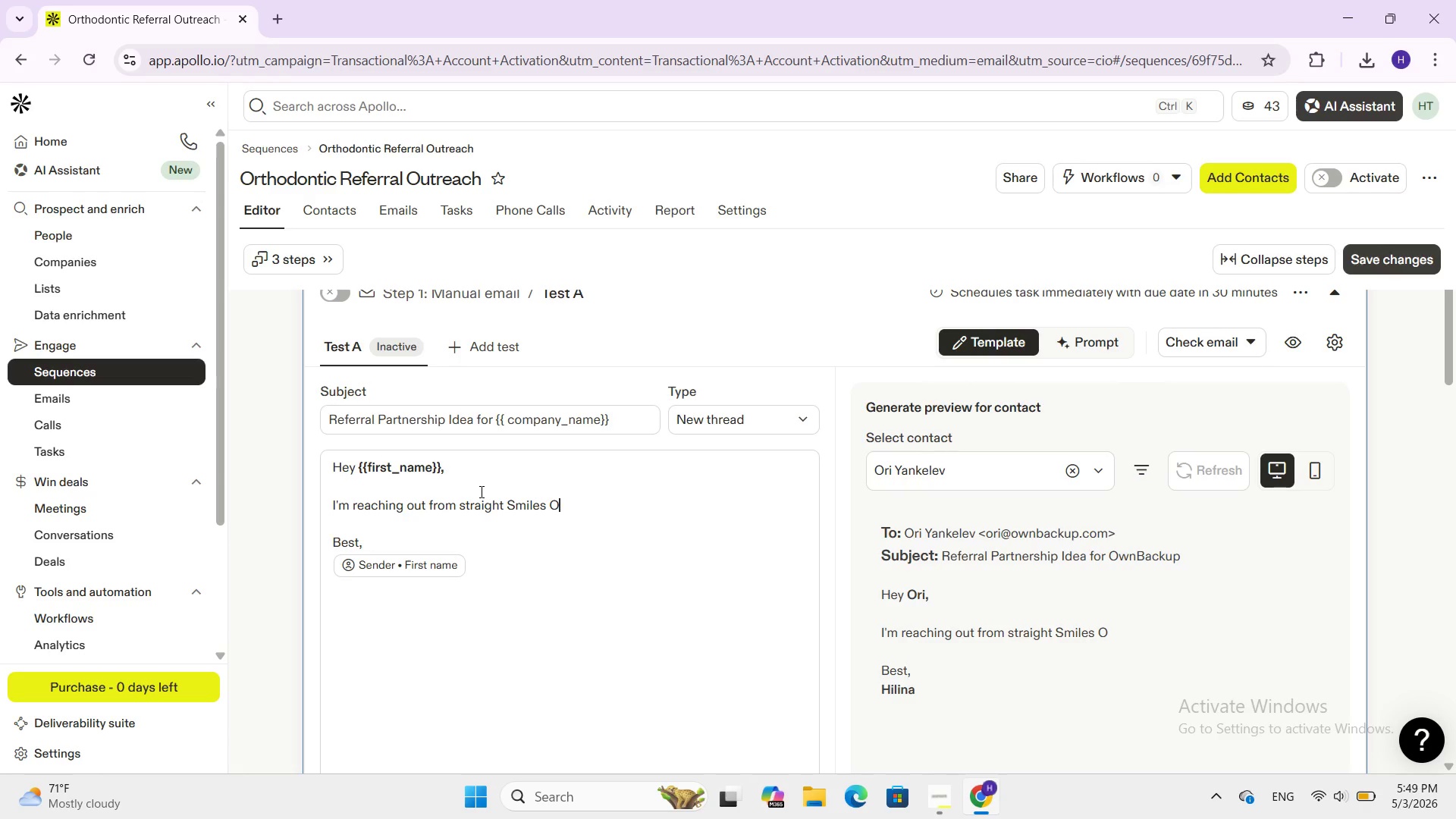 
wait(5.36)
 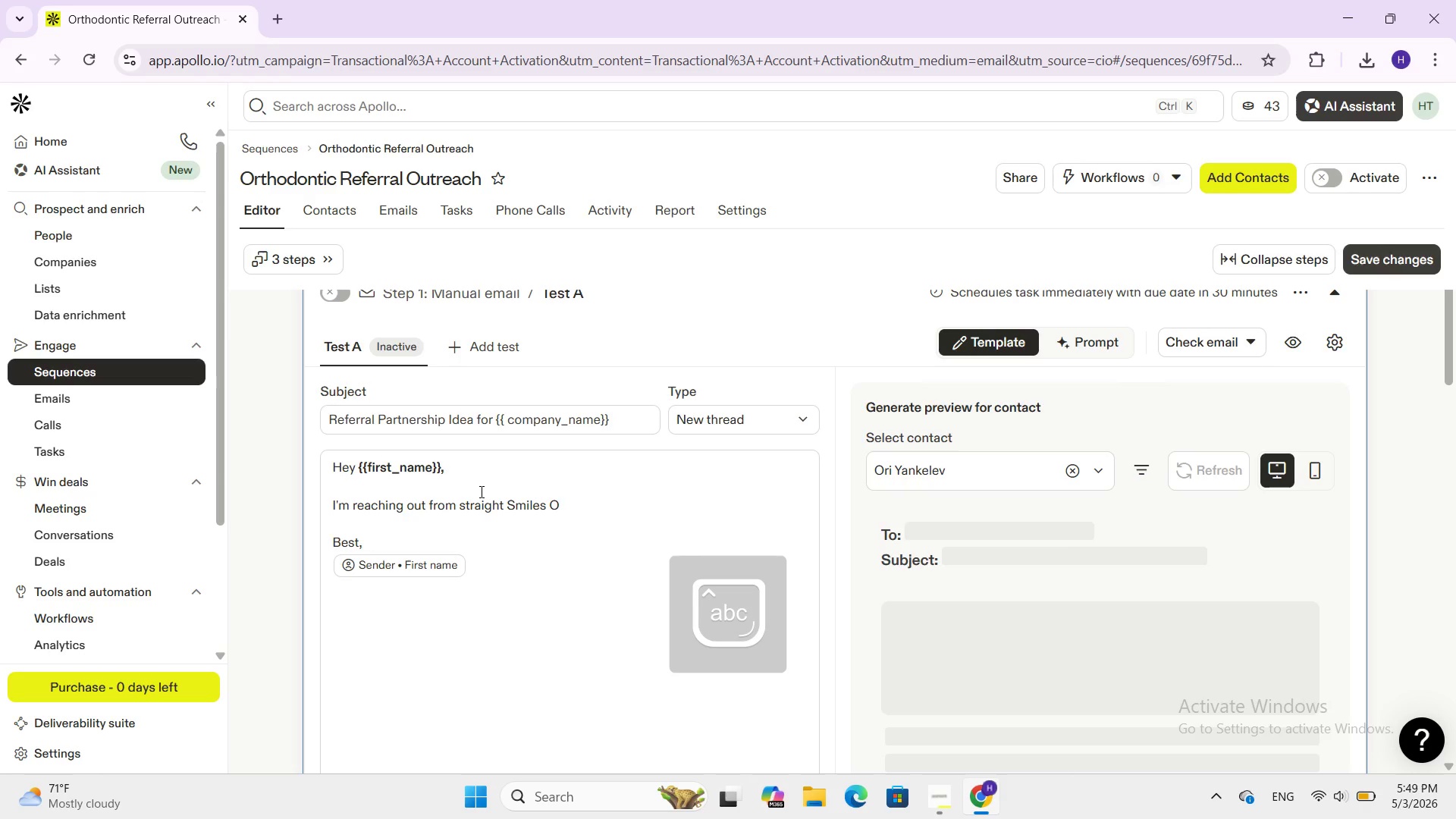 
type(rthodontics in the LLA)
key(Backspace)
key(Backspace)
type(A )
 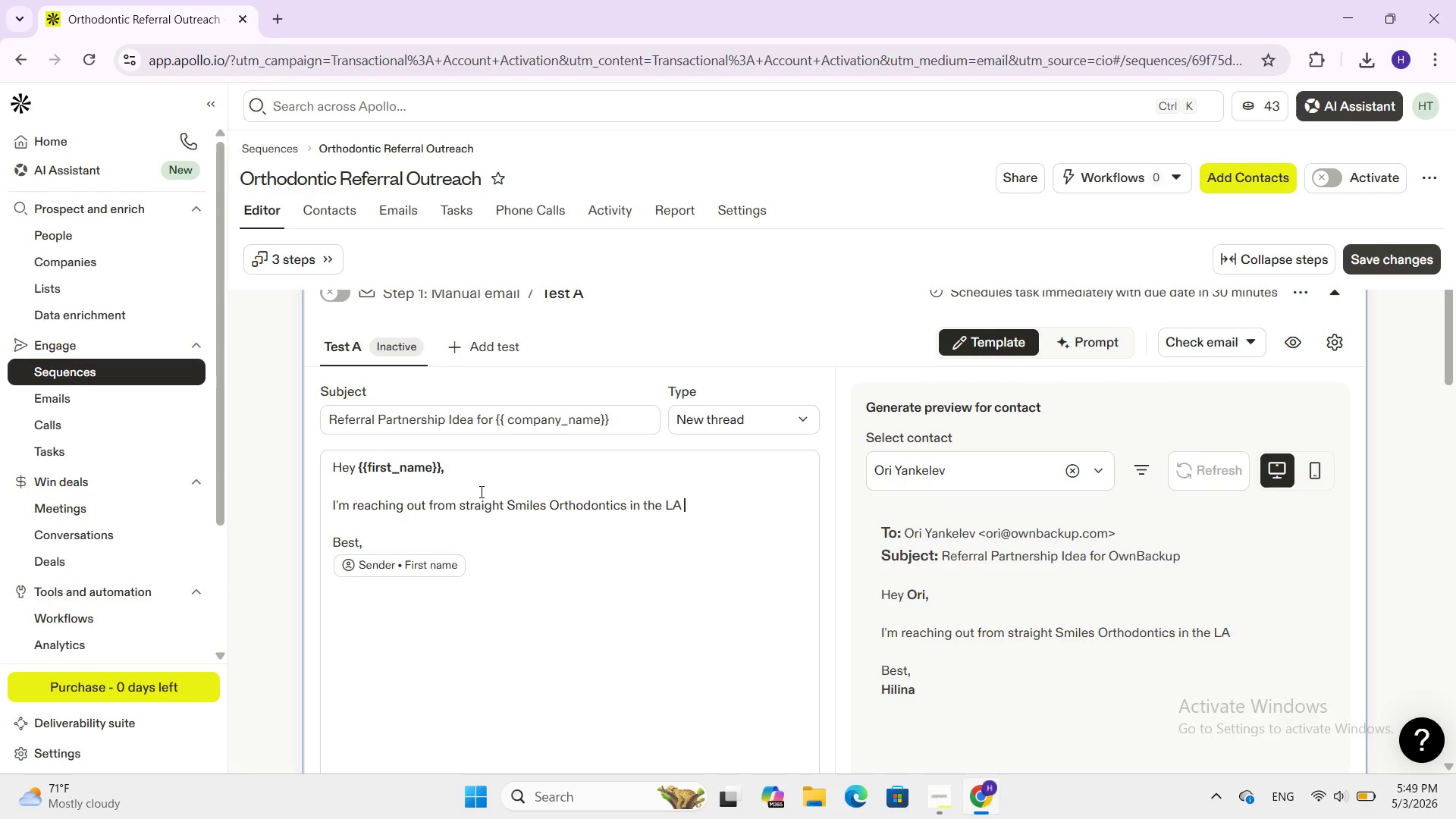 
wait(7.14)
 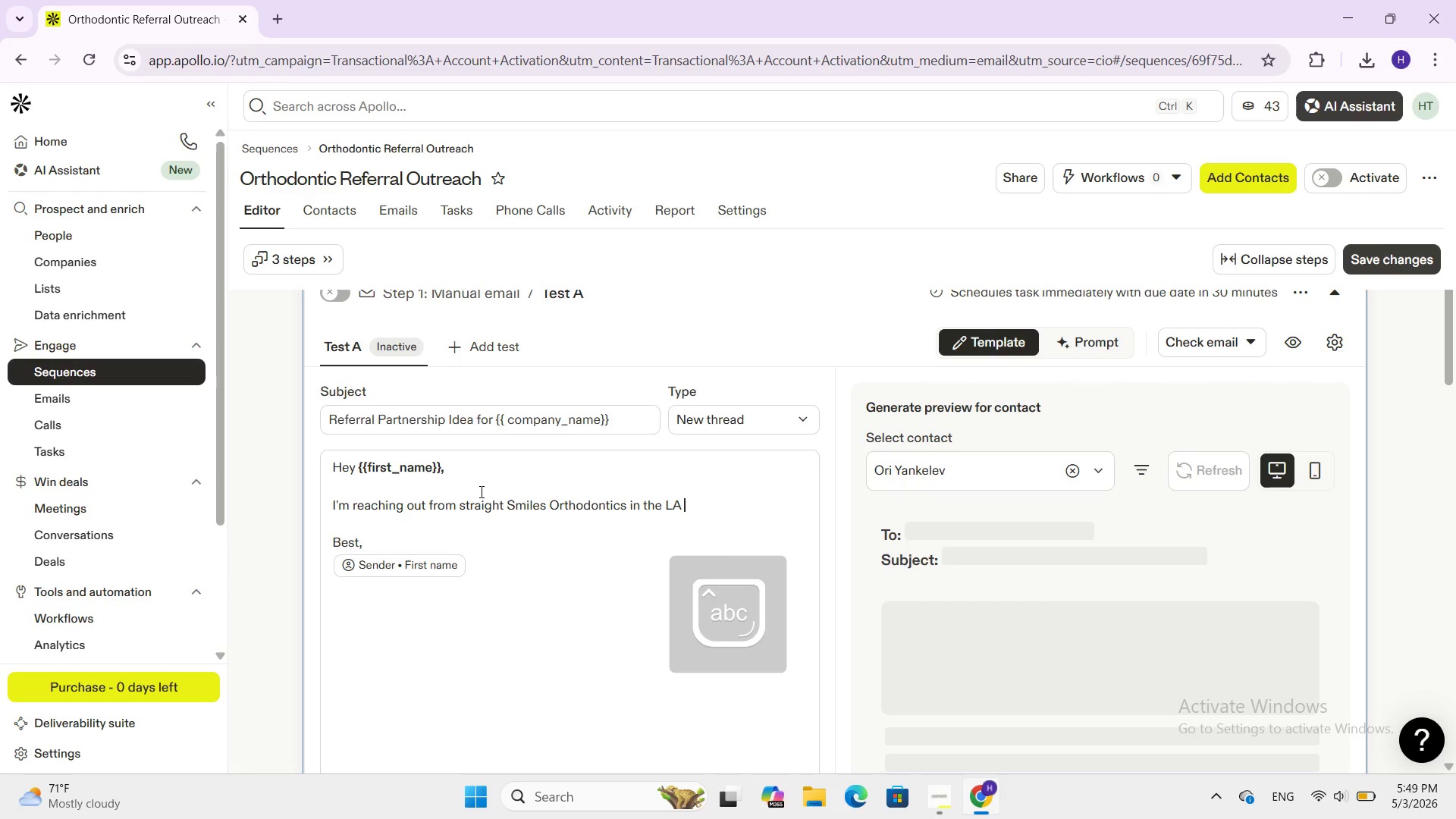 
type(area.)
 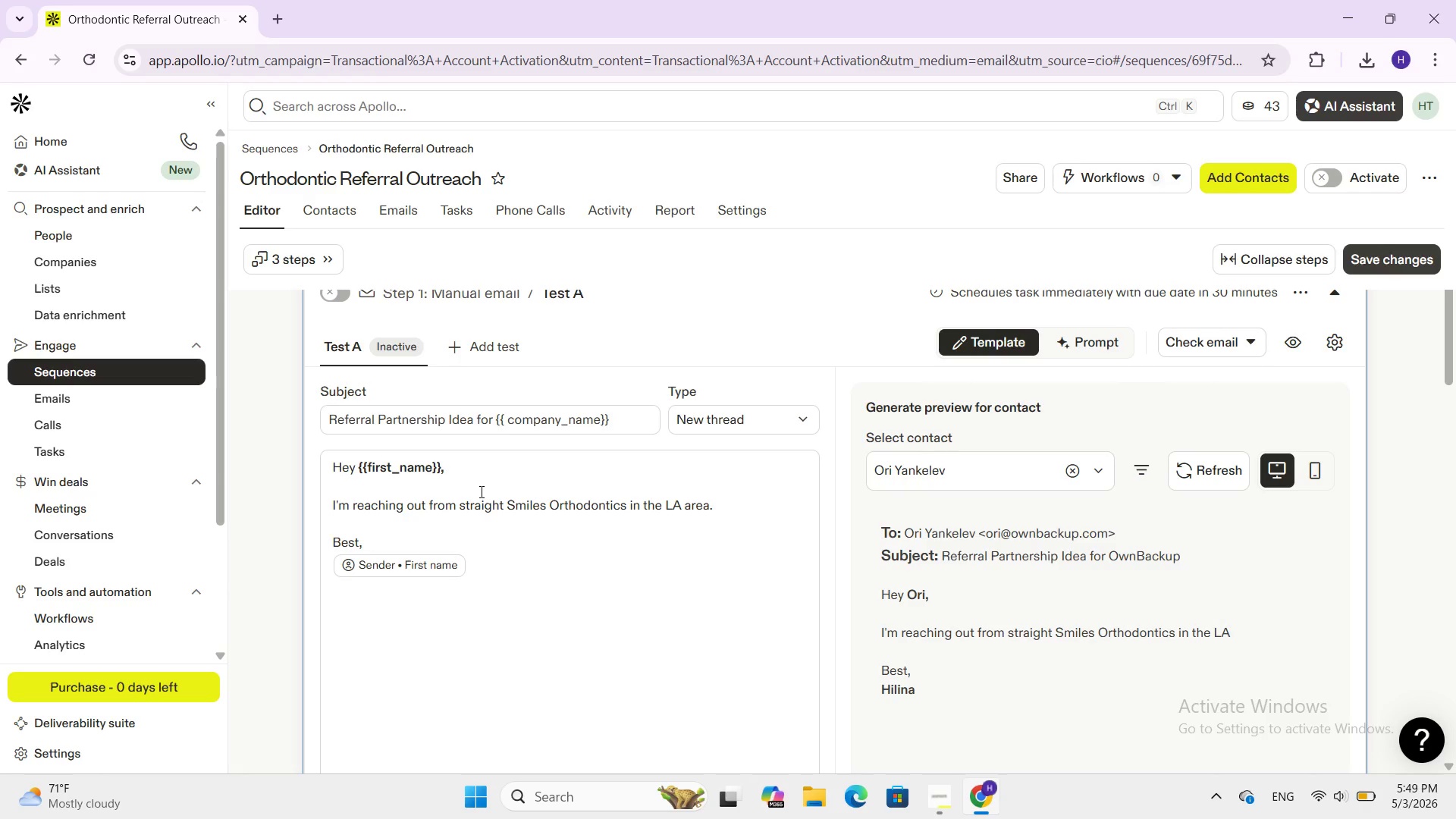 
key(Enter)
 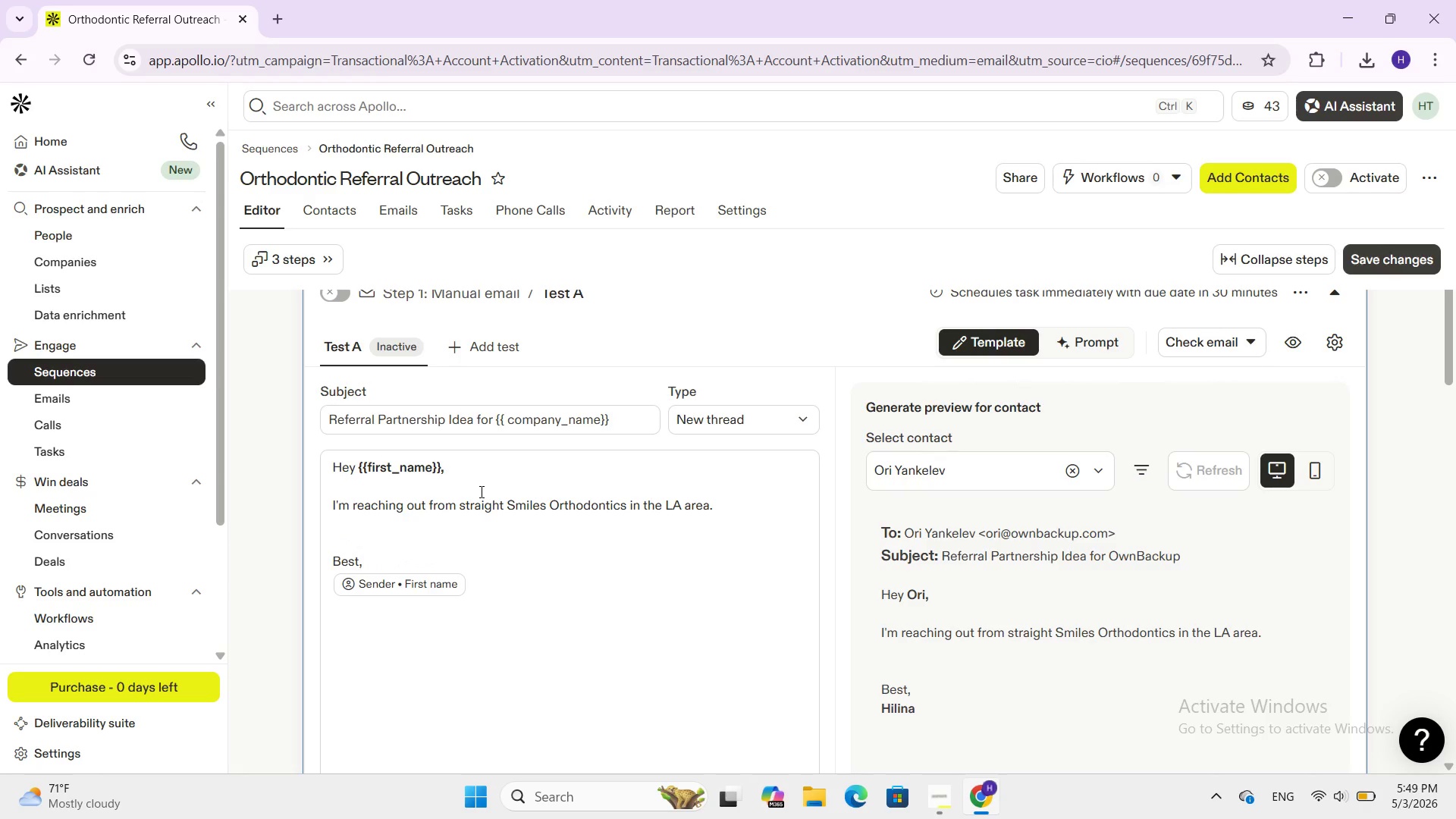 
wait(6.47)
 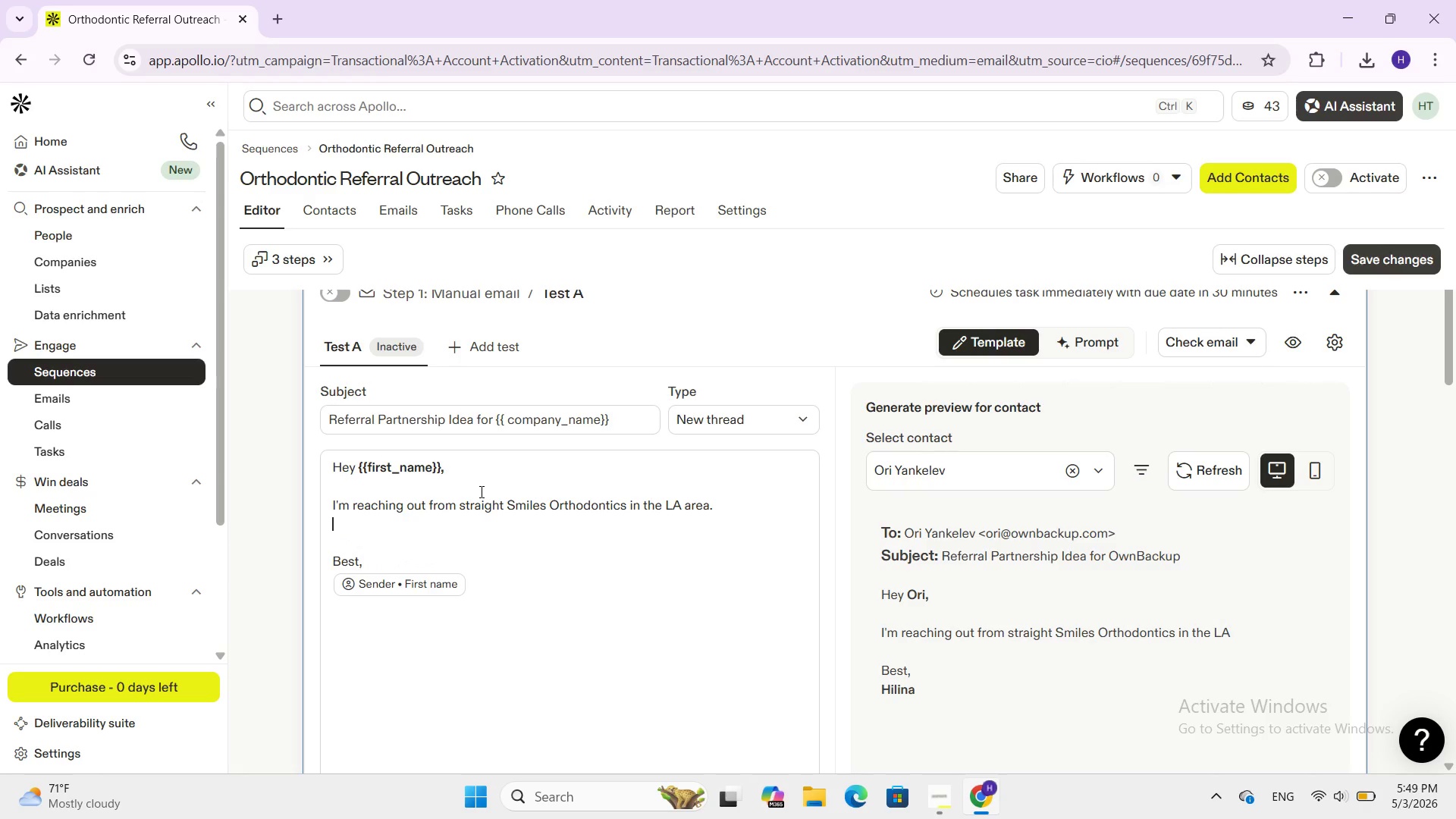 
key(Enter)
 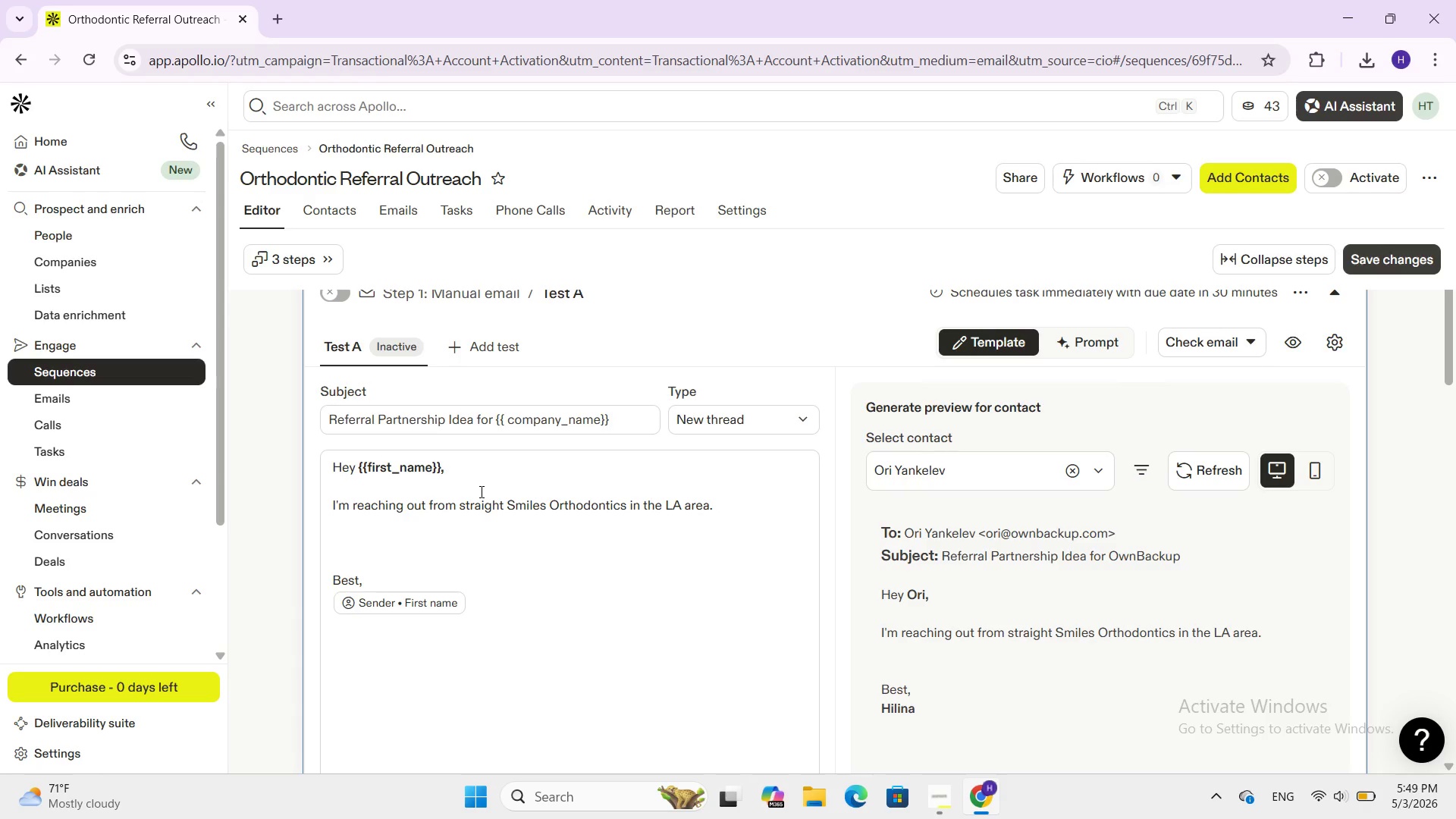 
type(we)
key(Backspace)
key(Backspace)
type(We/)
key(Backspace)
type(')
 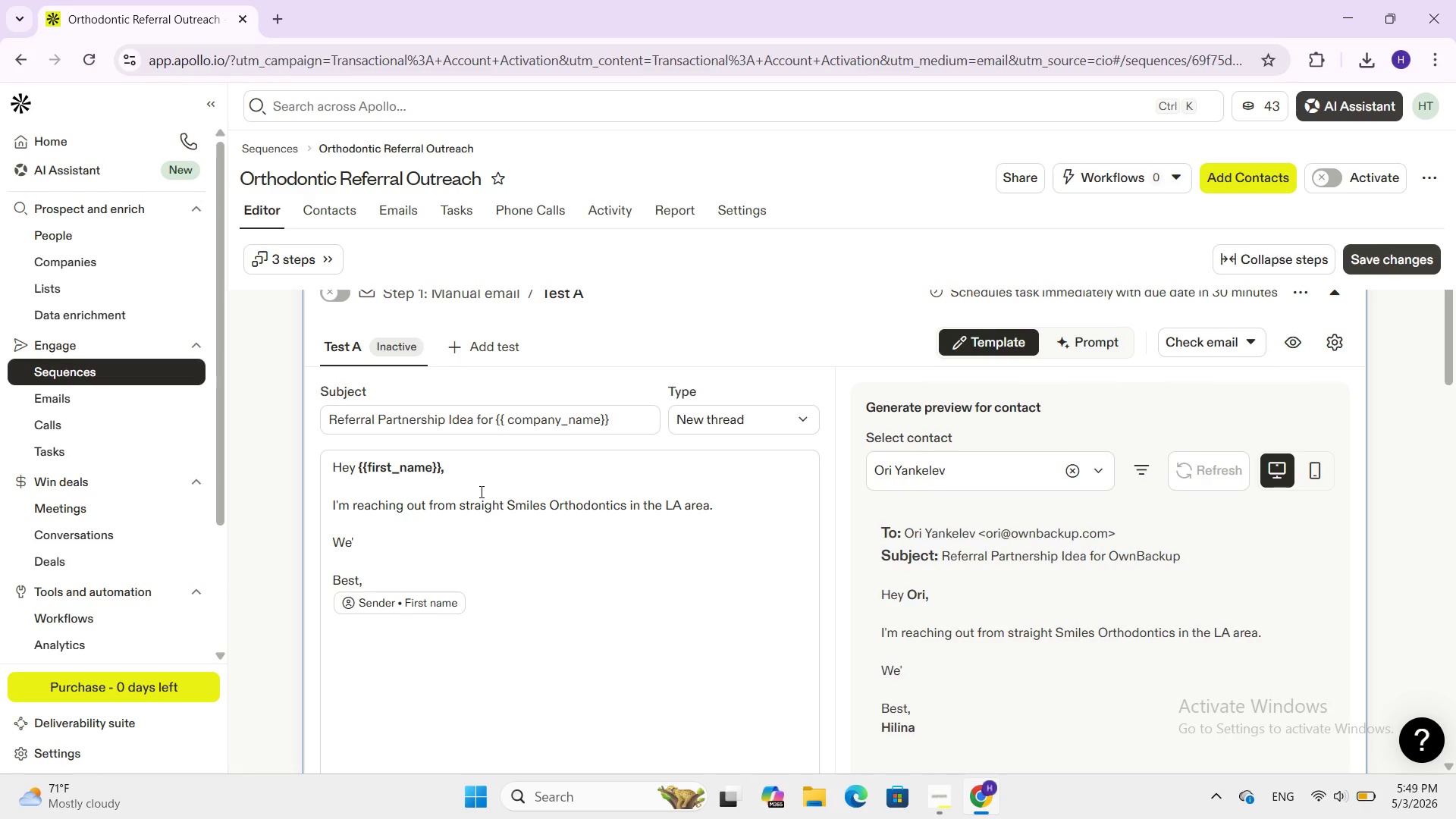 
type(ve been connecting with a small gro)
 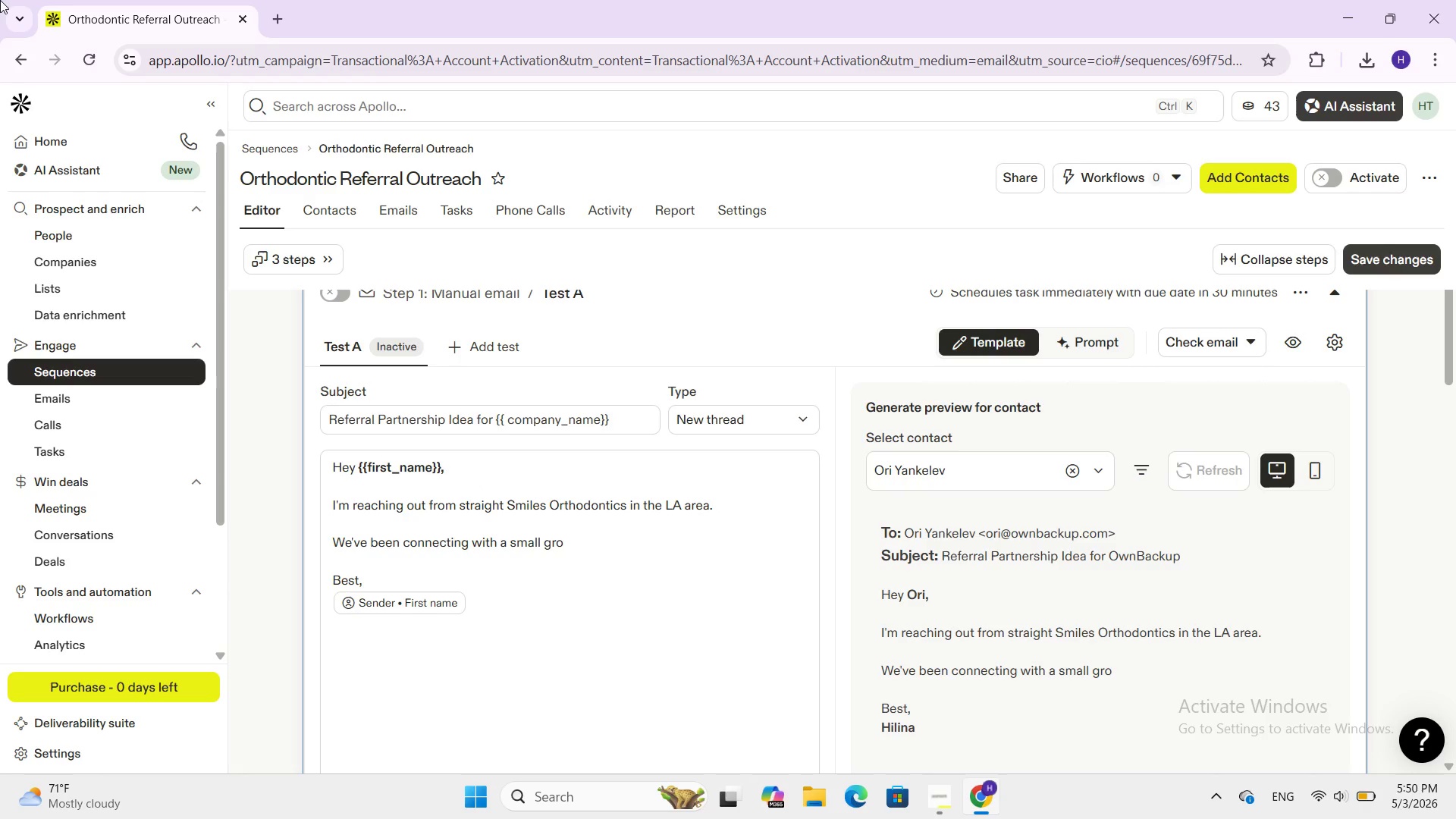 
wait(6.56)
 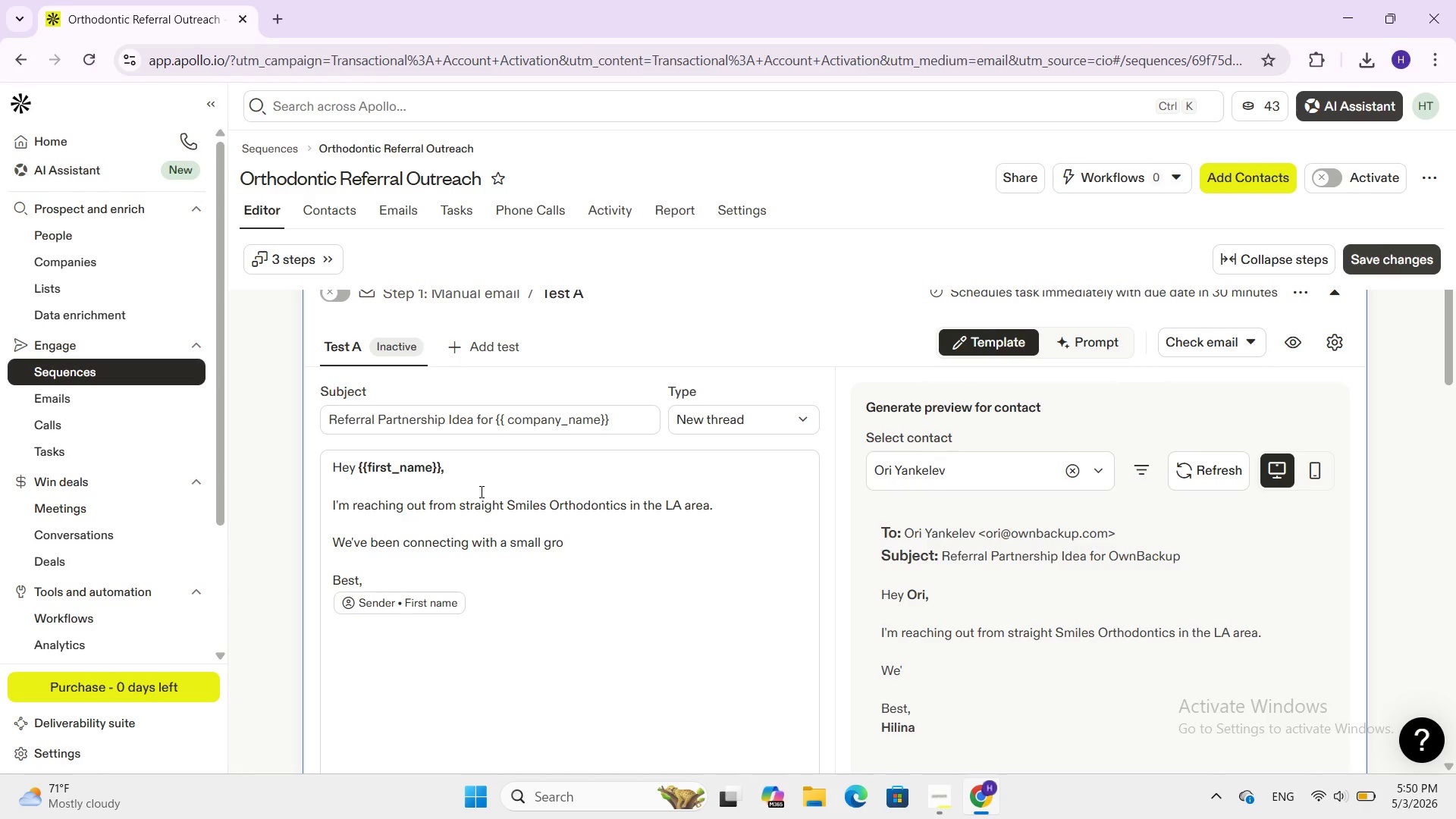 
type(up of t)
 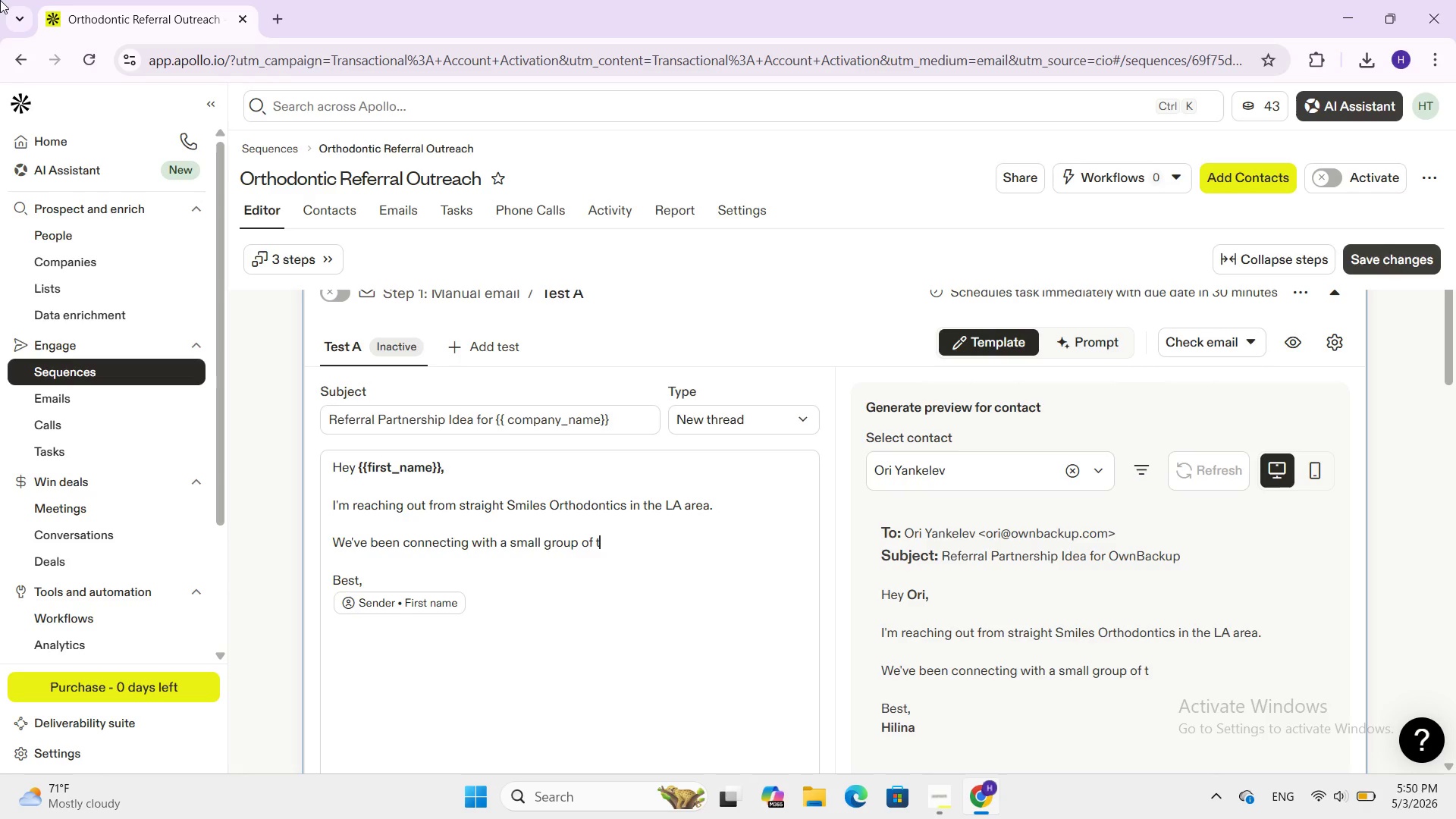 
wait(18.03)
 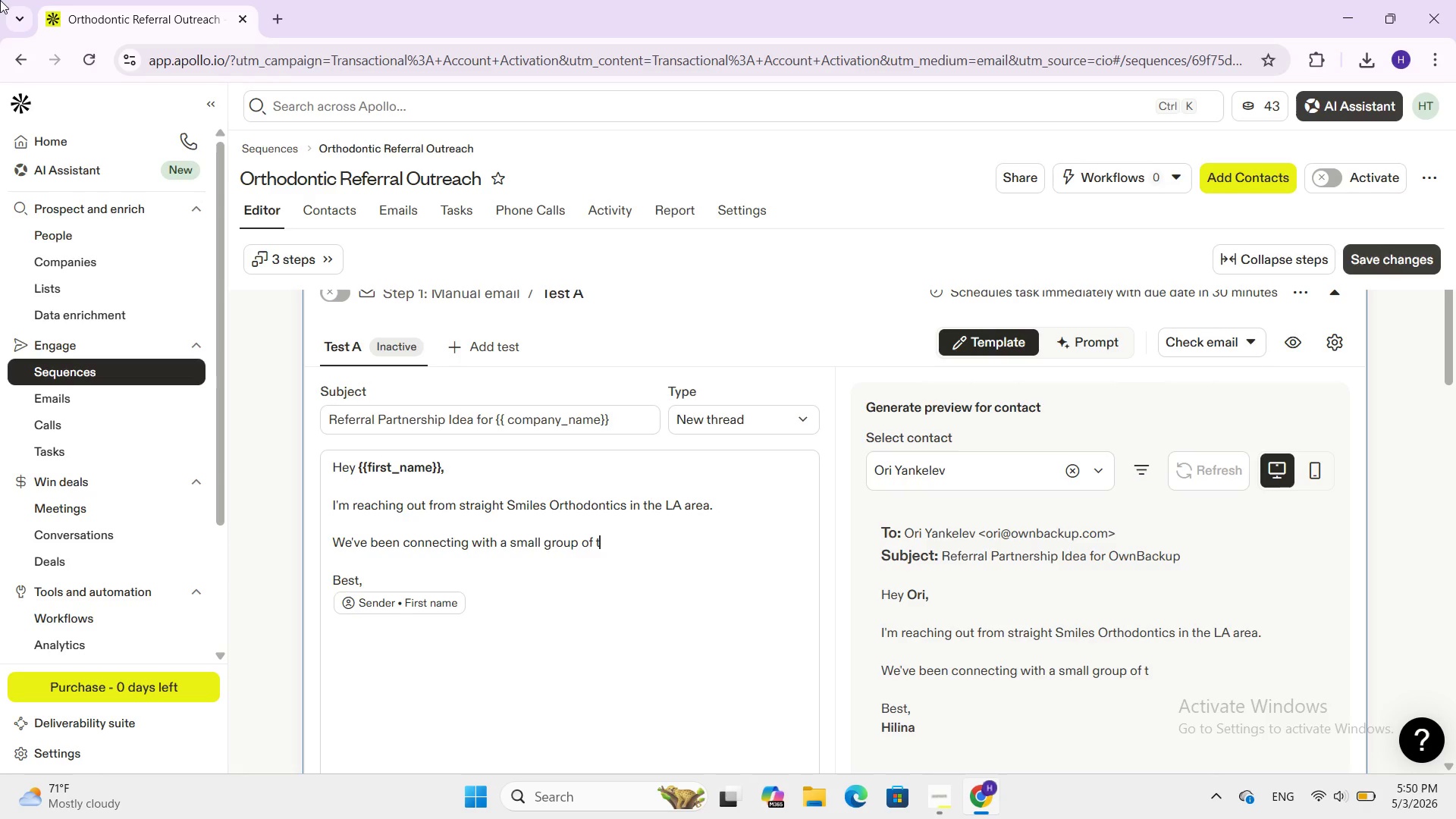 
type(rusted )
 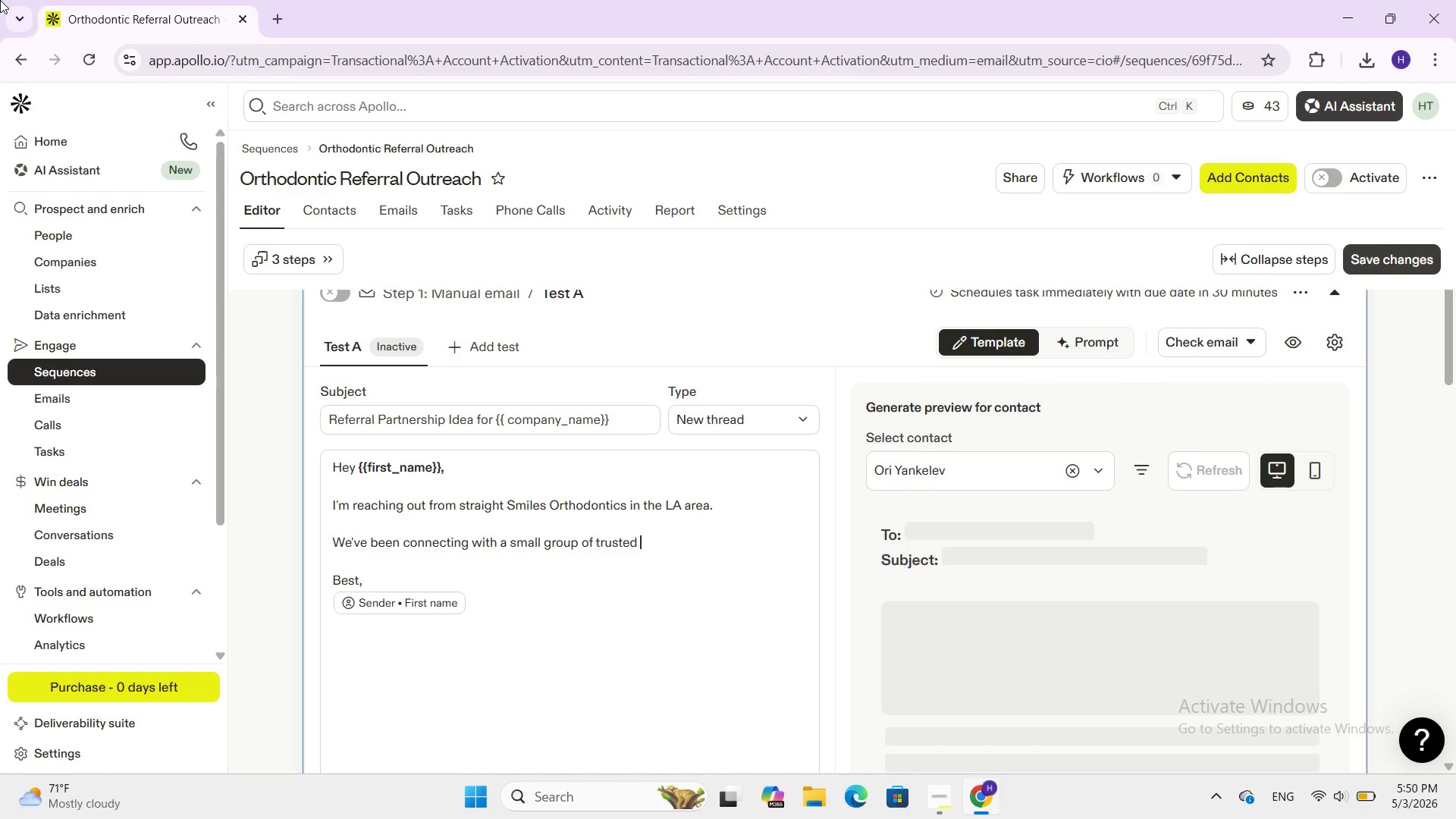 
type(general deny)
key(Backspace)
type(tal pa)
key(Backspace)
type(ractices like )
 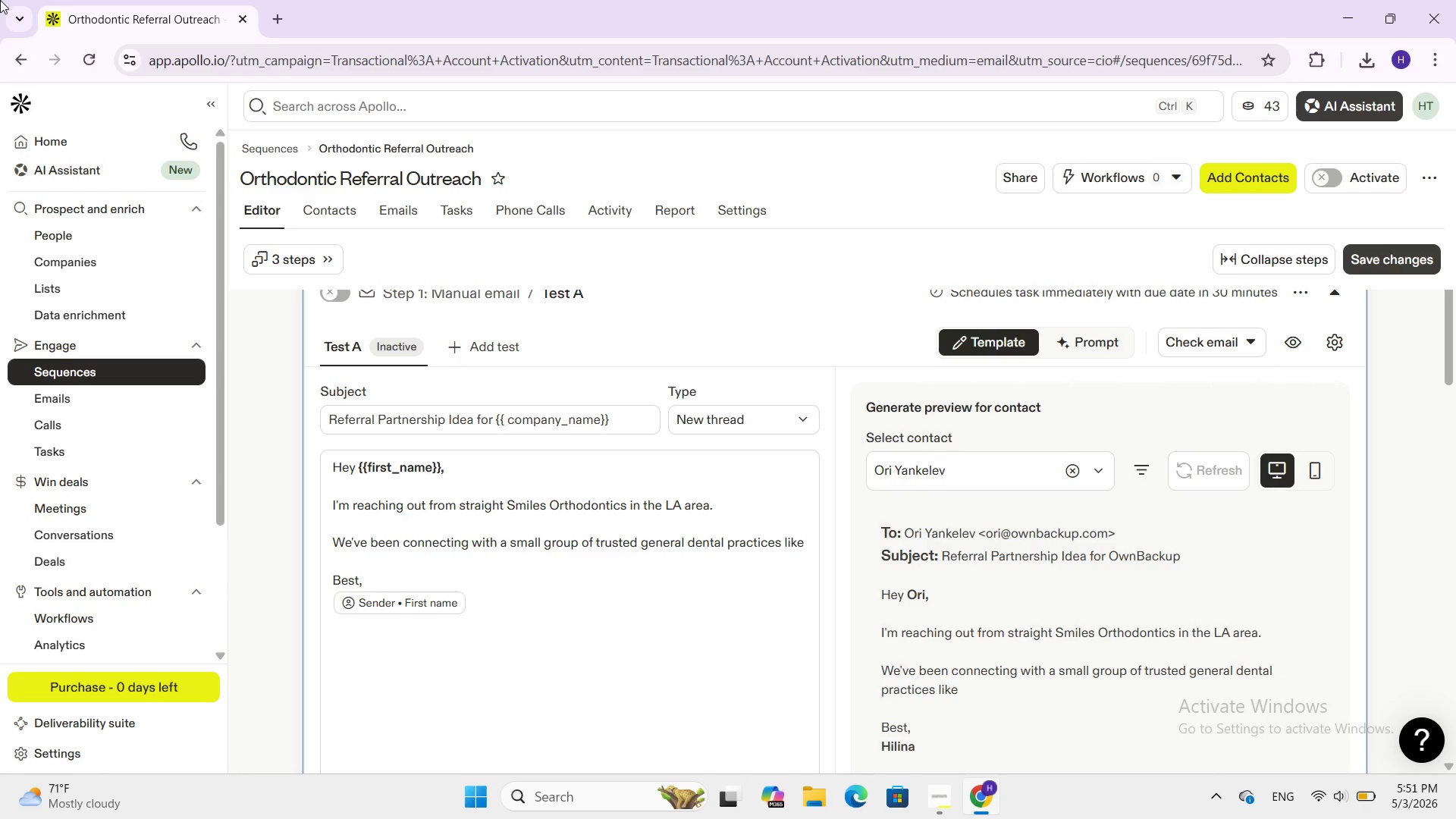 
wait(7.75)
 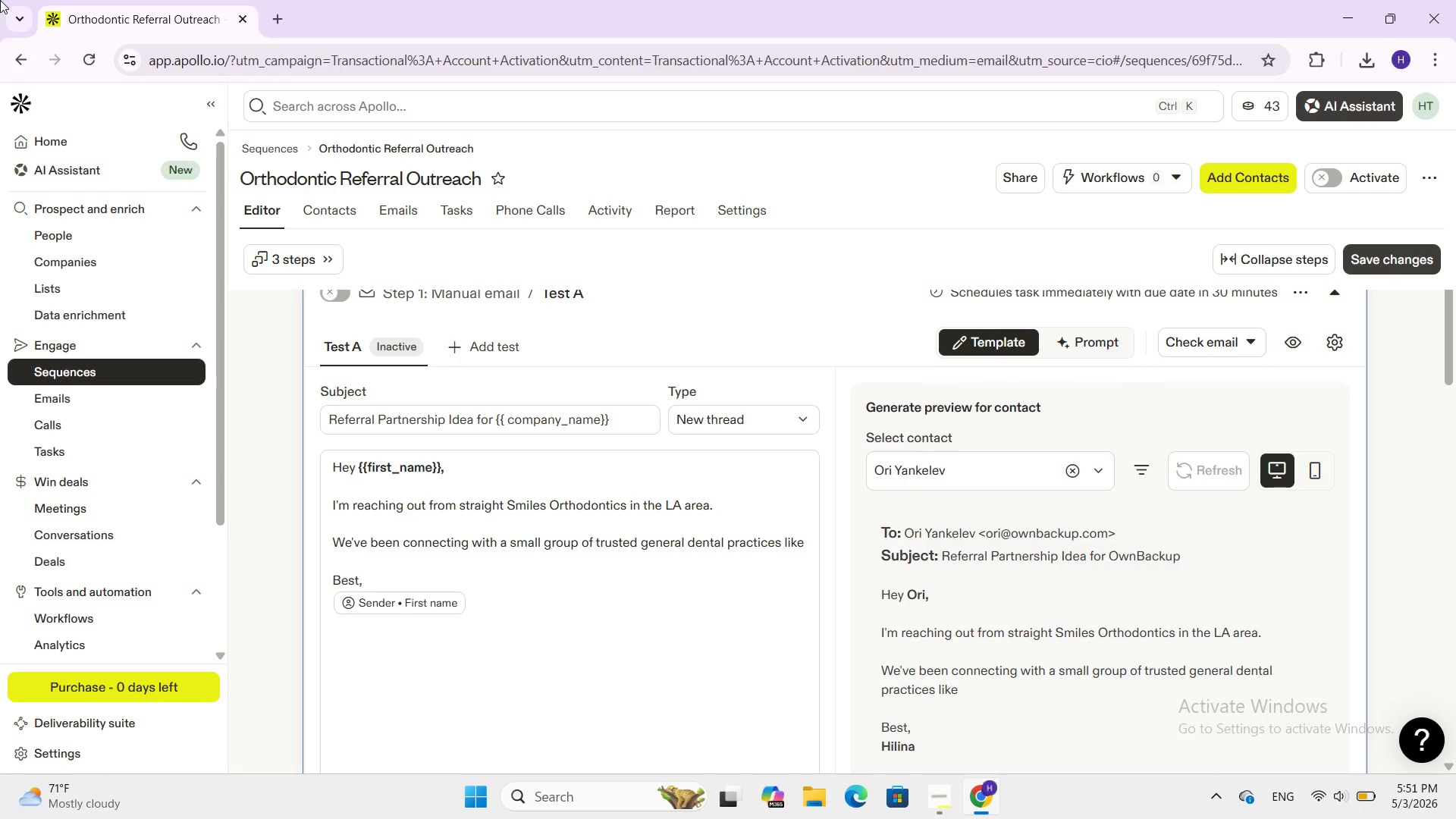 
key(O)
 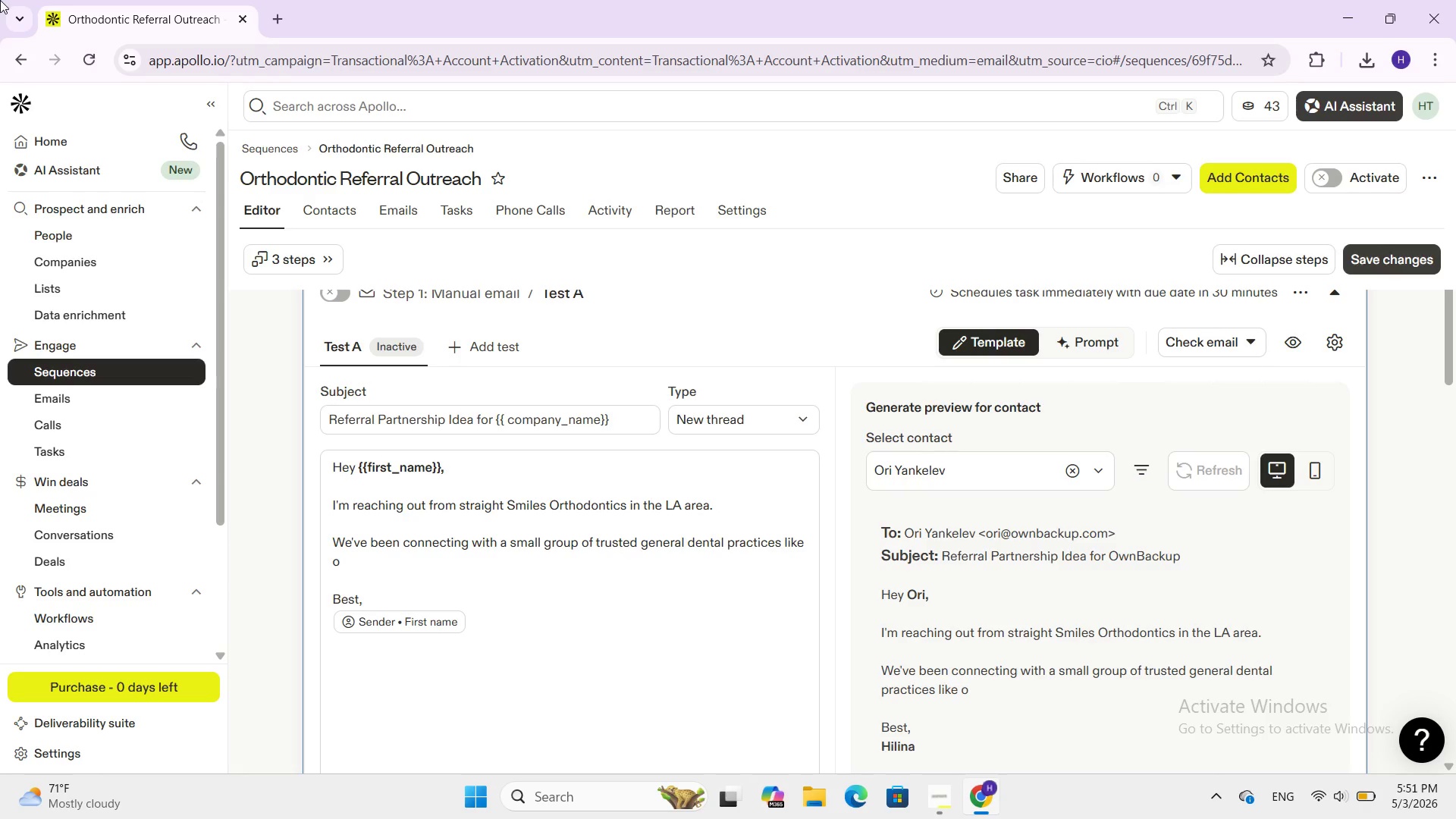 
wait(23.0)
 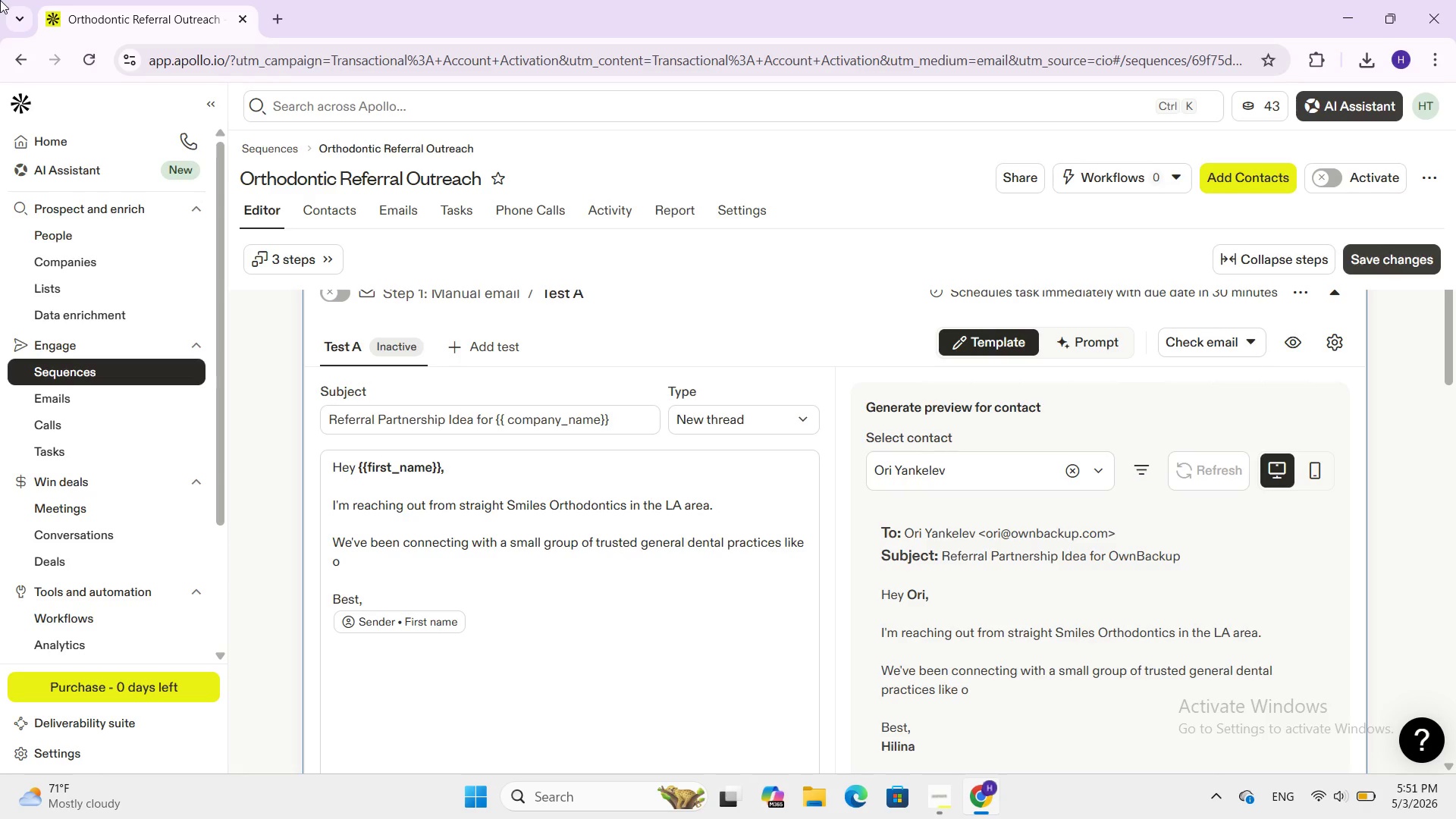 
key(Backspace)
 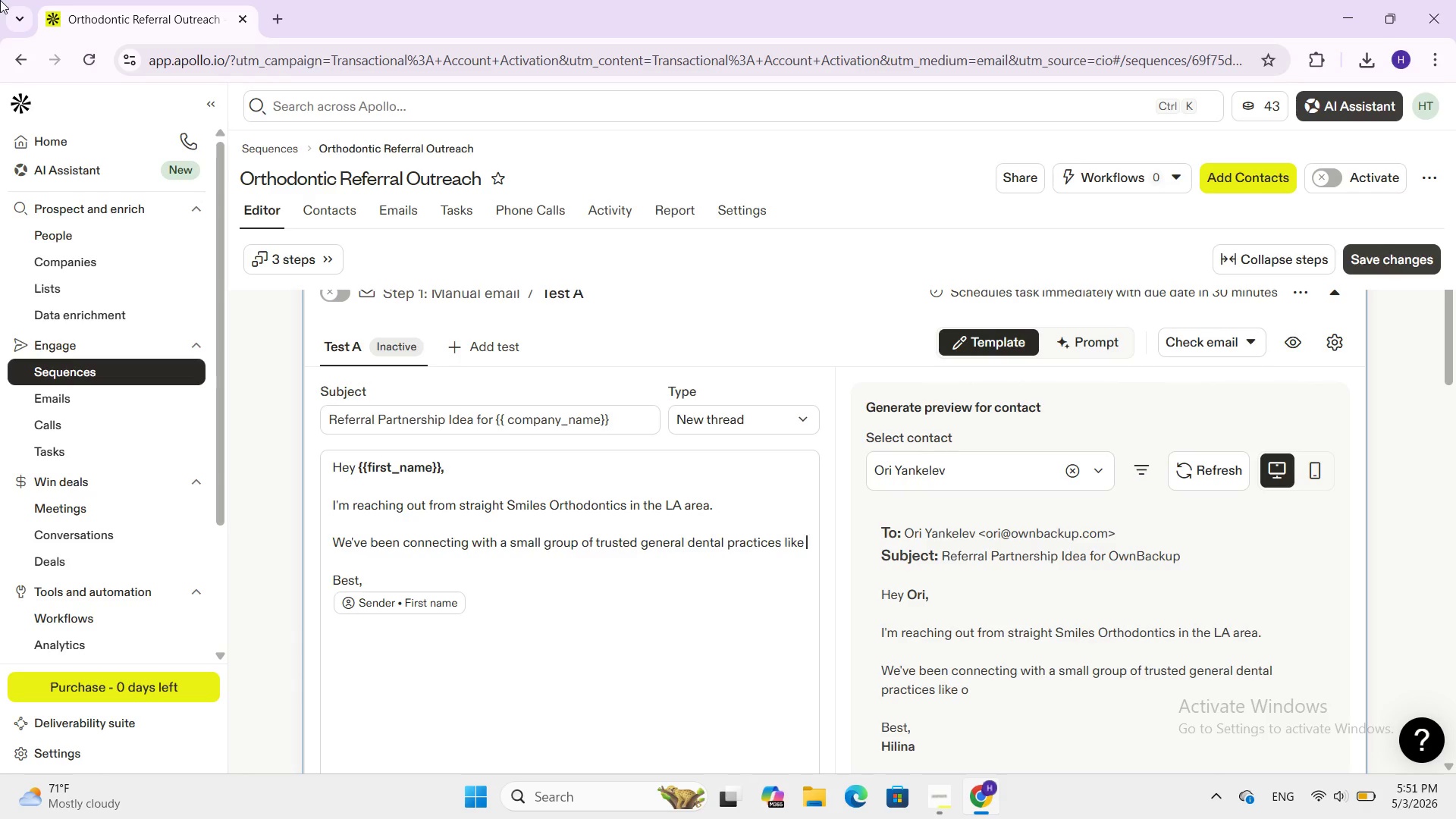 
key(O)
 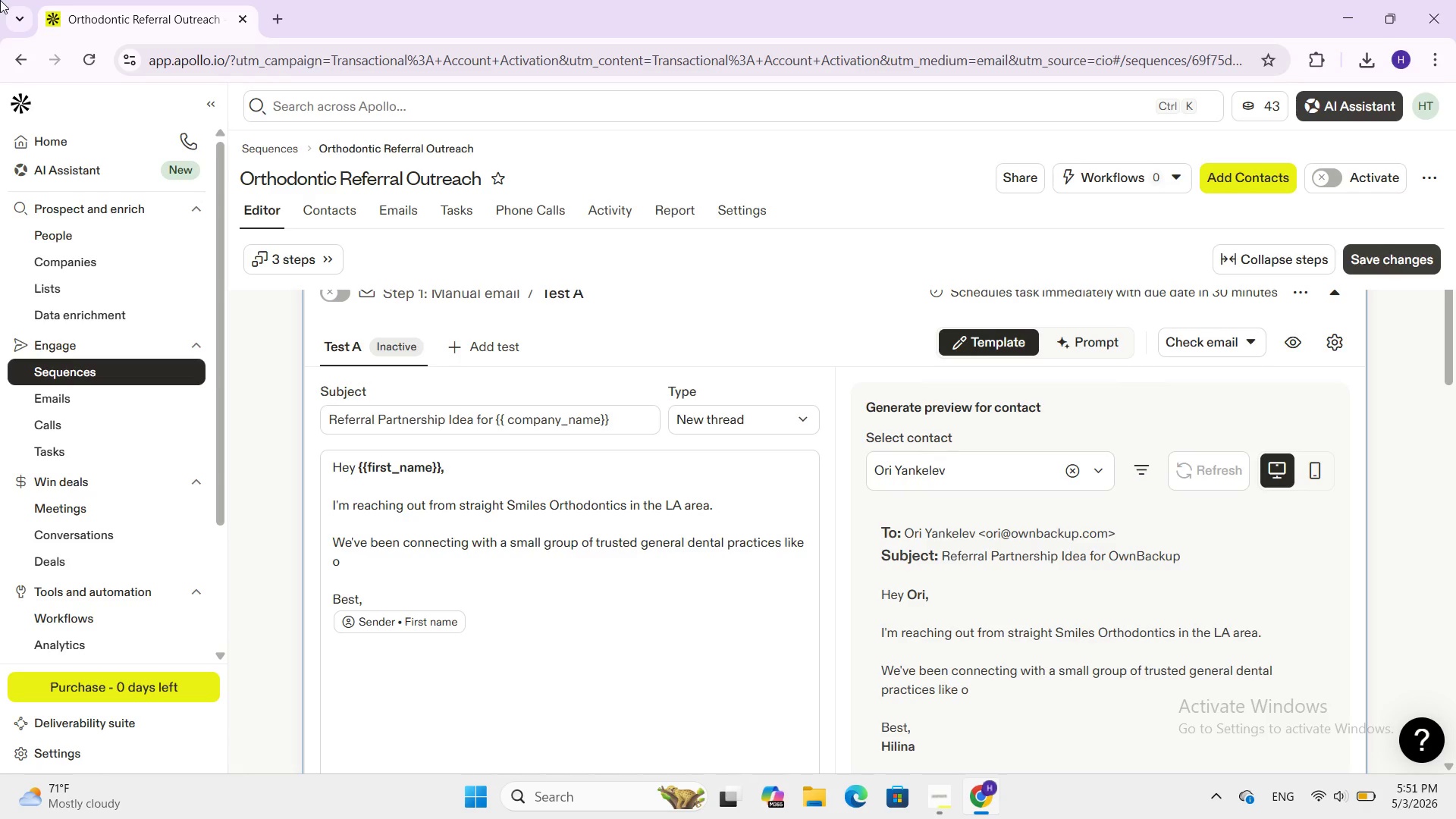 
key(Backspace)
 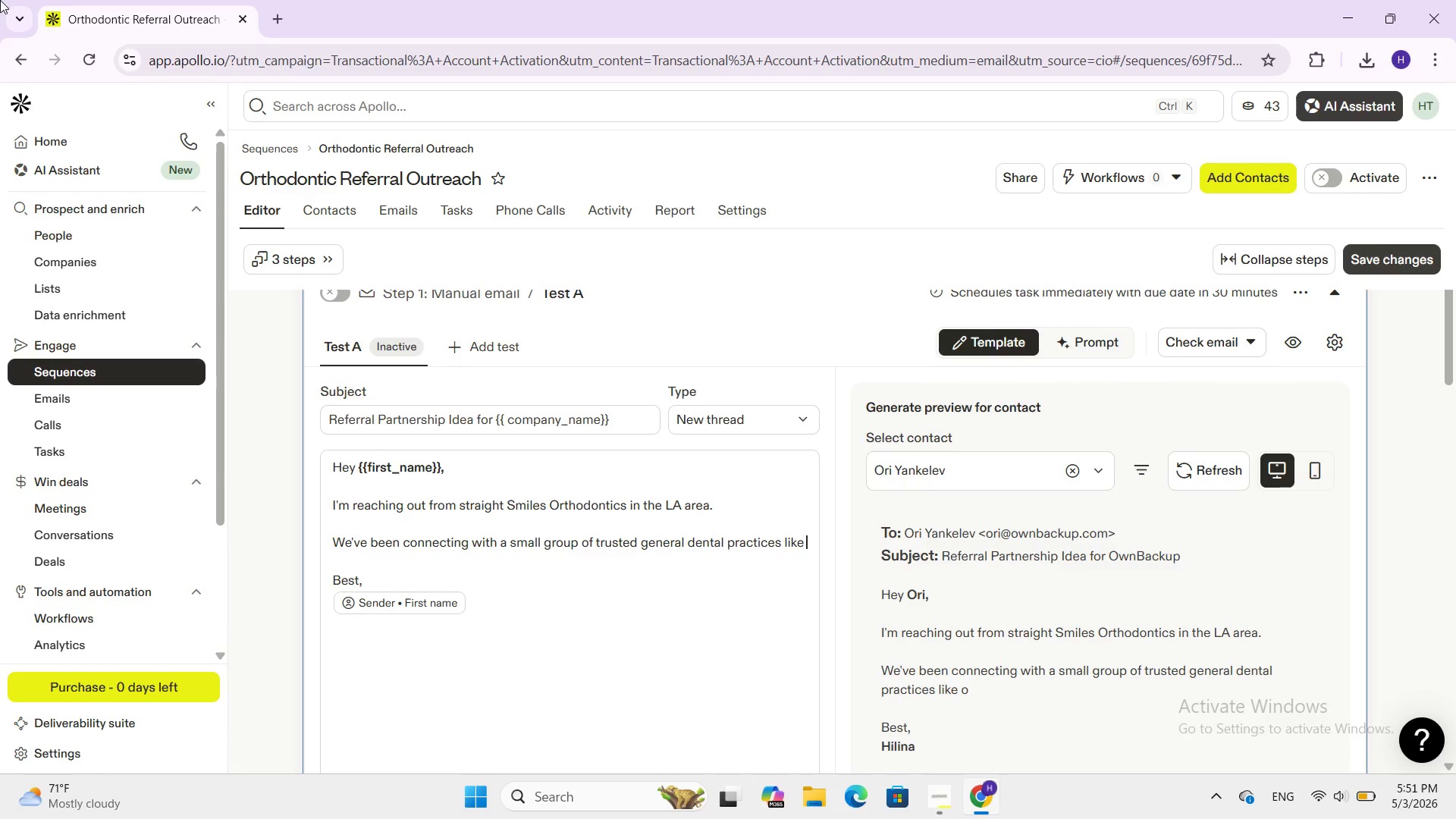 
key(Shift+BracketLeft)
 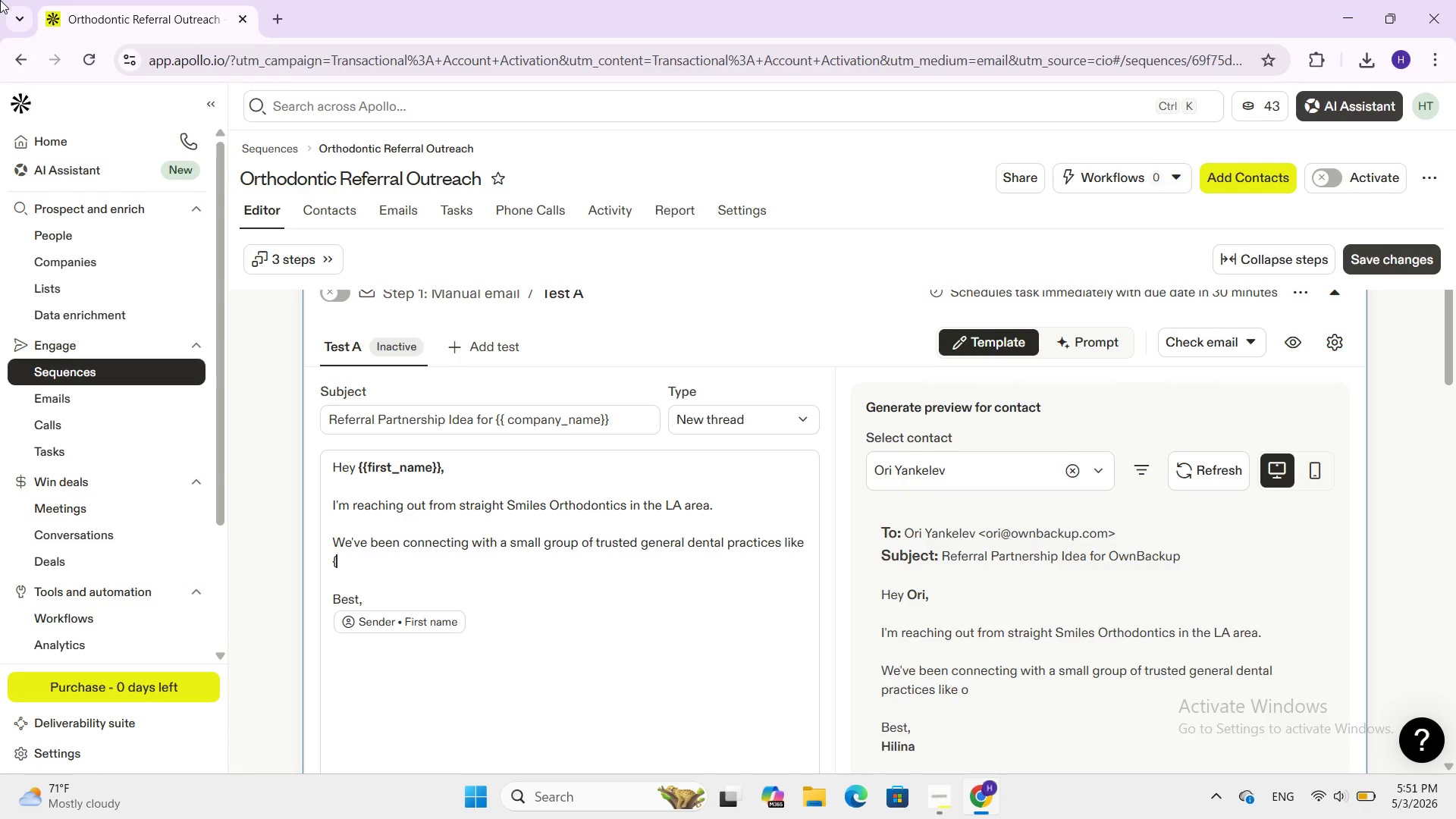 
key(Shift+BracketLeft)
 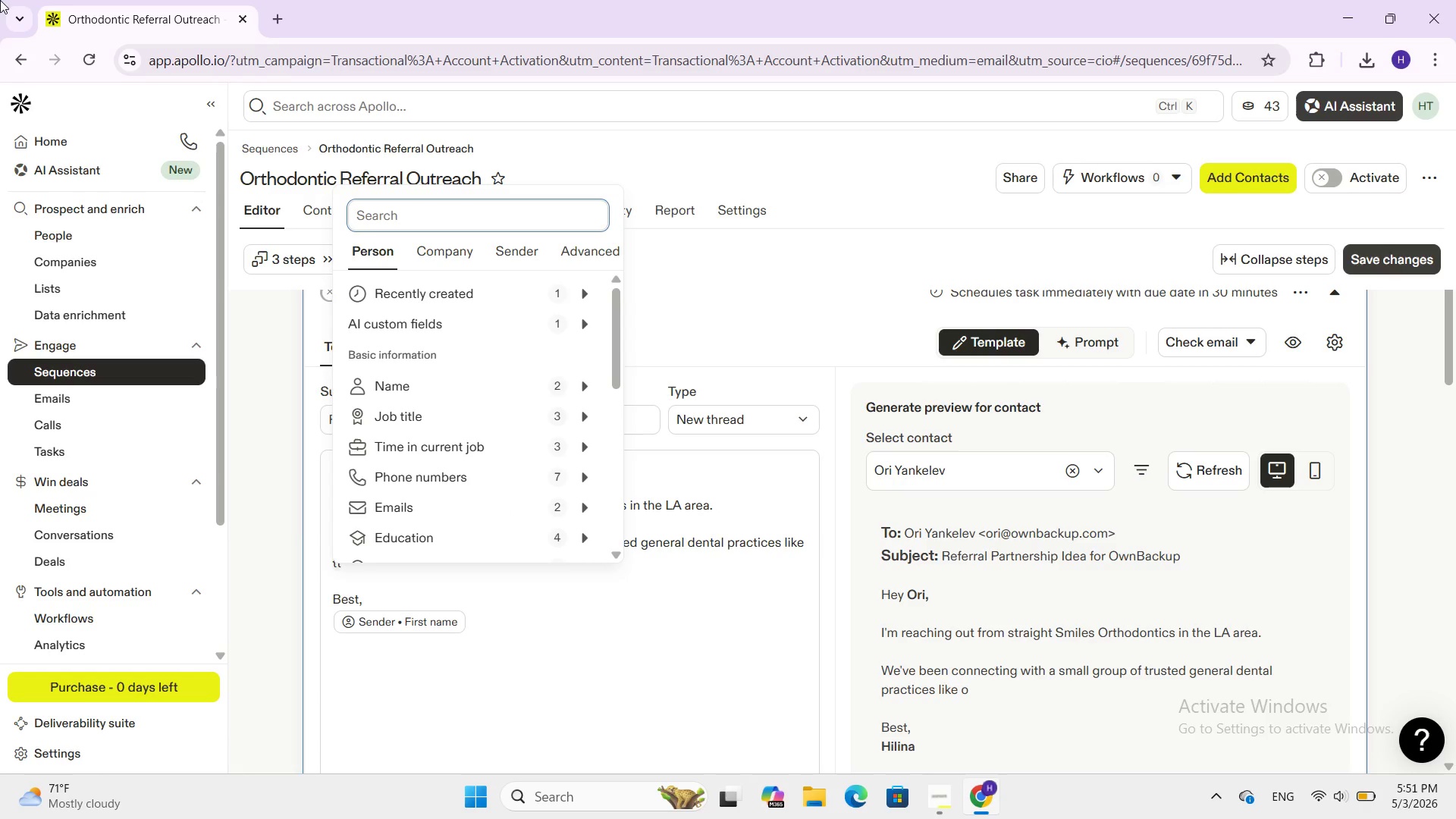 
hold_key(key=ShiftRight, duration=0.53)
 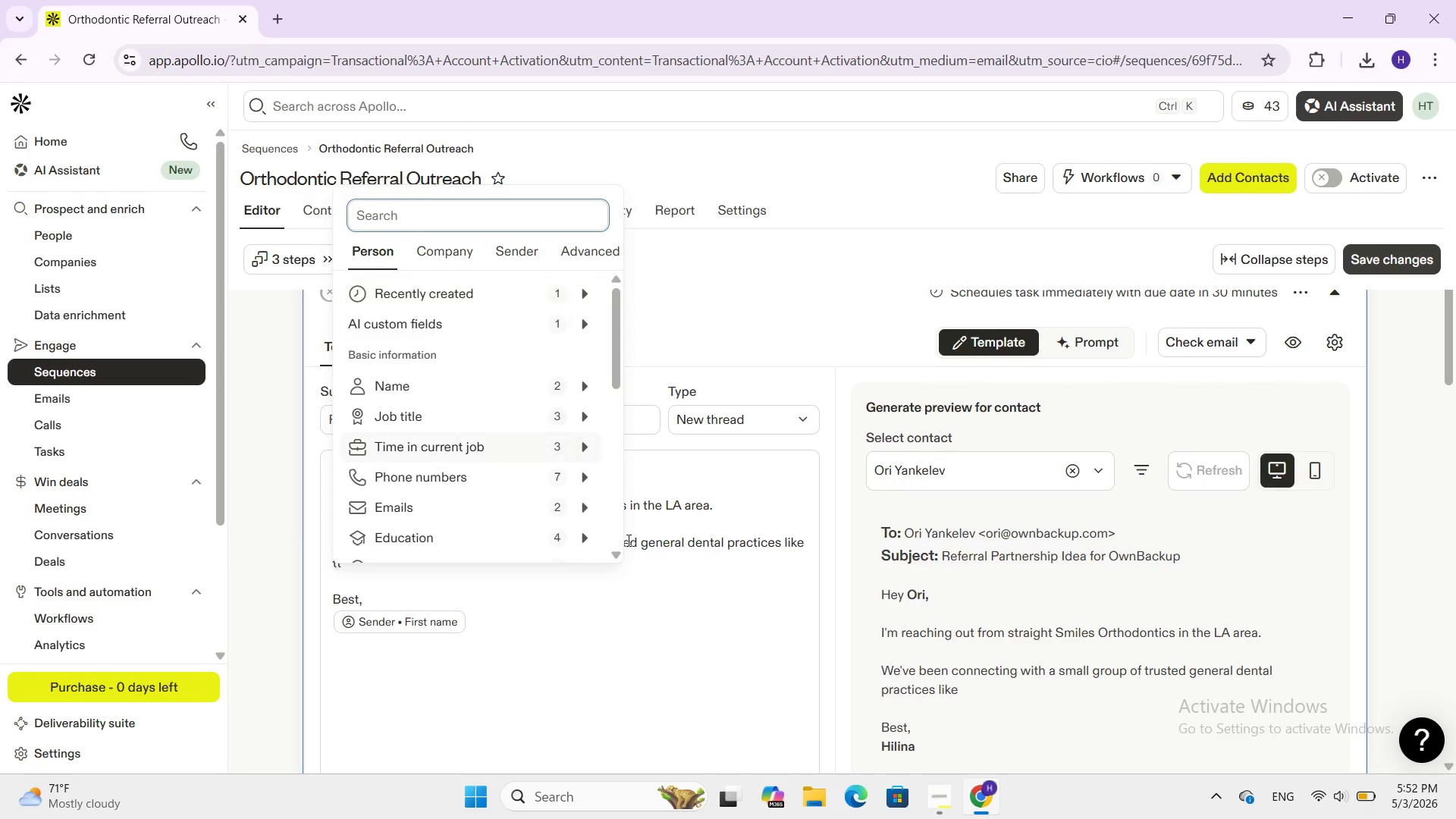 
left_click([665, 714])
 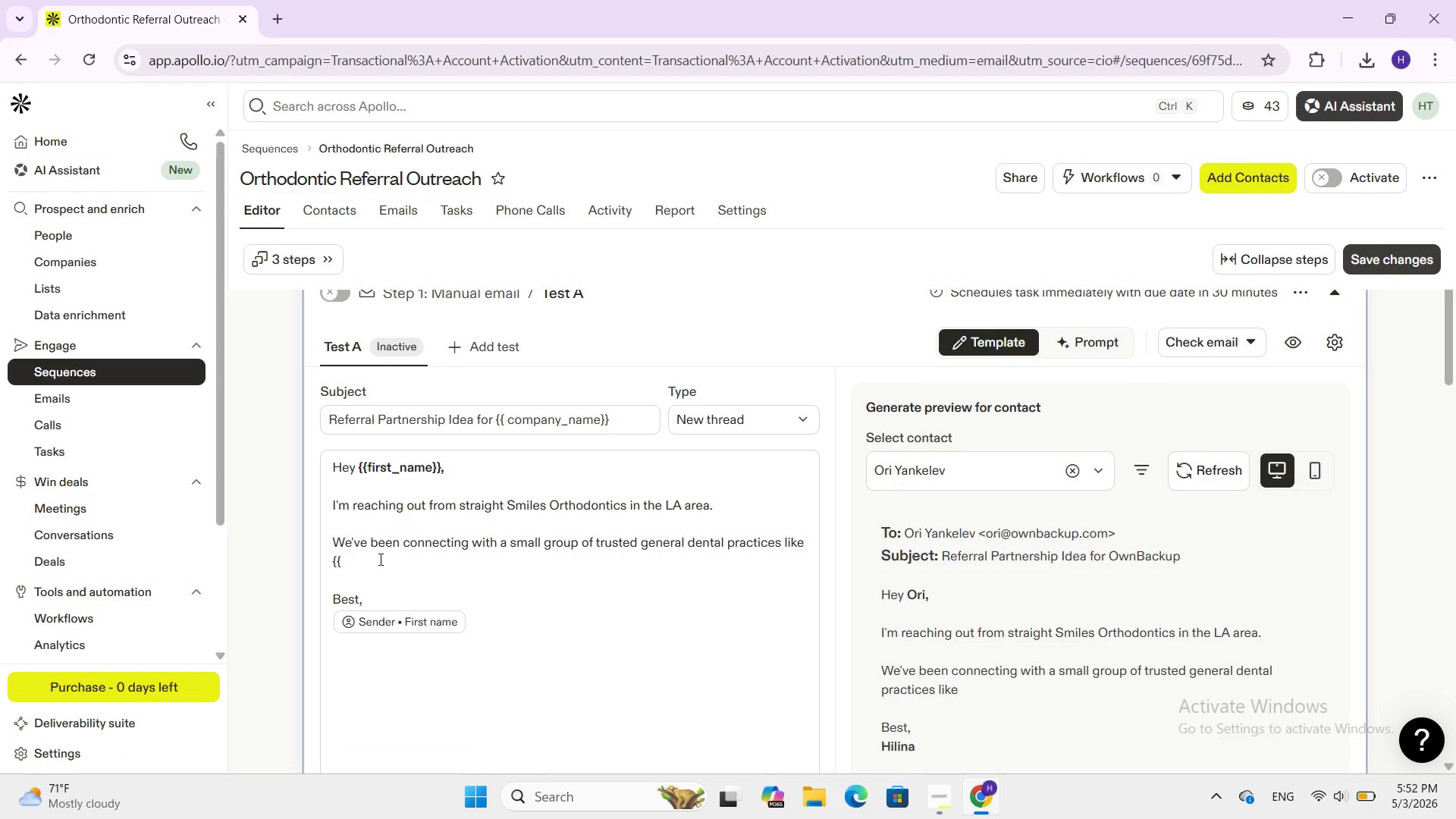 
left_click([378, 559])
 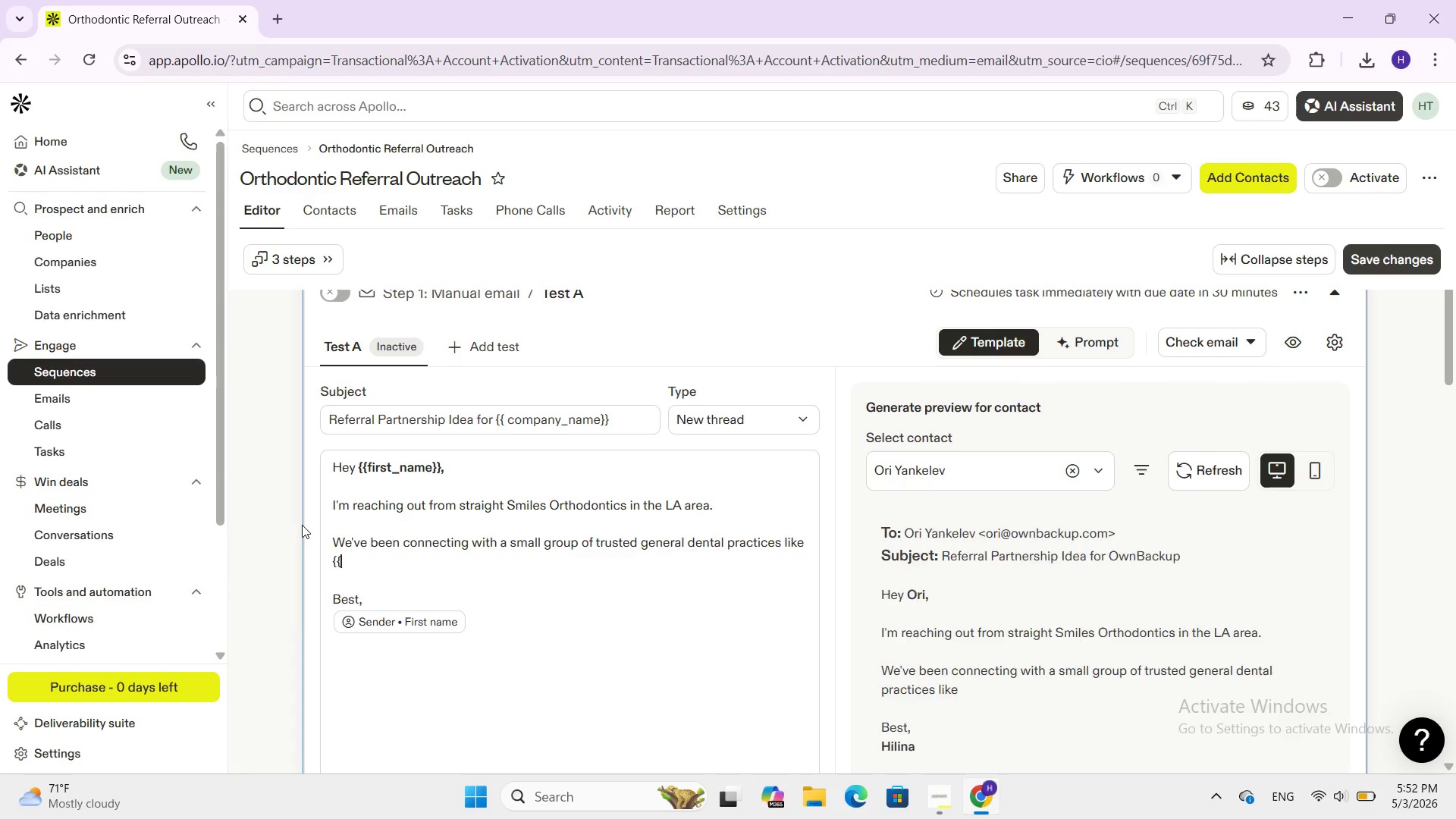 
type( compa)
 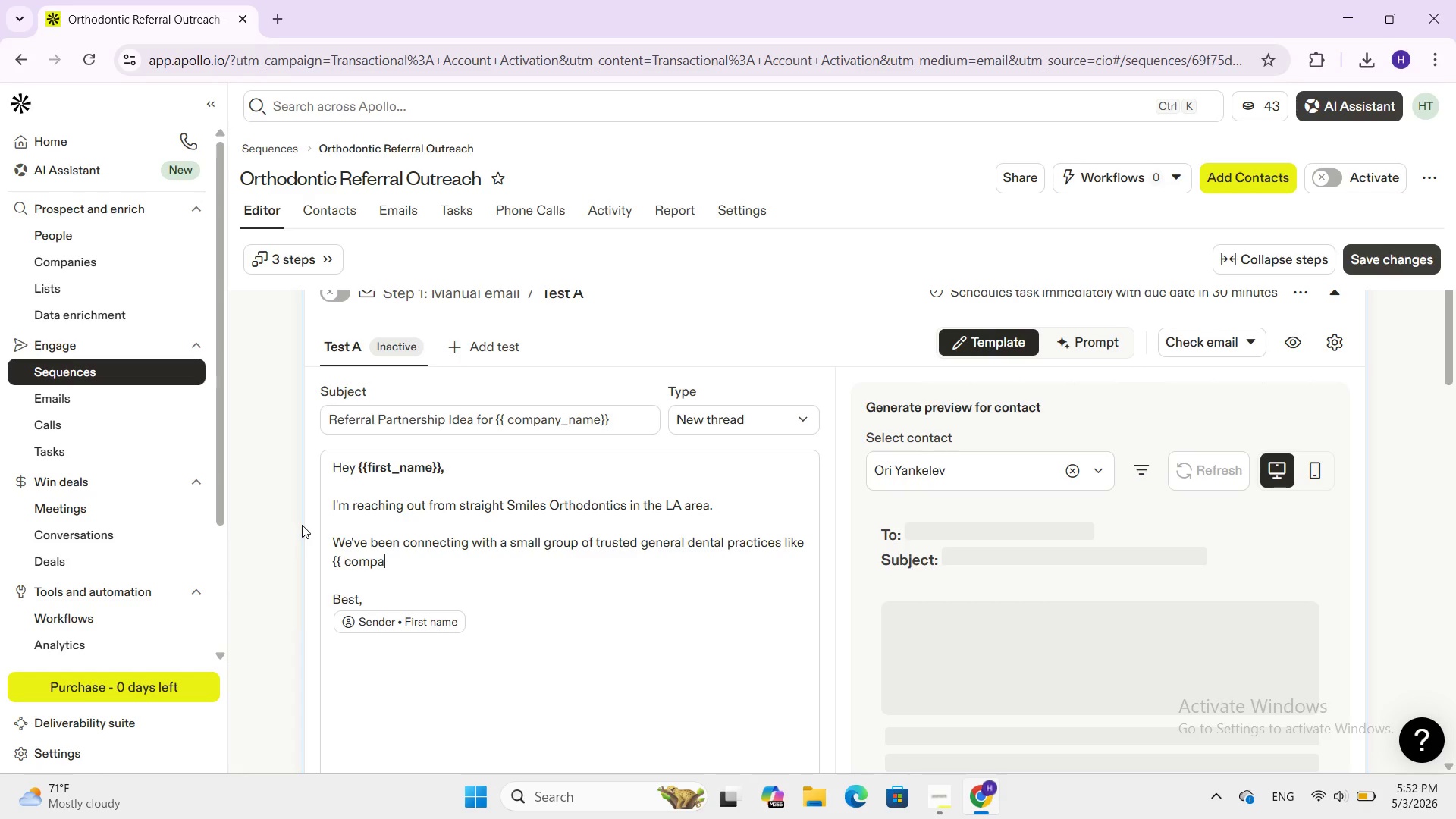 
type(ny)
 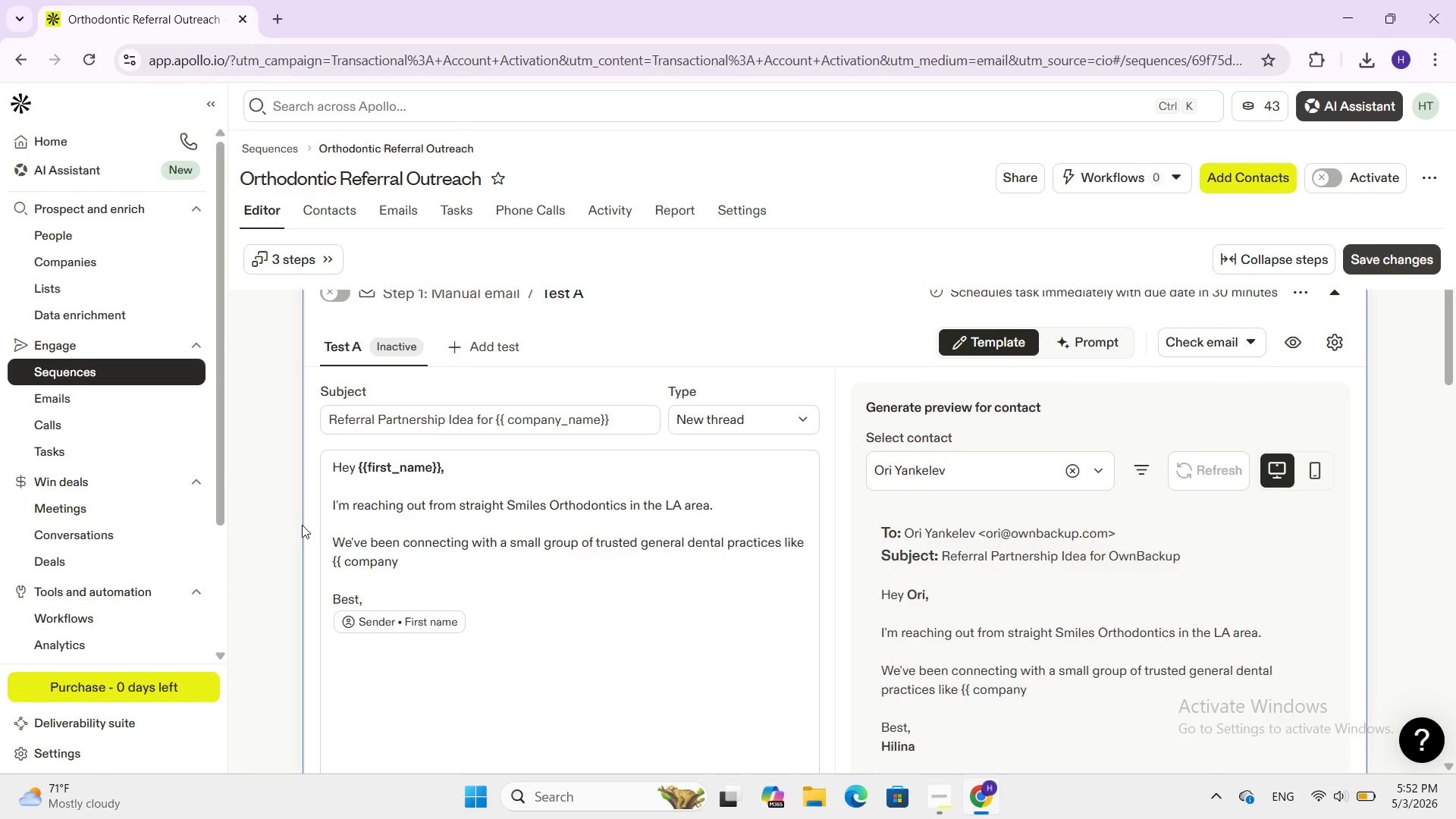 
type(-n)
key(Backspace)
key(Backspace)
type(_na)
 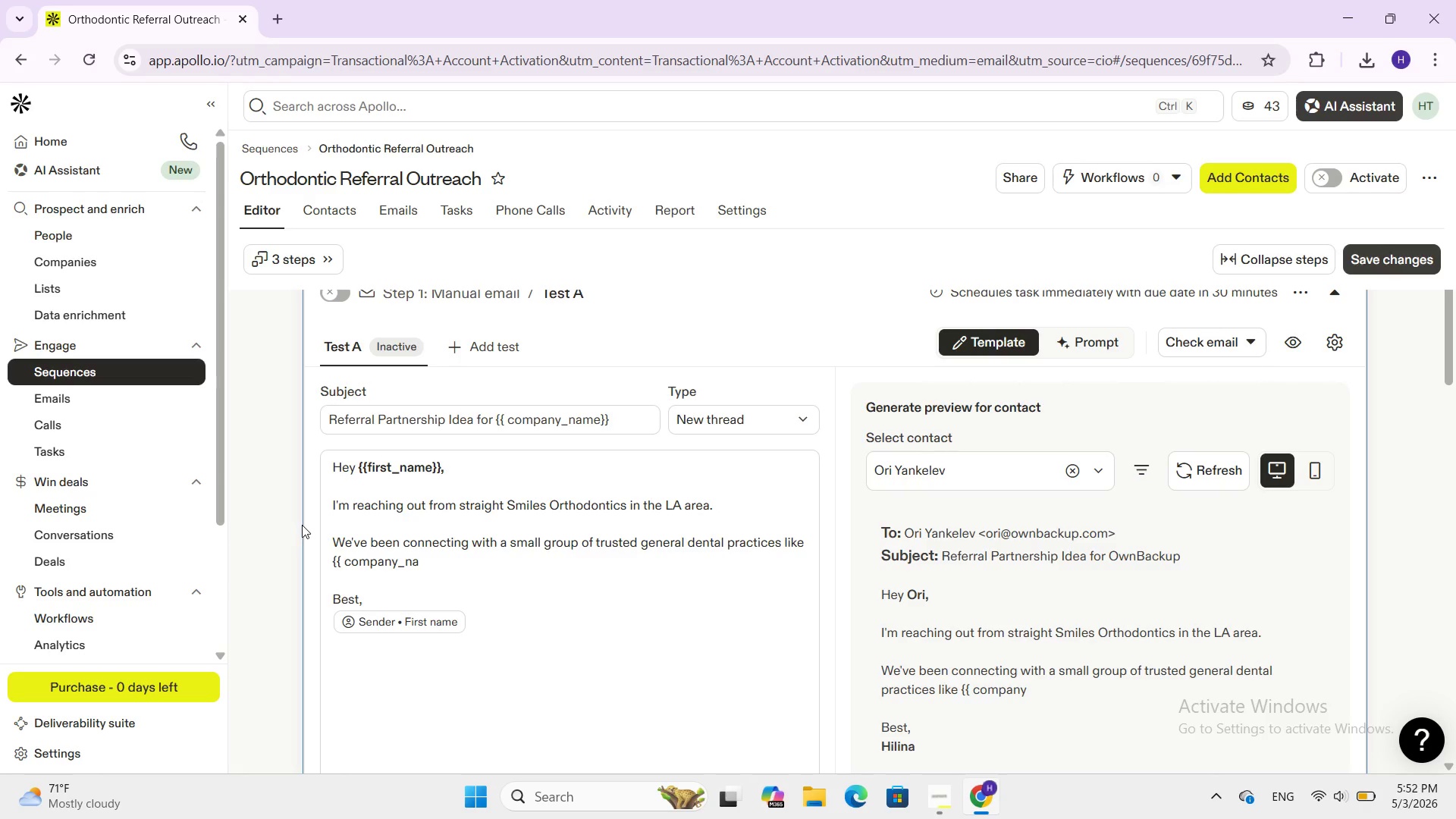 
type(me}} )
 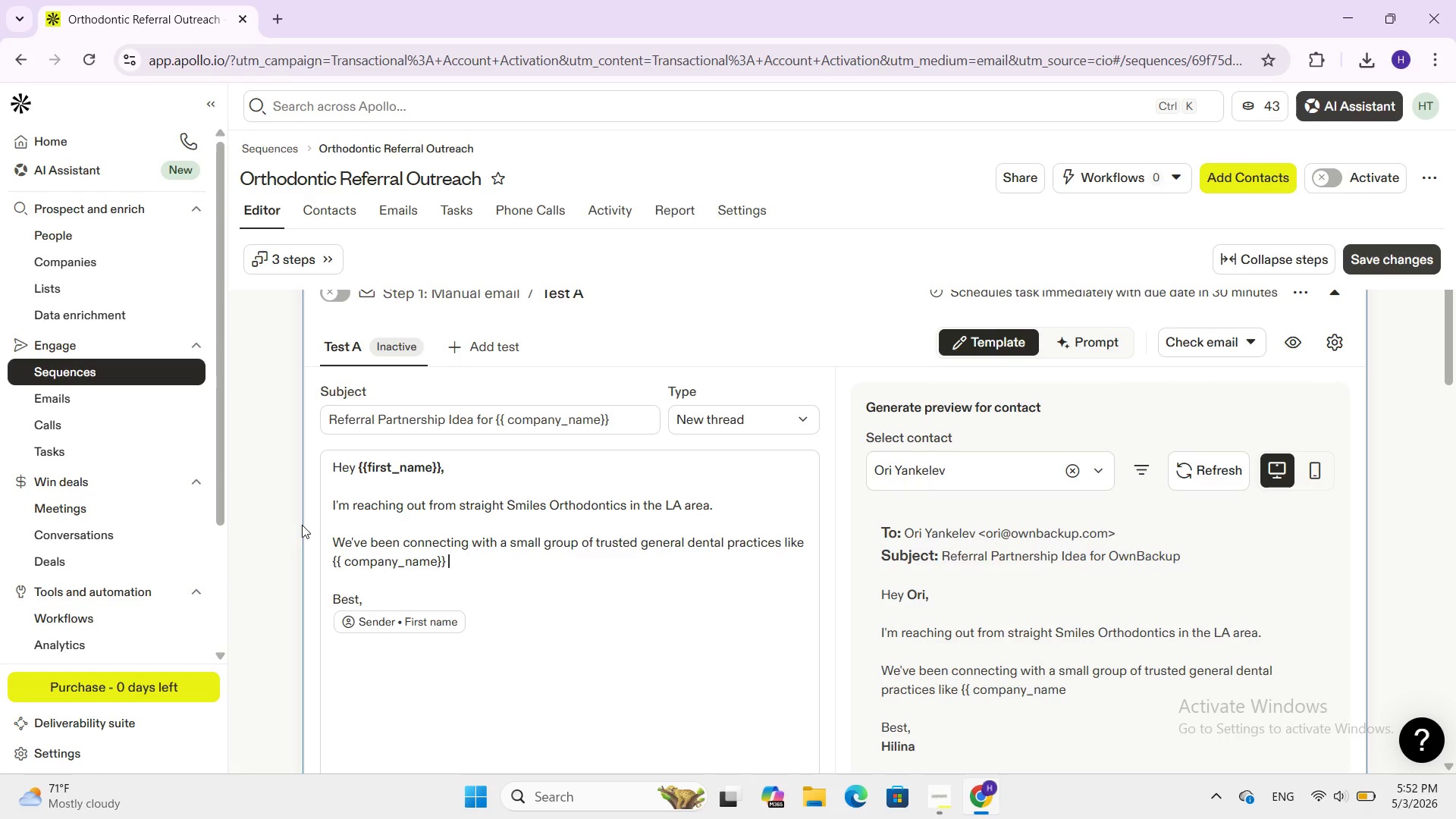 
wait(5.56)
 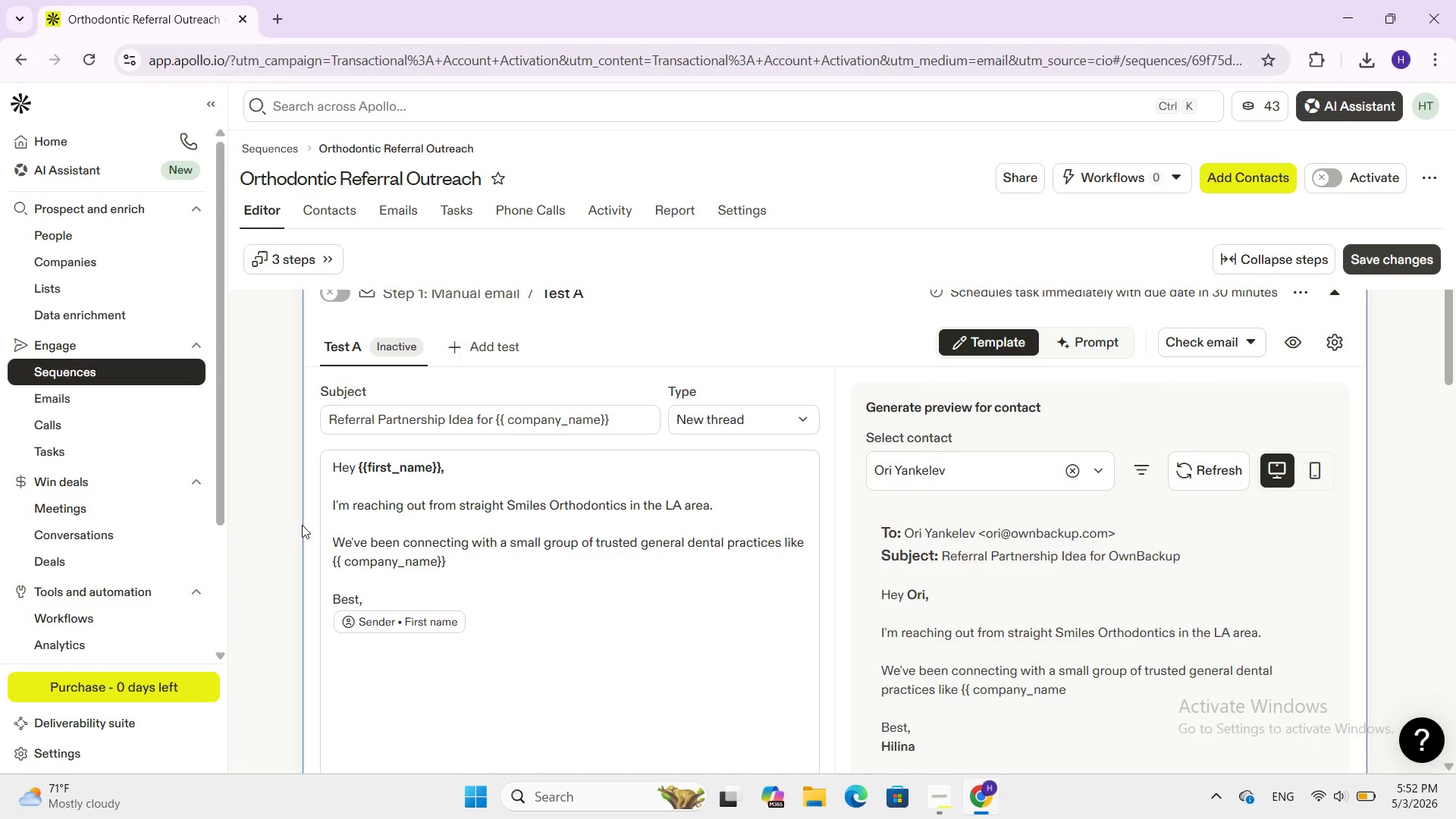 
type(to explore simple referral parnerships for orthodoni)
 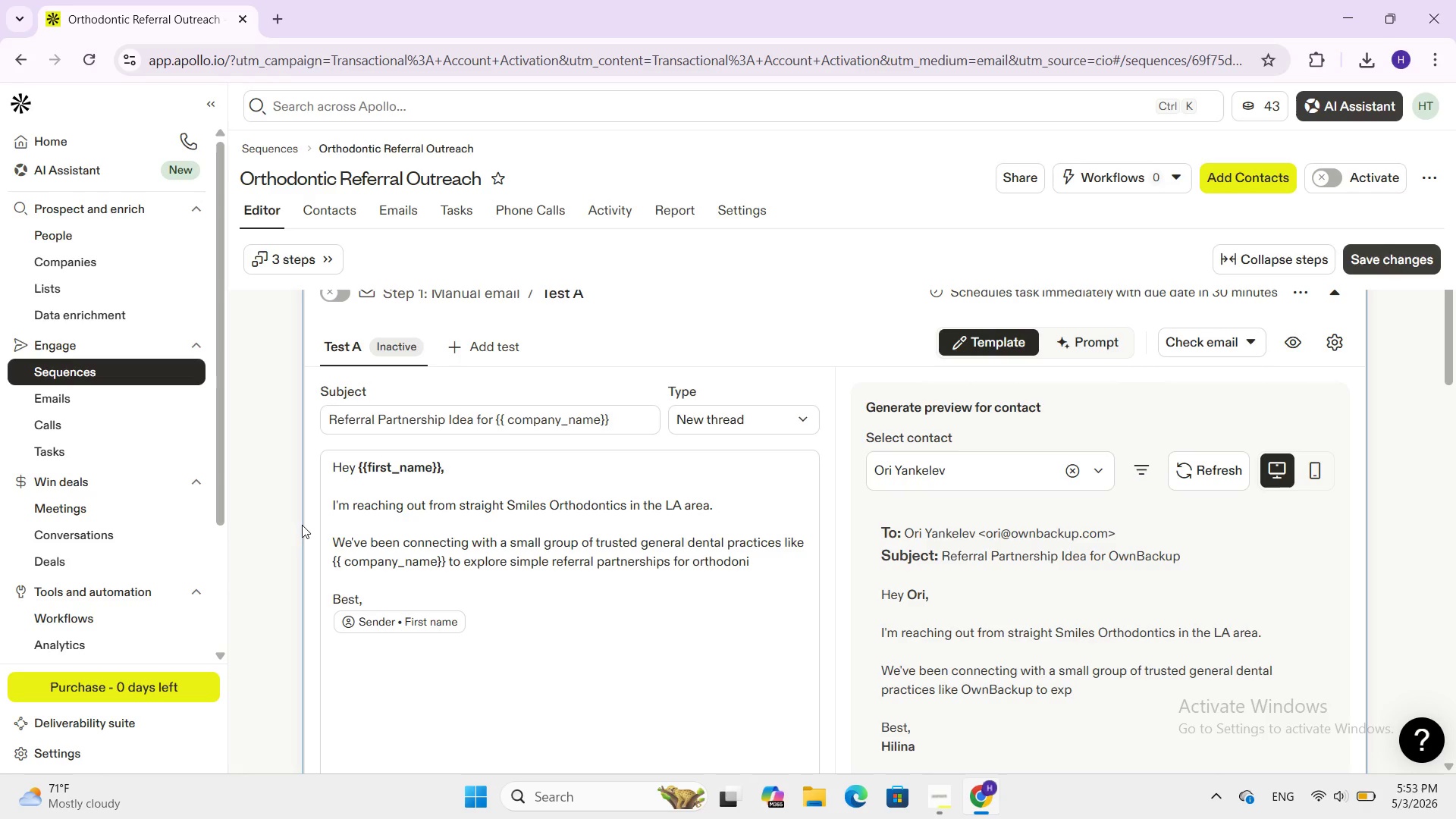 
wait(7.75)
 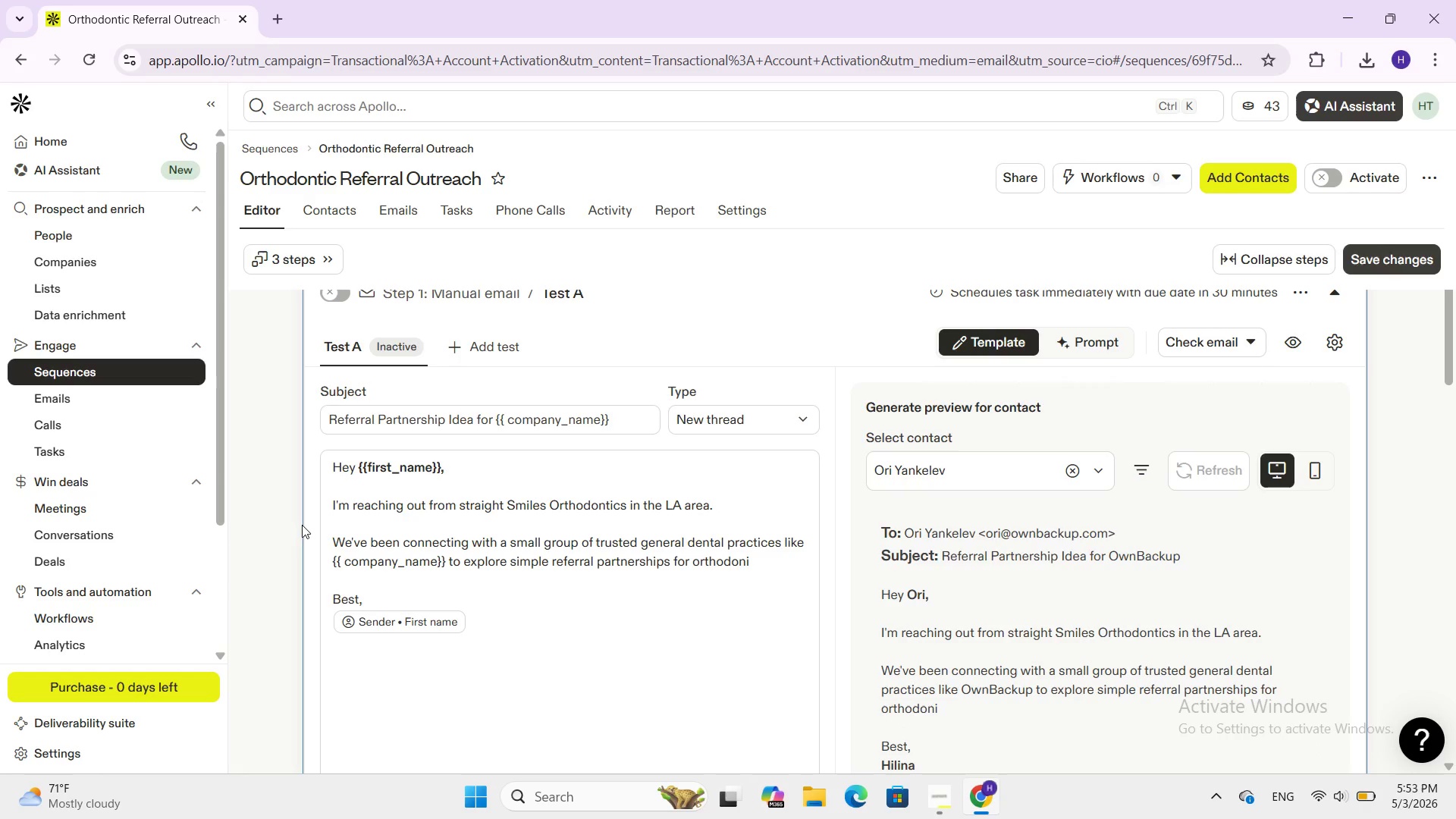 
key(Backspace)
type(tic cases.)
 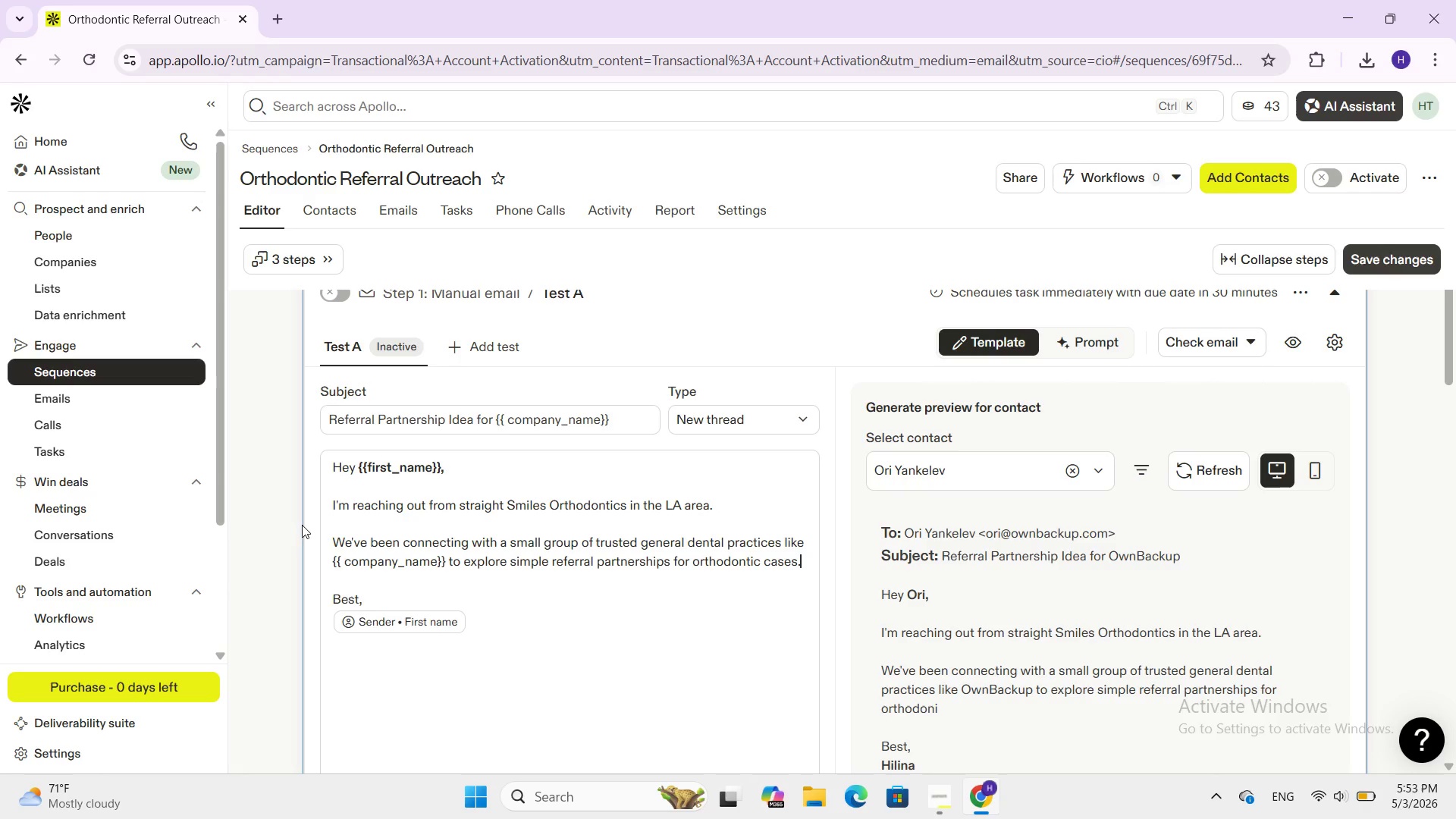 
key(Enter)
 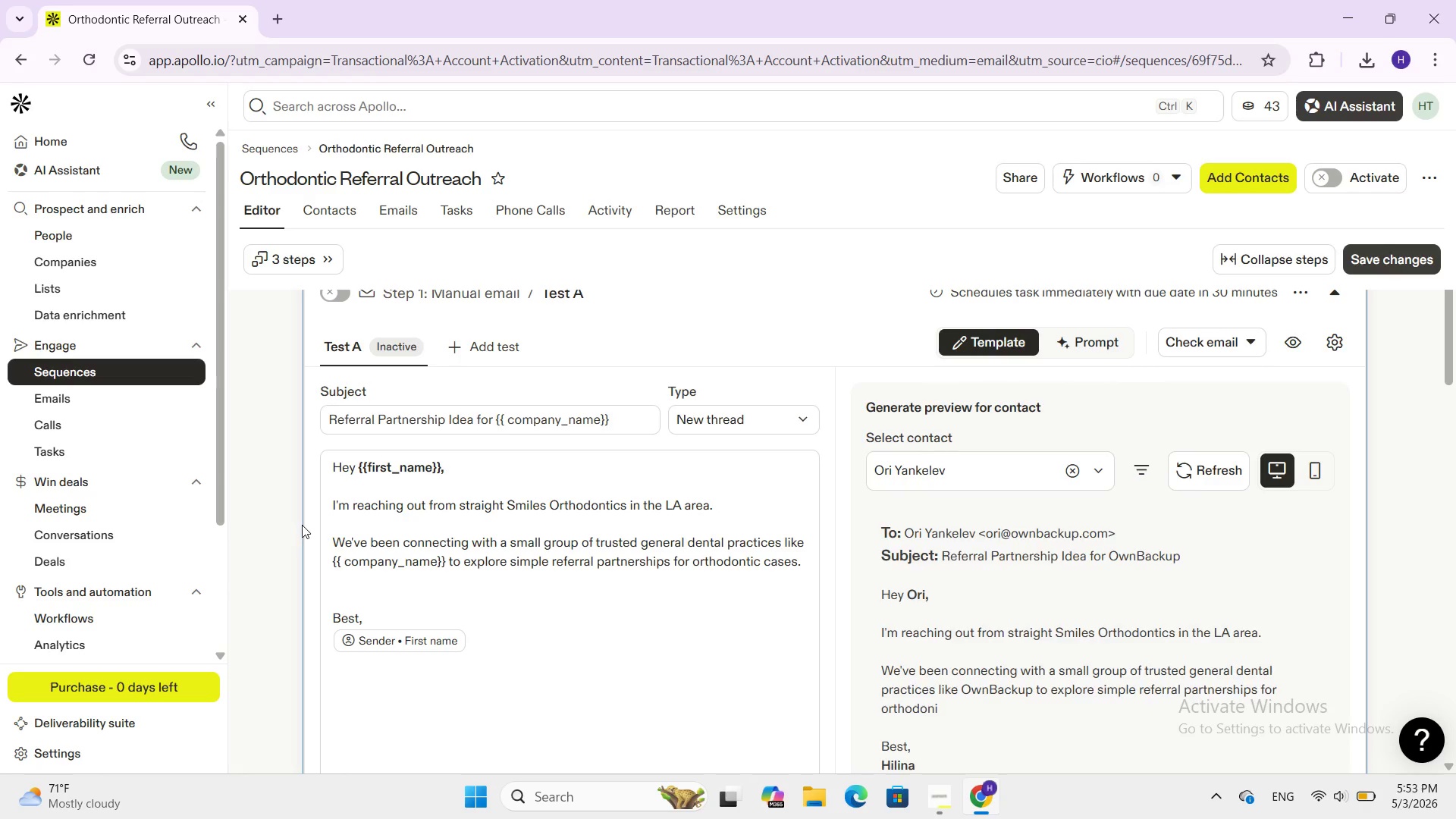 
key(Enter)
 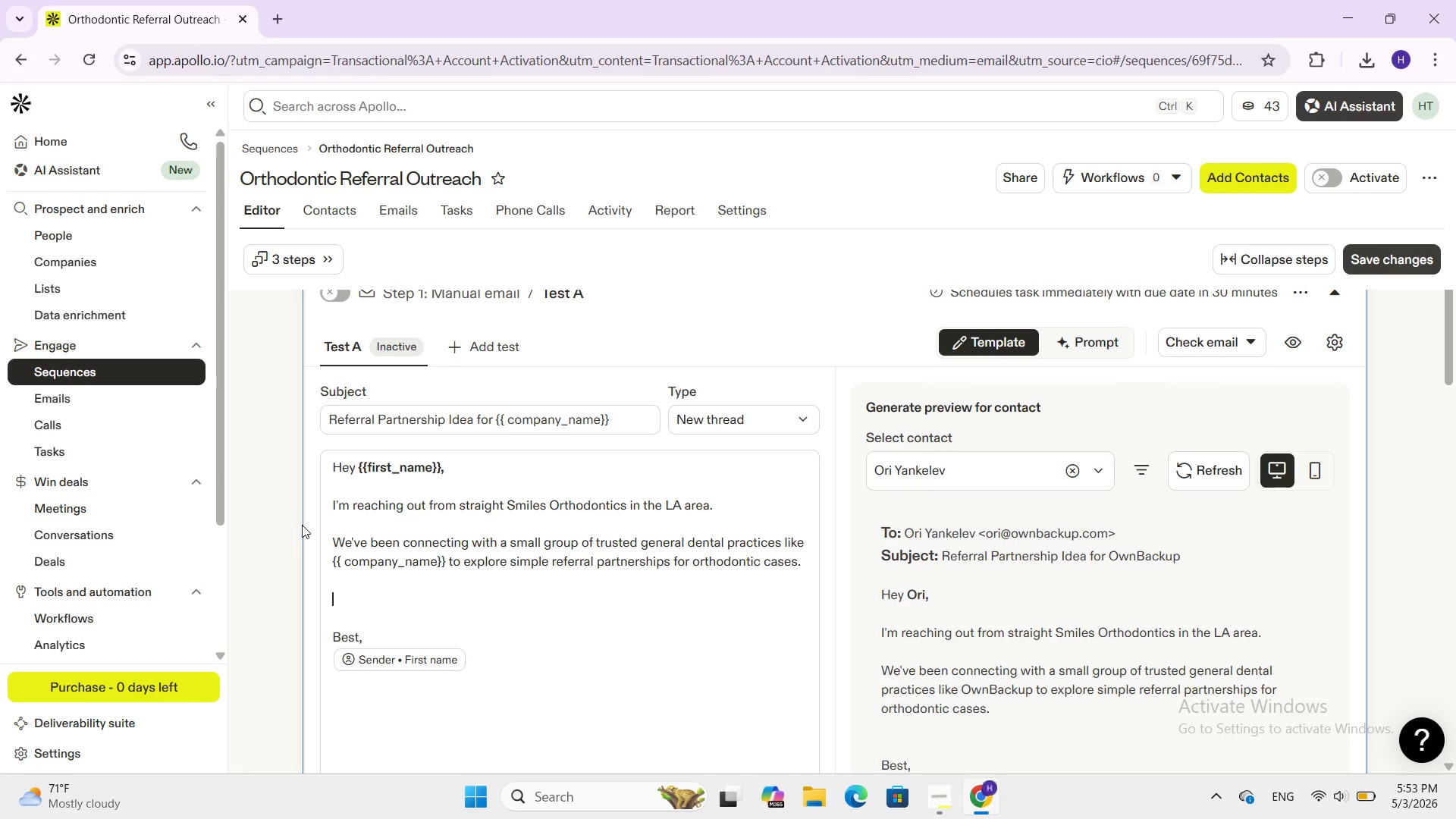 
type(the idea is to mal)
key(Backspace)
type(ke the process easier for both sides do inst)
 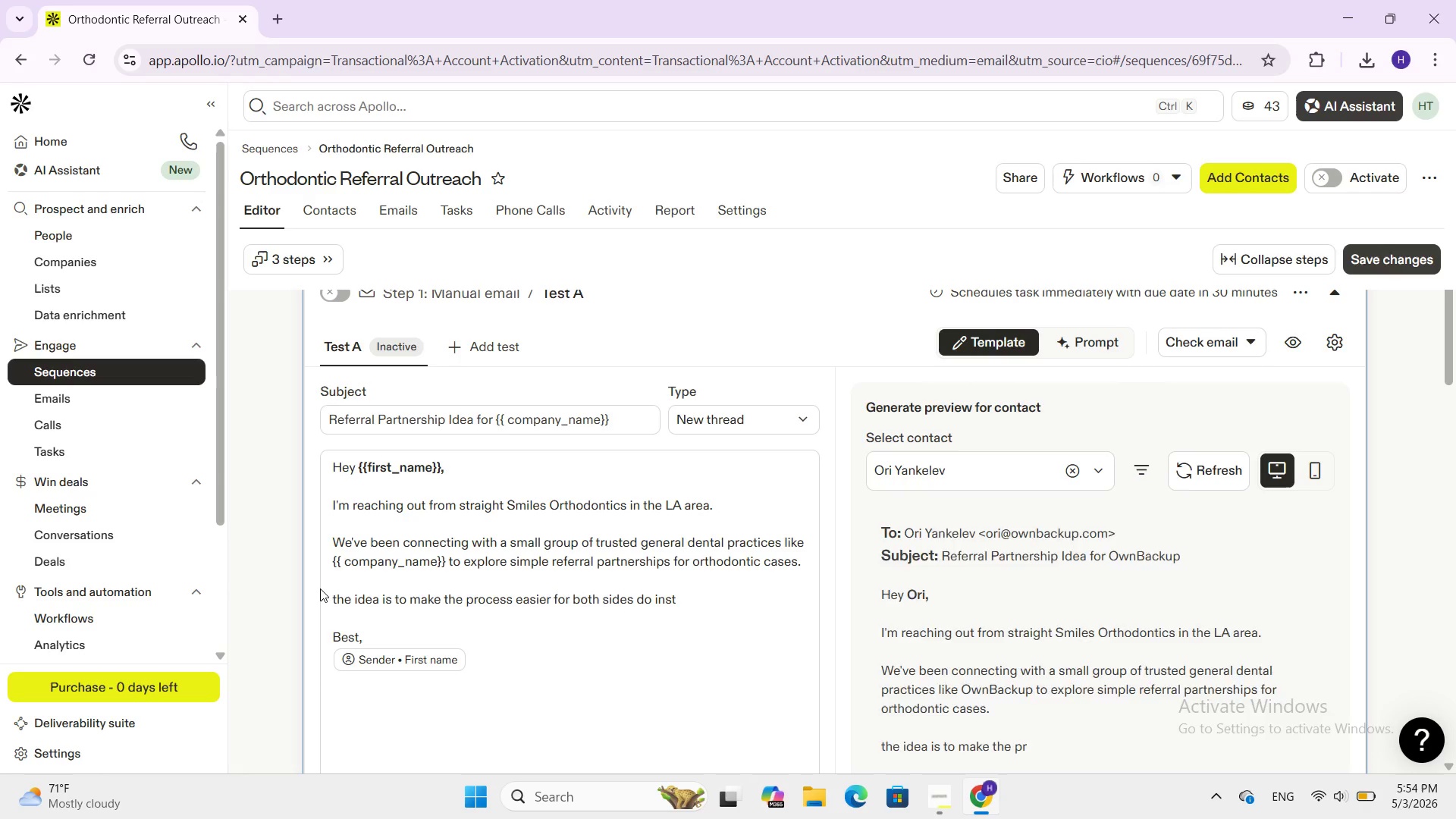 
left_click([338, 598])
 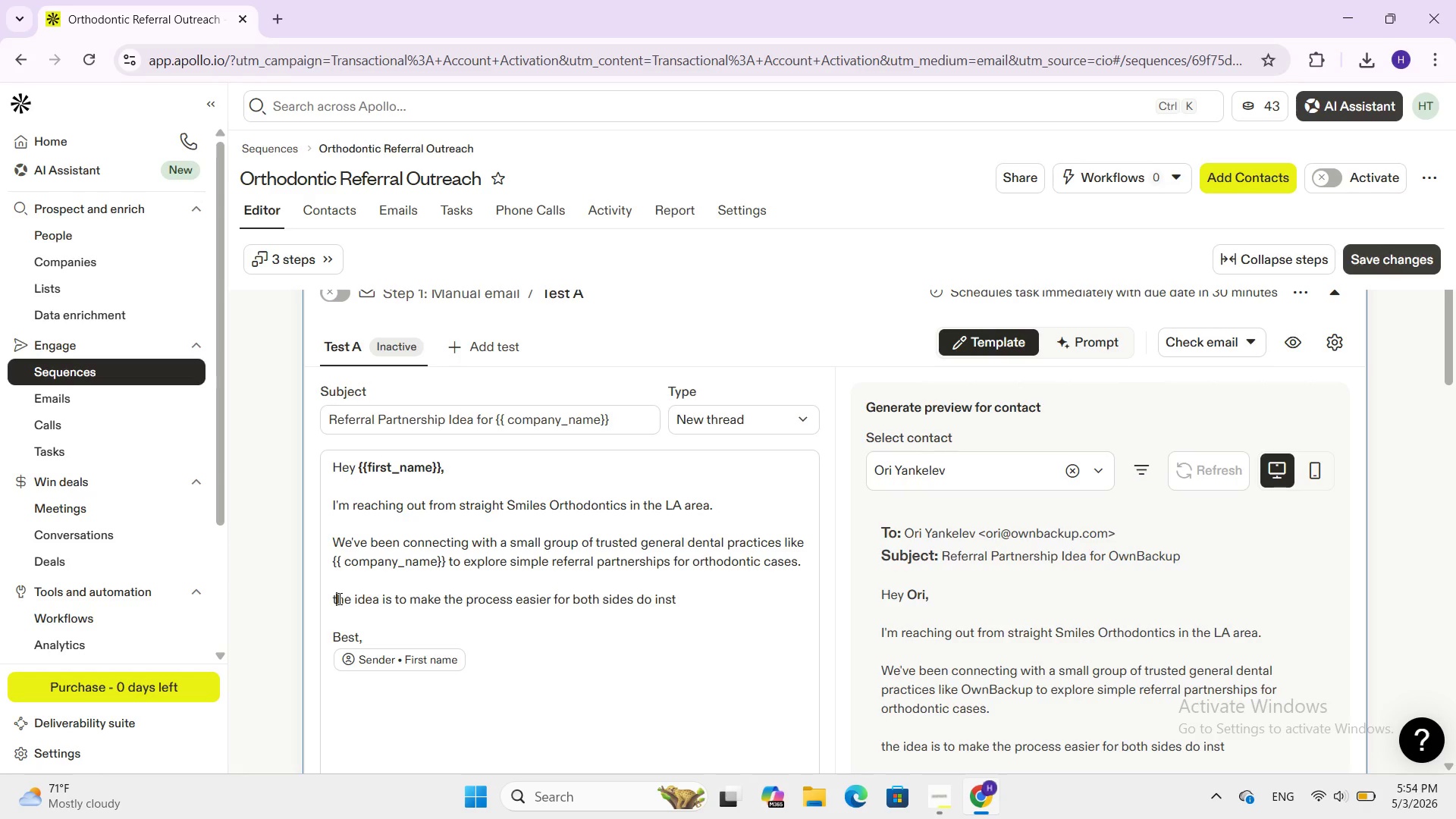 
left_click_drag(start_coordinate=[341, 607], to_coordinate=[347, 622])
 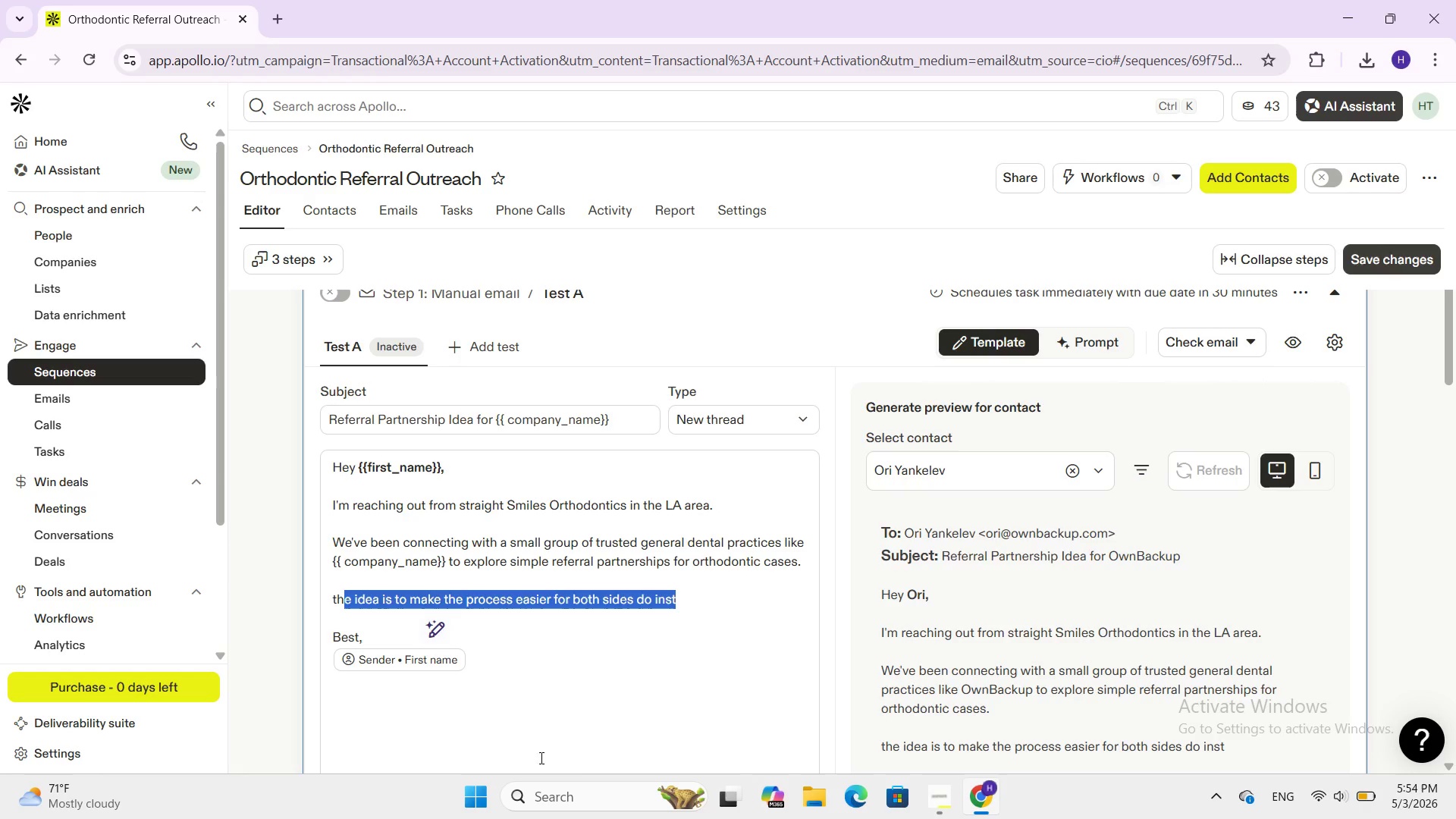 
left_click([673, 686])
 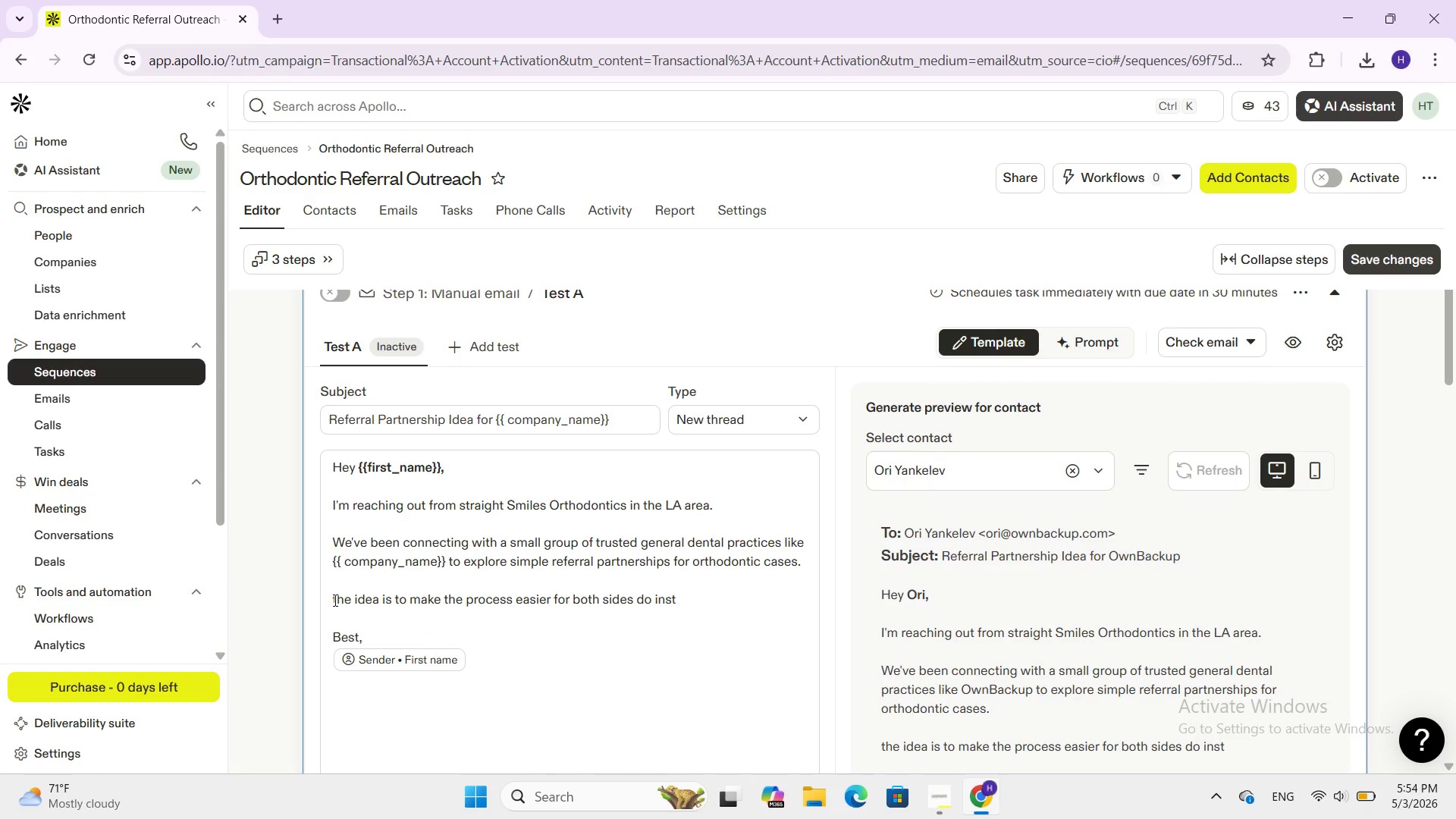 
left_click([336, 600])
 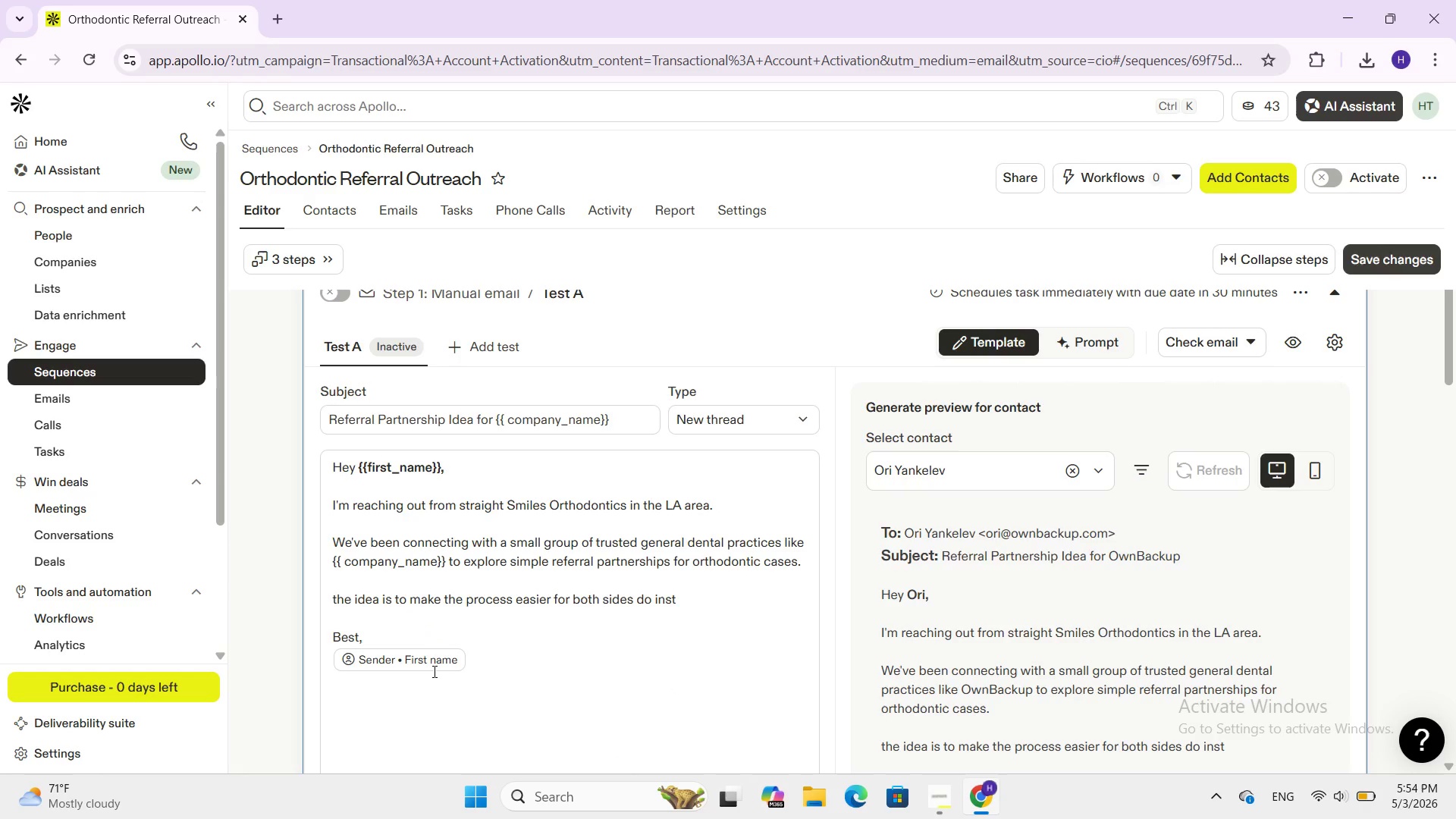 
key(Backspace)
 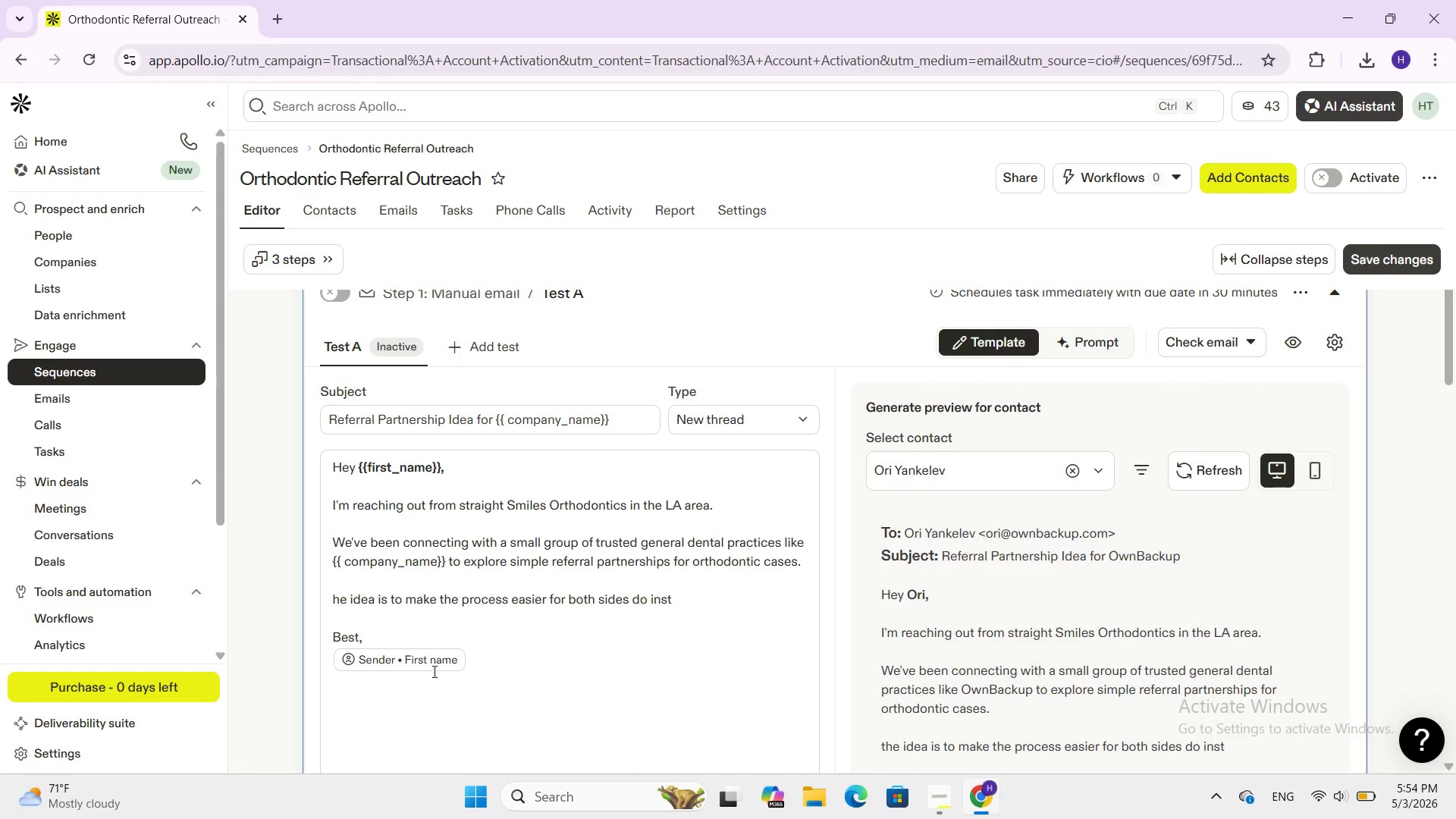 
key(CapsLock)
 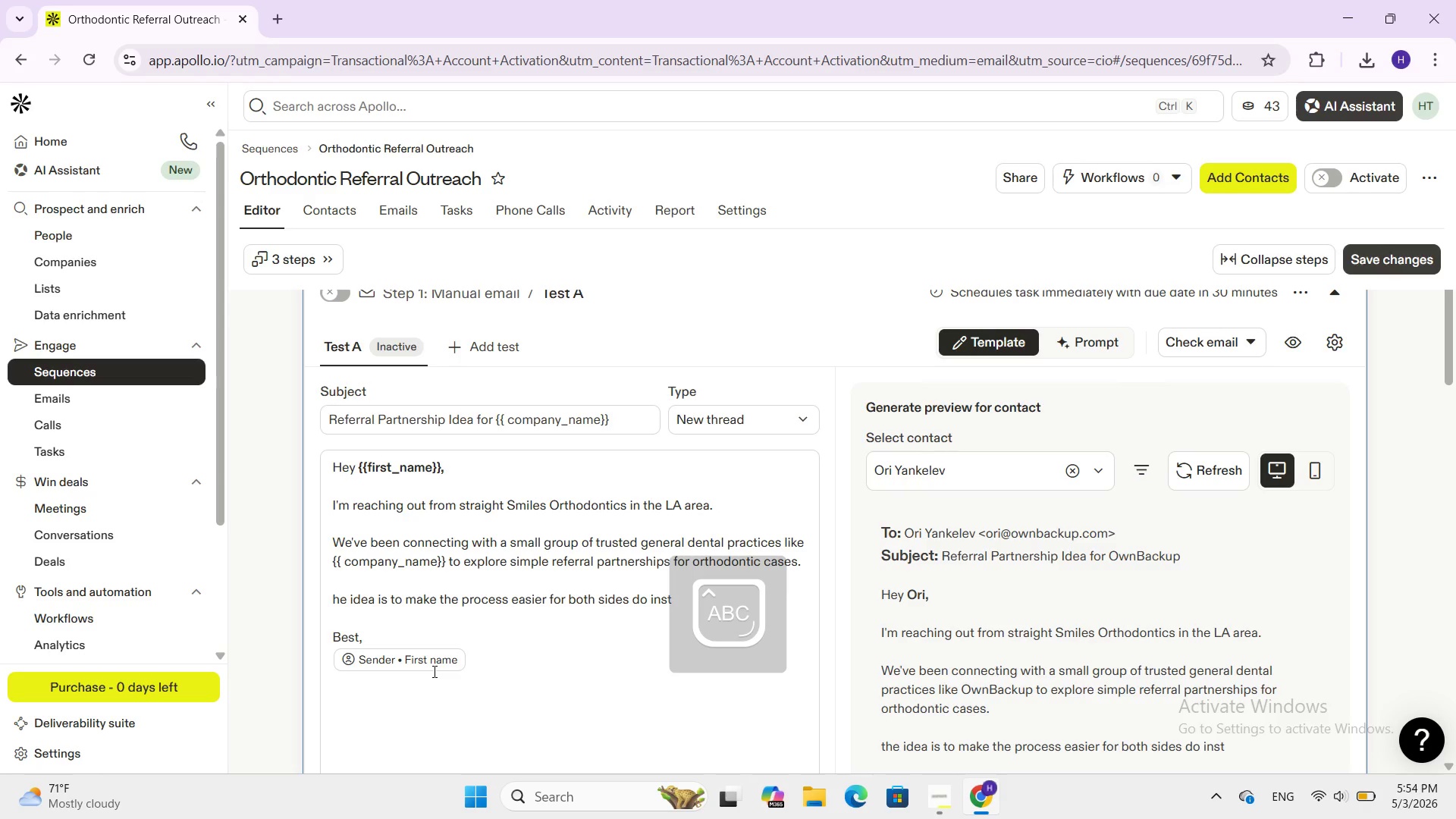 
key(T)
 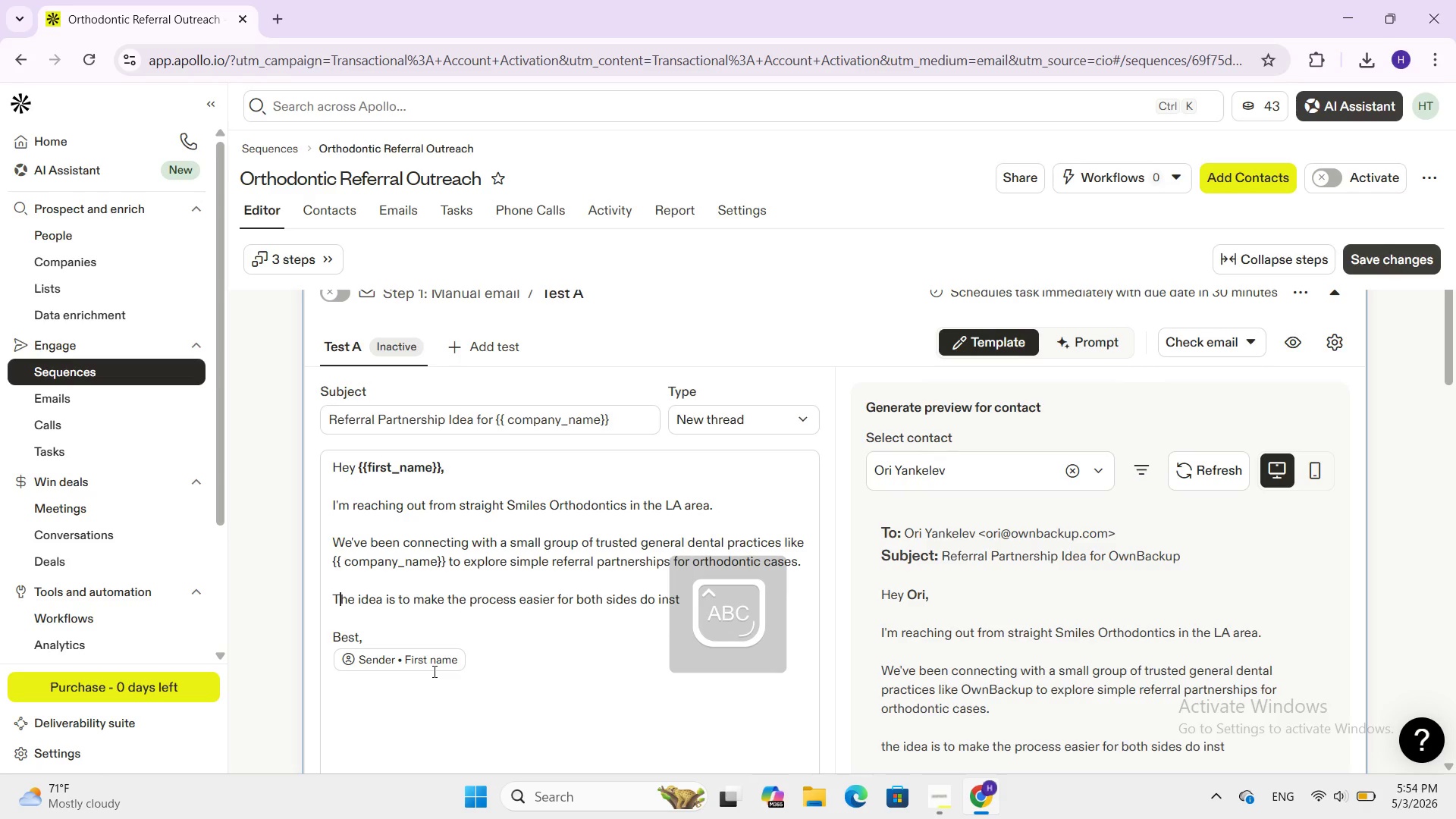 
key(CapsLock)
 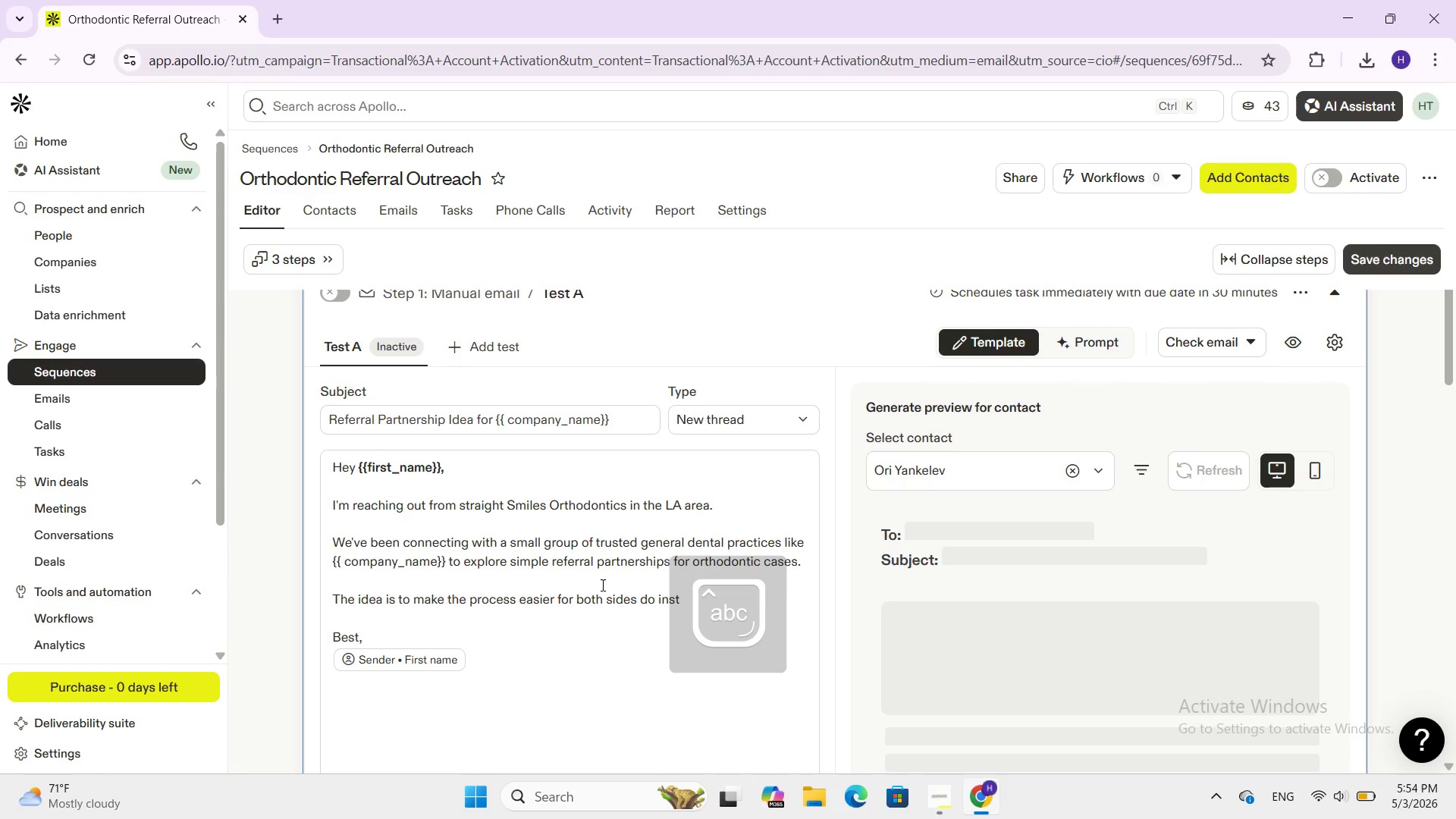 
left_click([642, 619])
 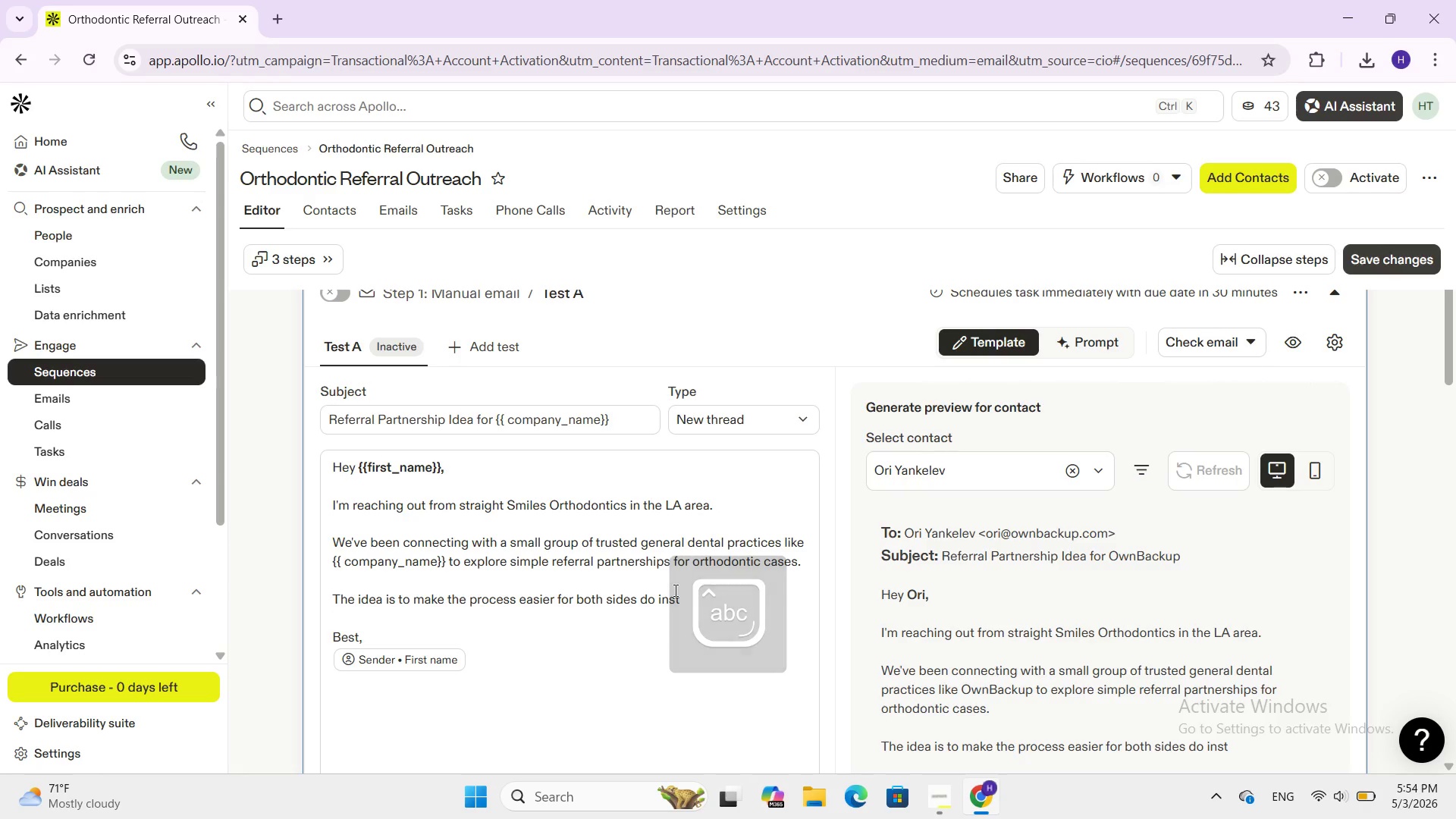 
left_click([672, 595])
 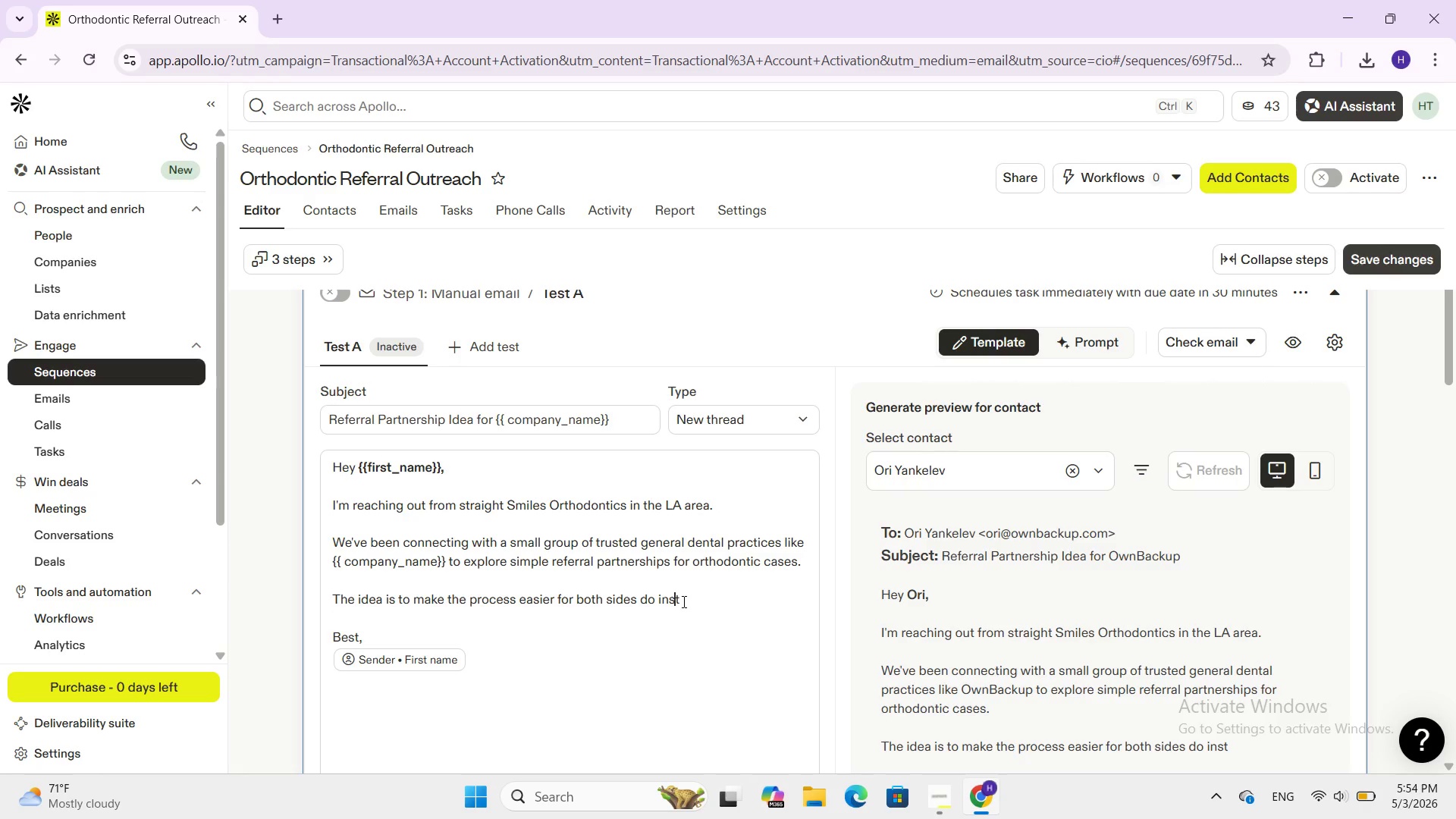 
left_click([682, 601])
 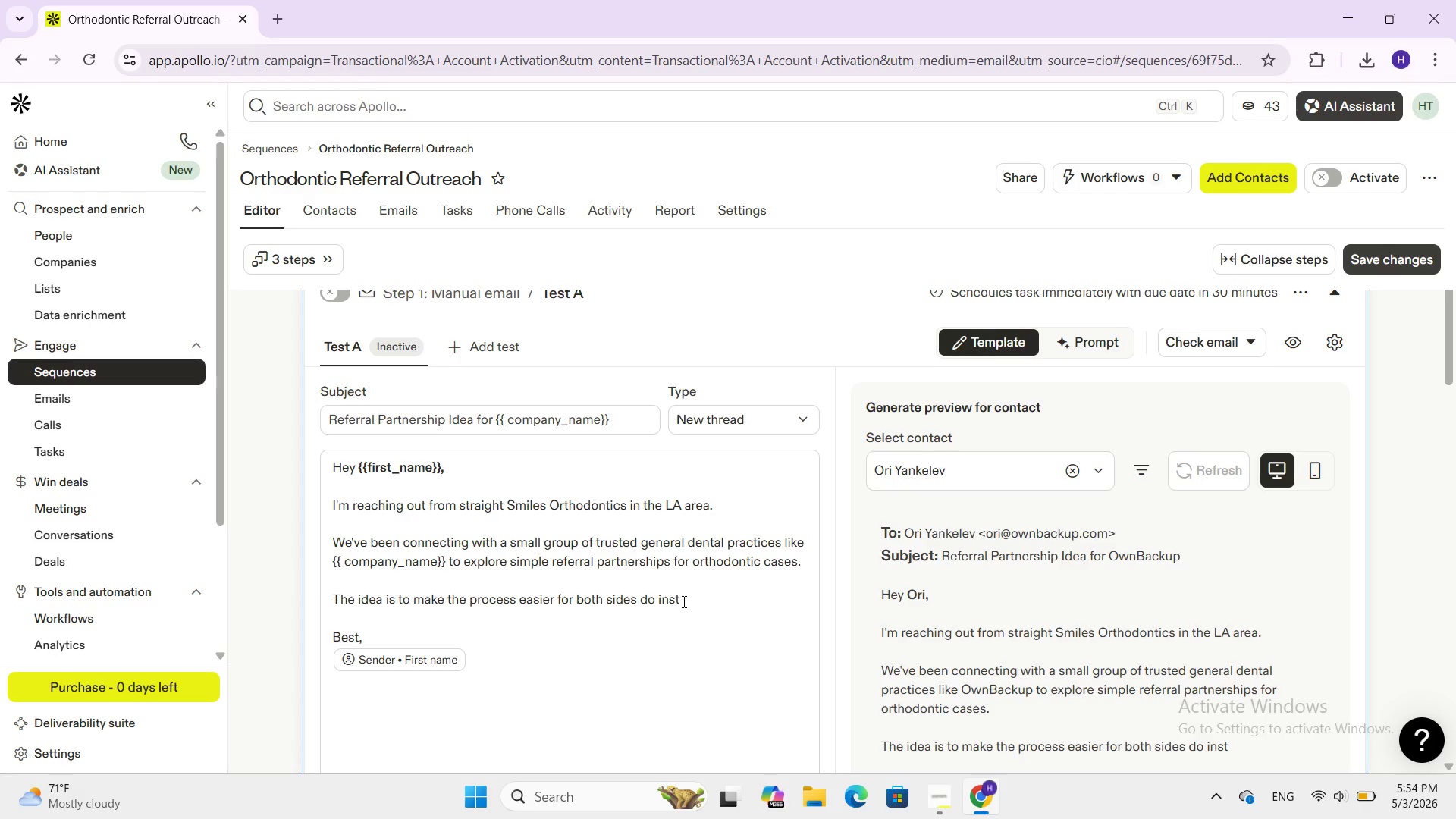 
wait(7.84)
 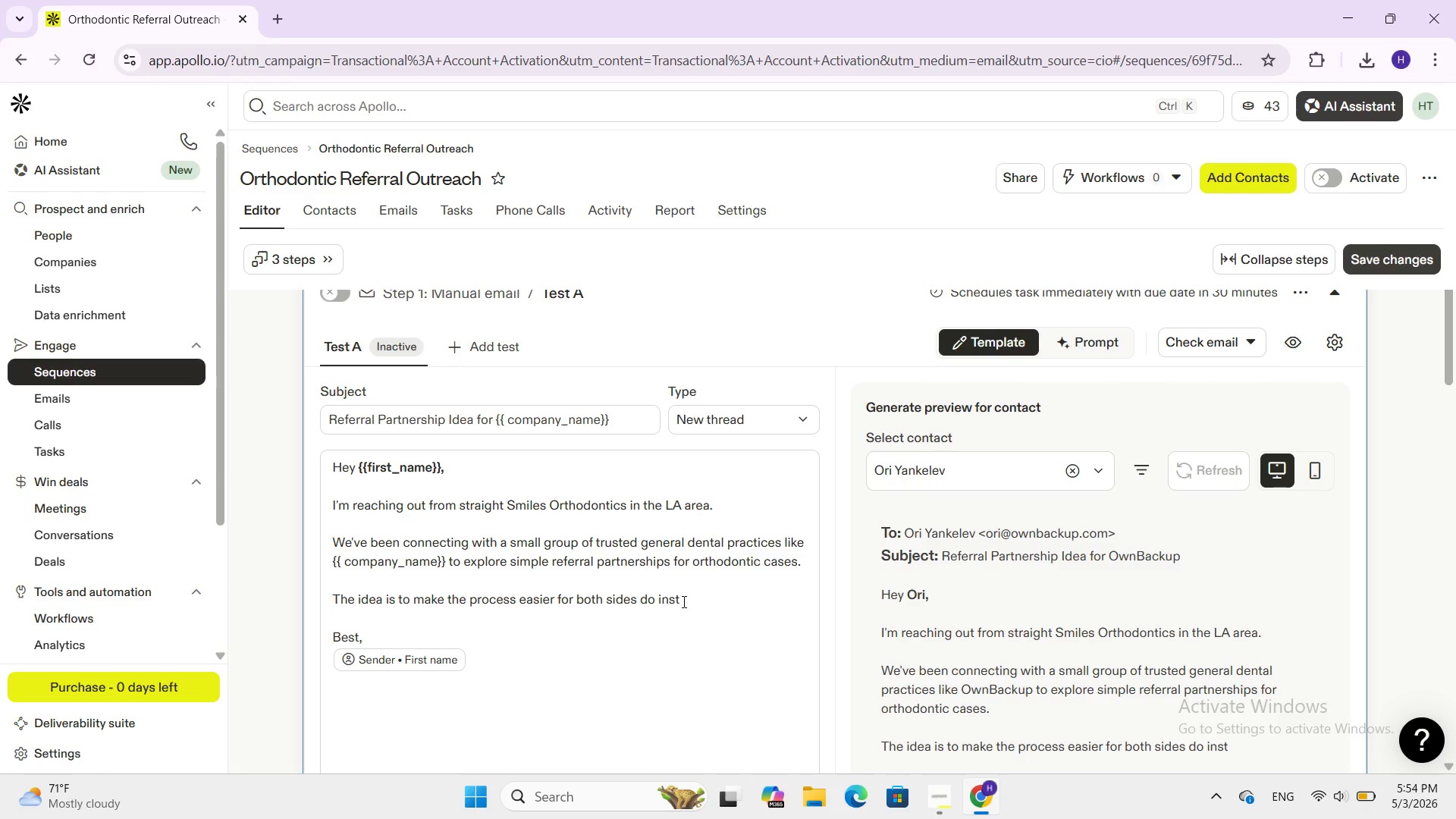 
type(ead of managing complex orthodi)
key(Backspace)
type(ontic treatments in house your par)
 